 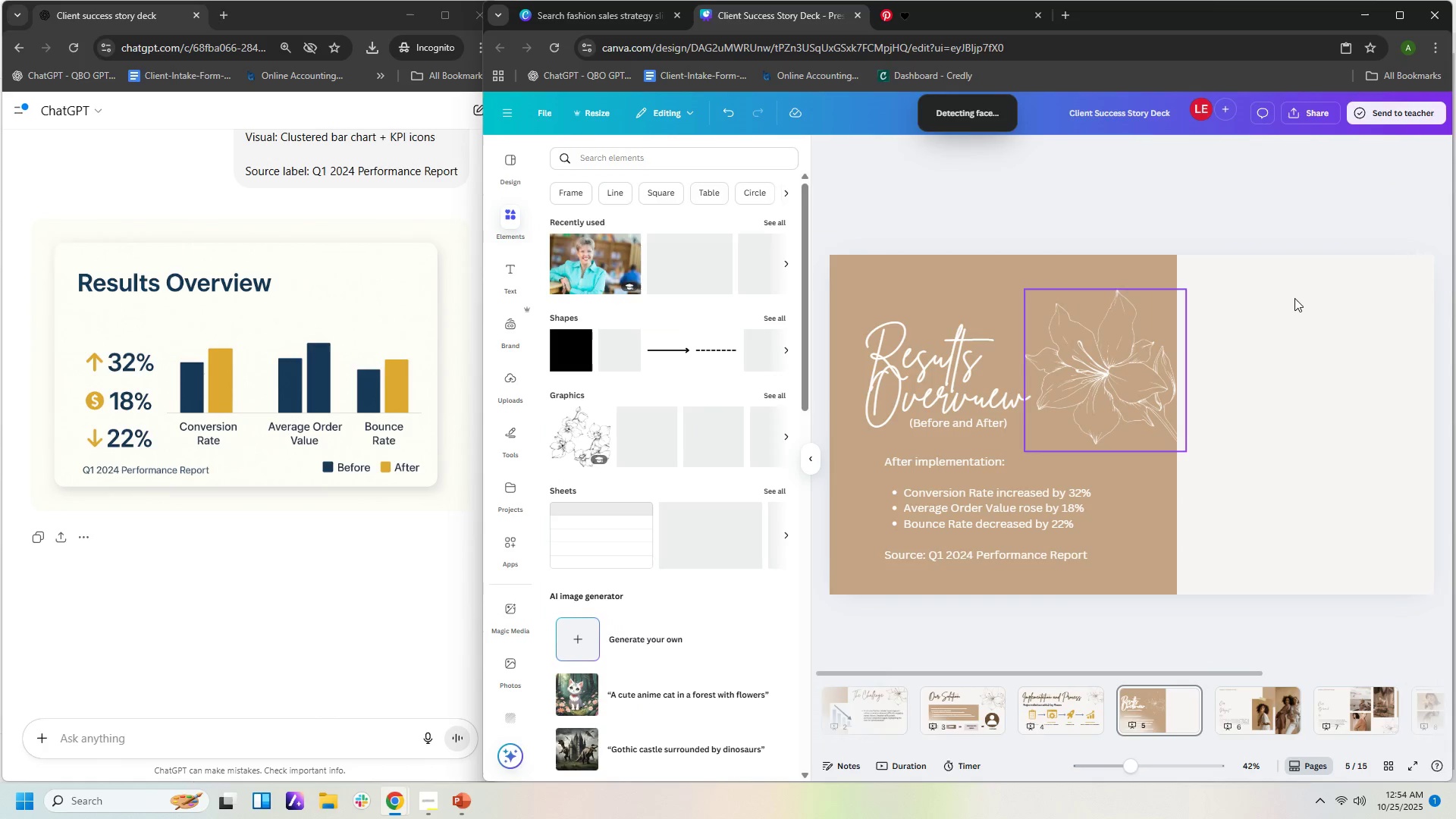 
key(Control+Z)
 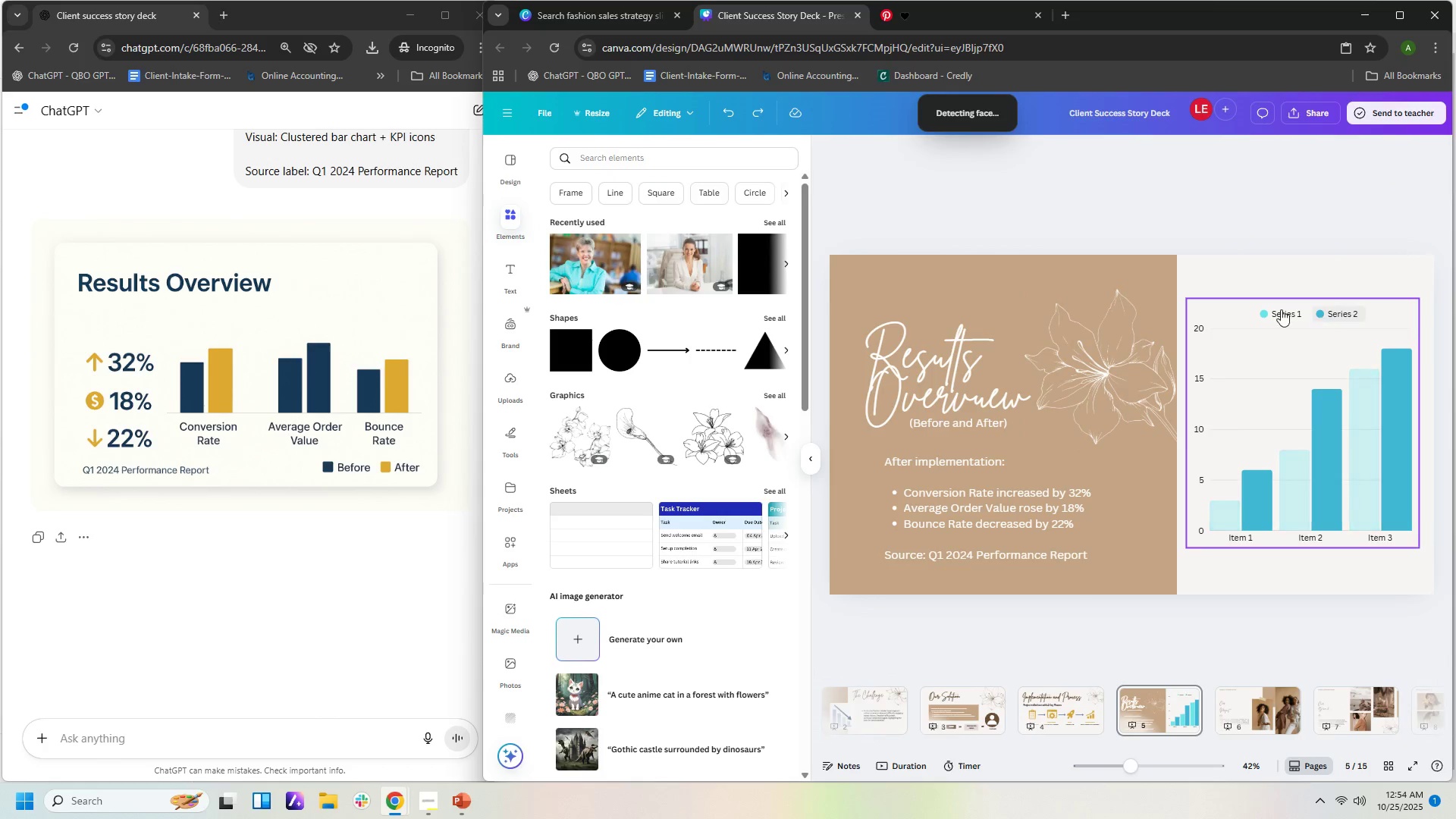 
left_click([1281, 309])
 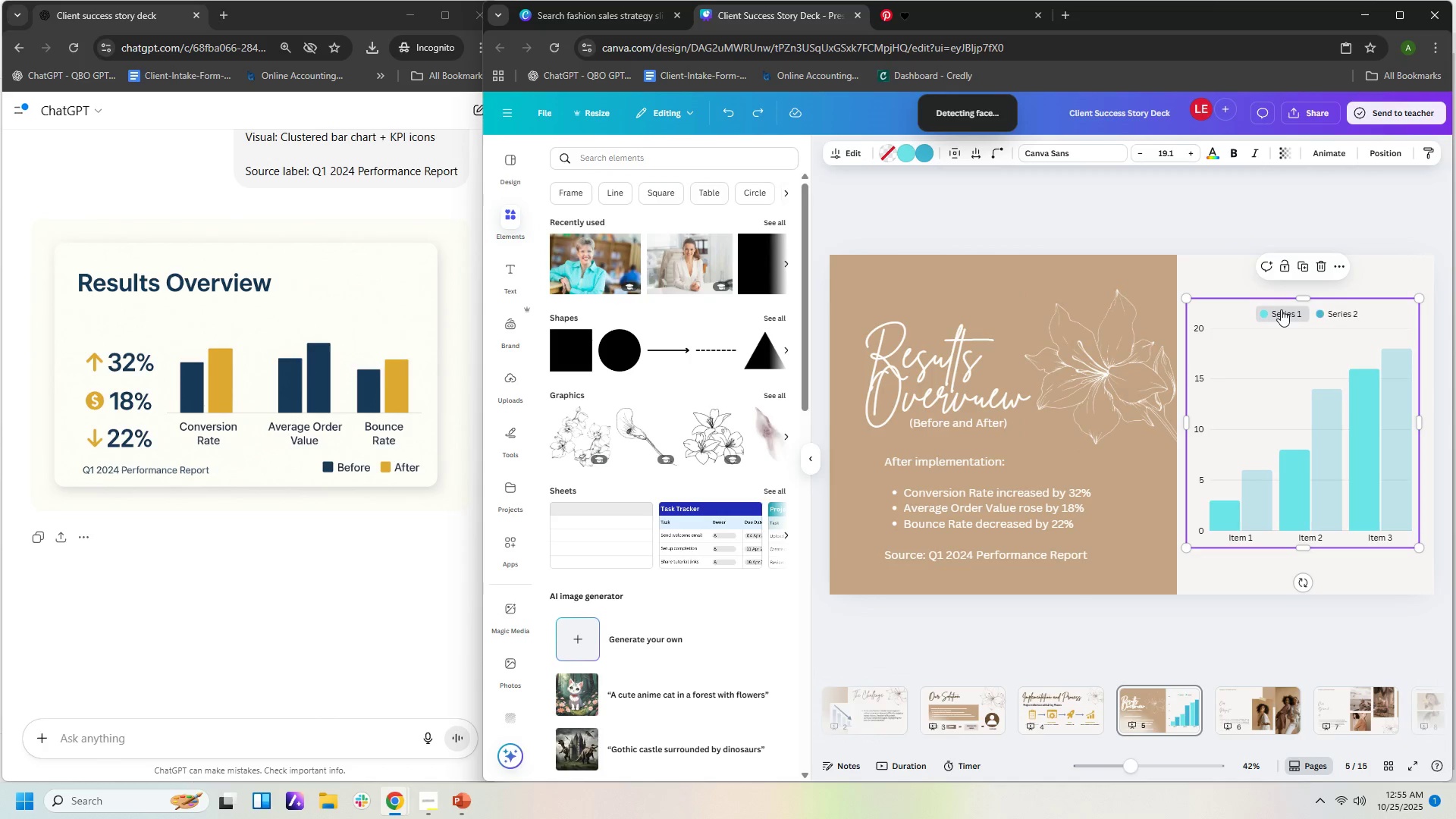 
double_click([1281, 309])
 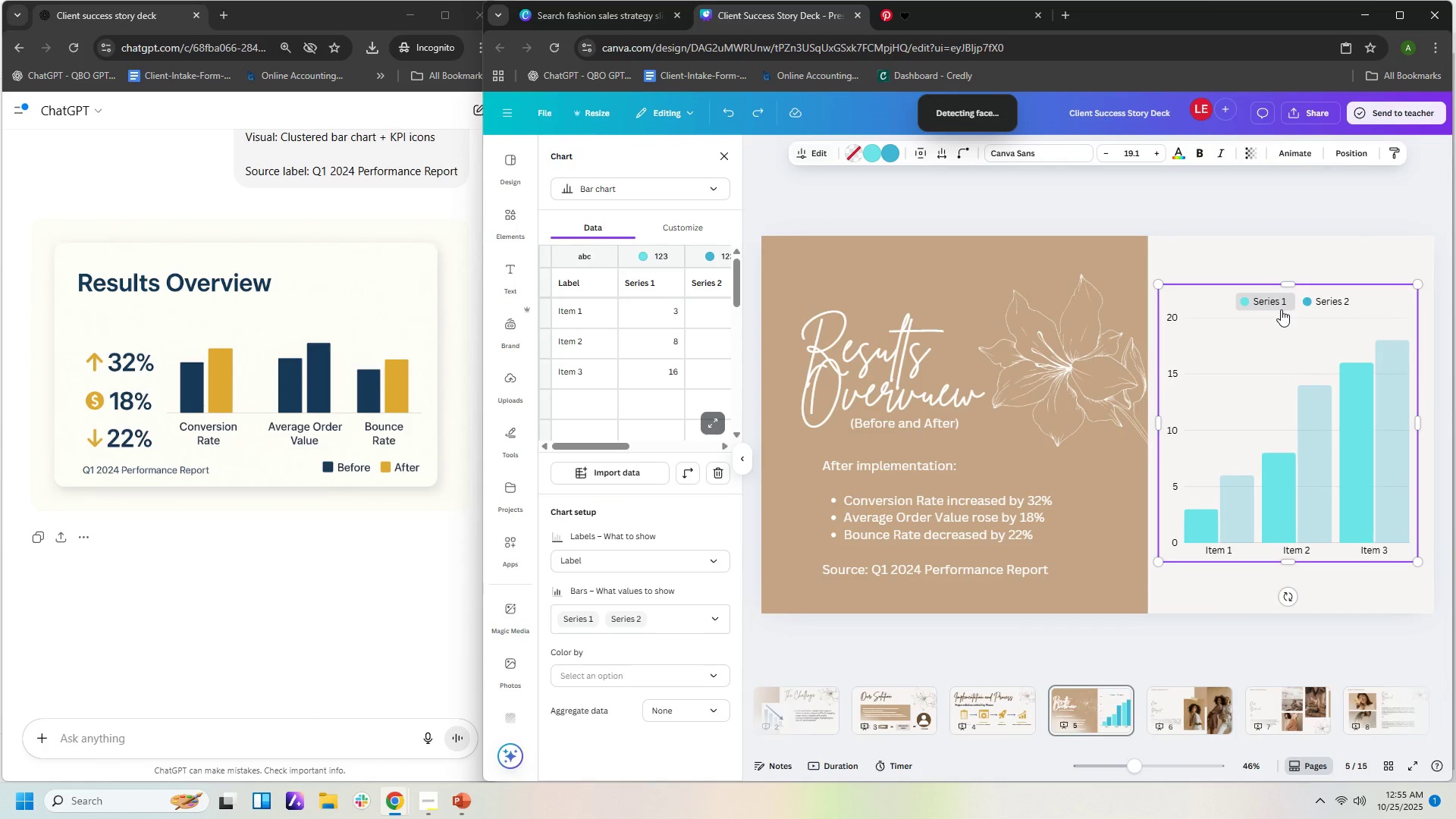 
triple_click([1281, 309])
 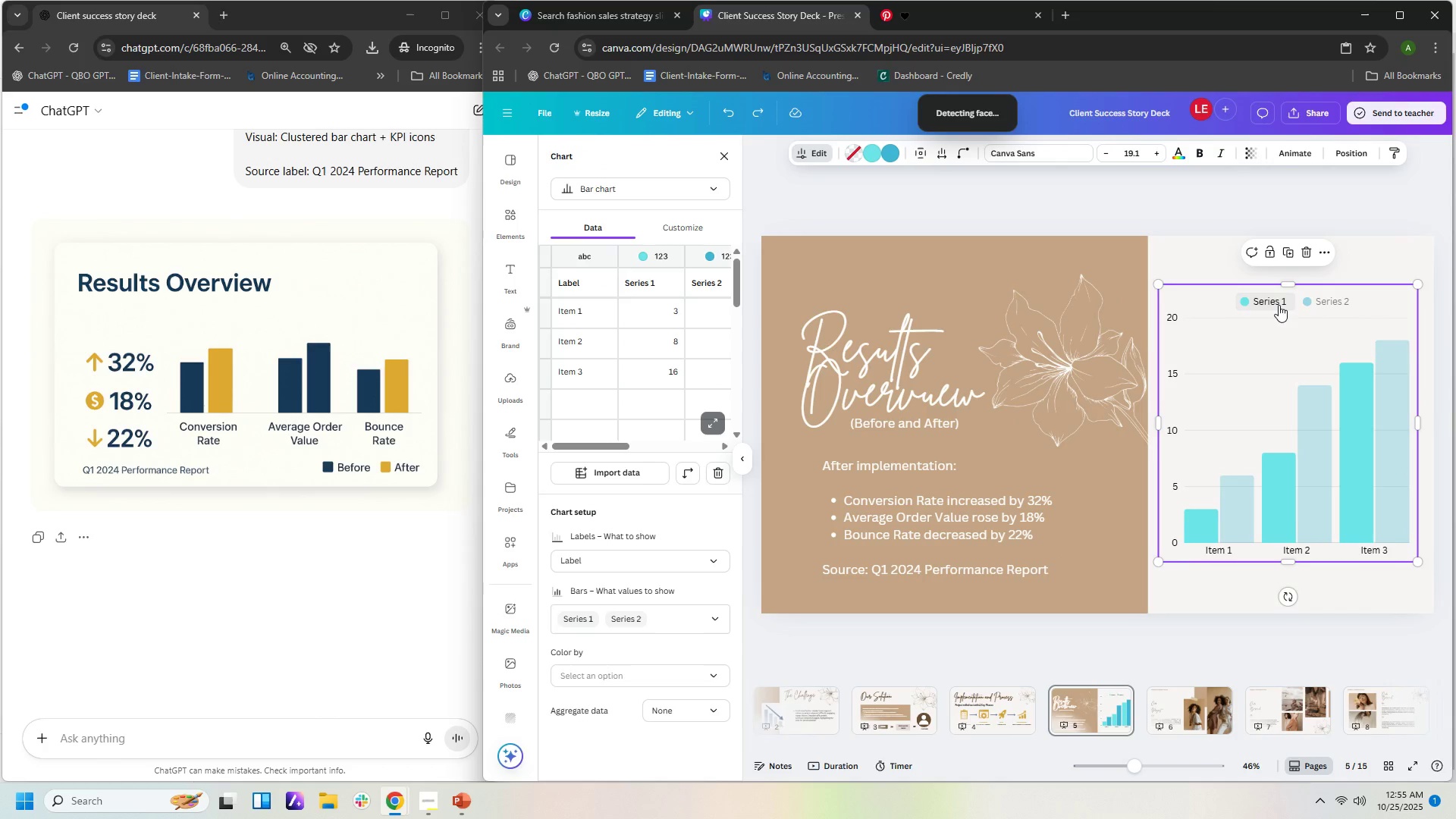 
double_click([1279, 305])
 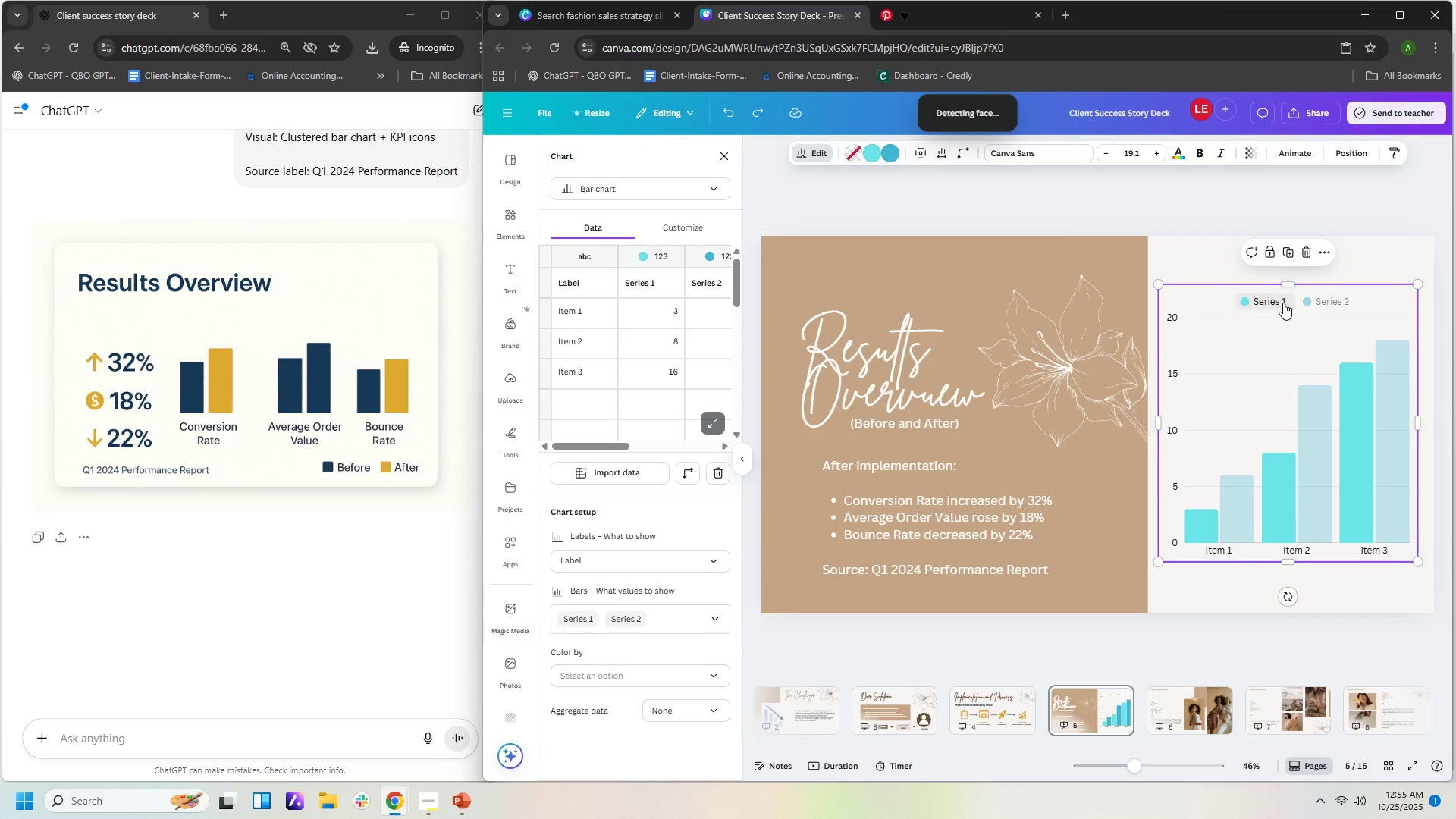 
double_click([1283, 303])
 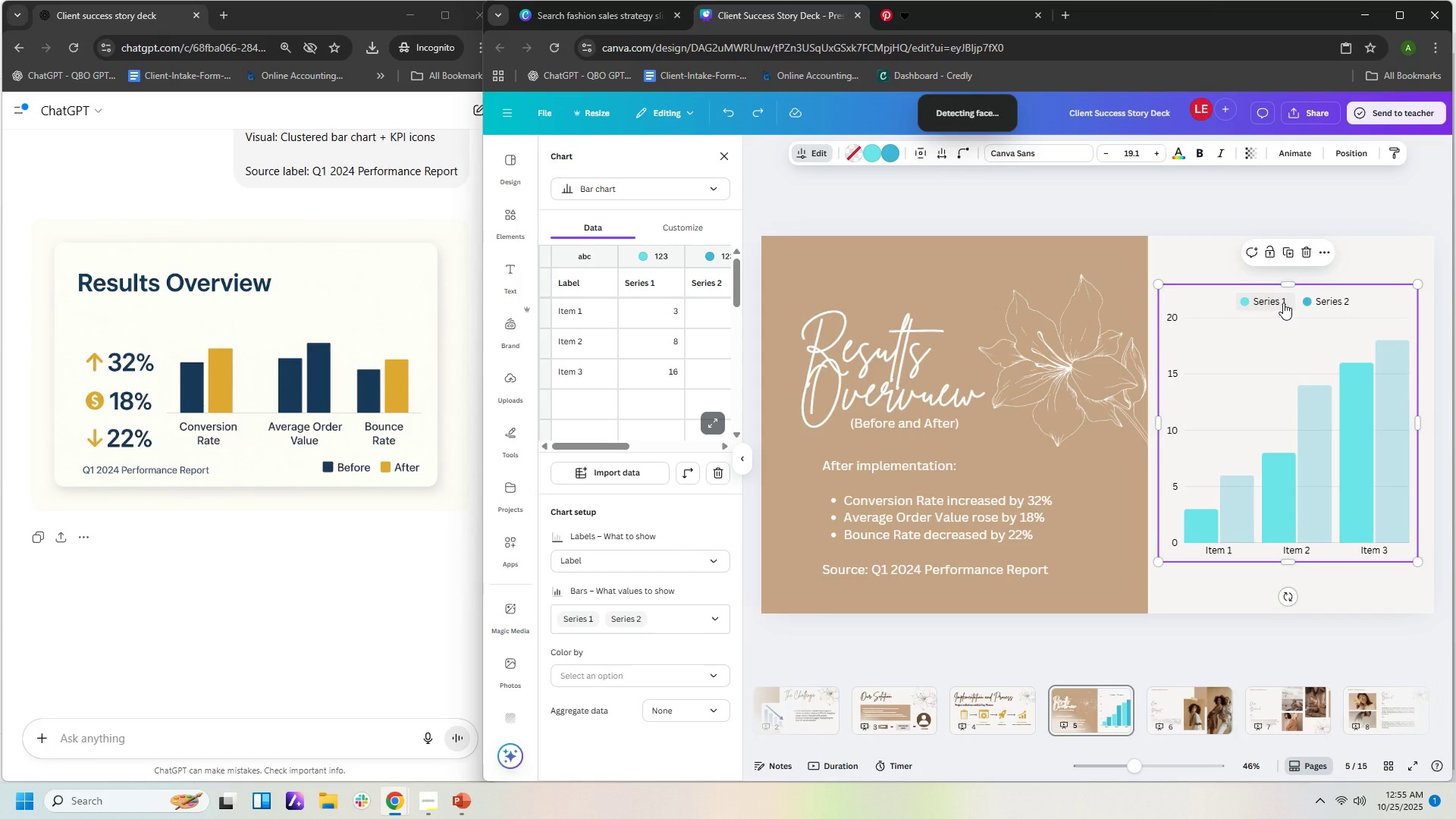 
key(Backspace)
 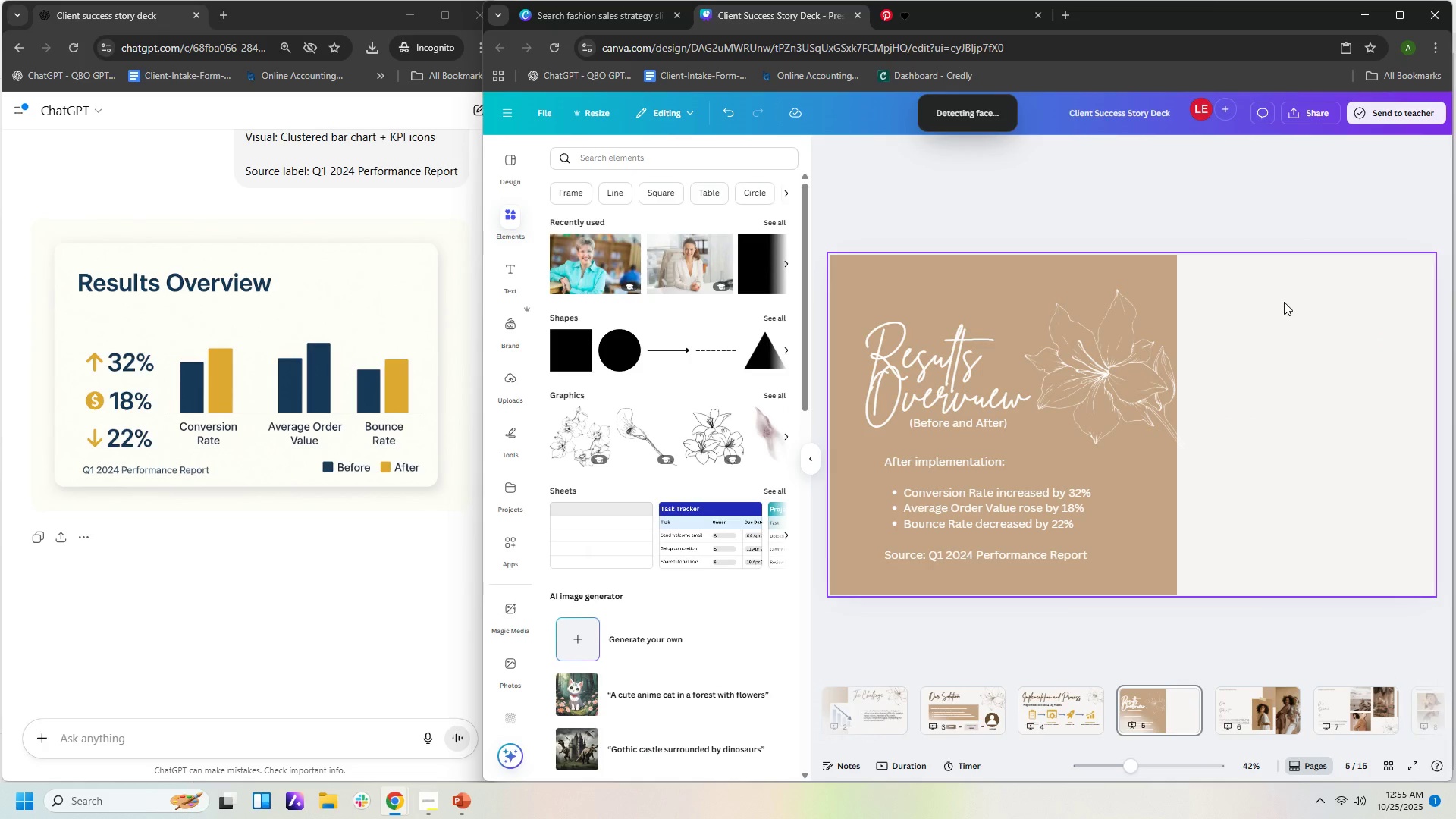 
key(Control+Z)
 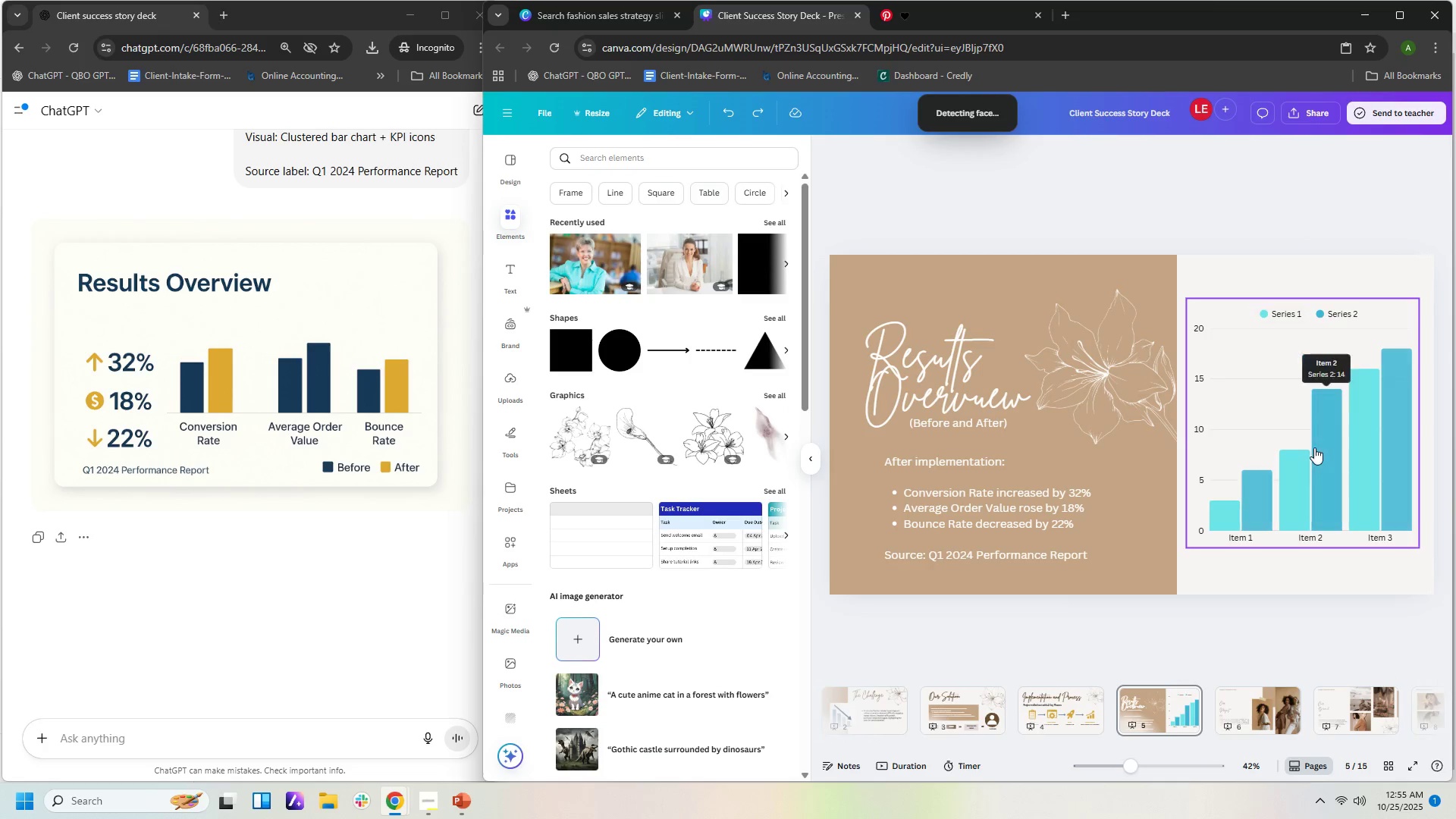 
left_click([1316, 397])
 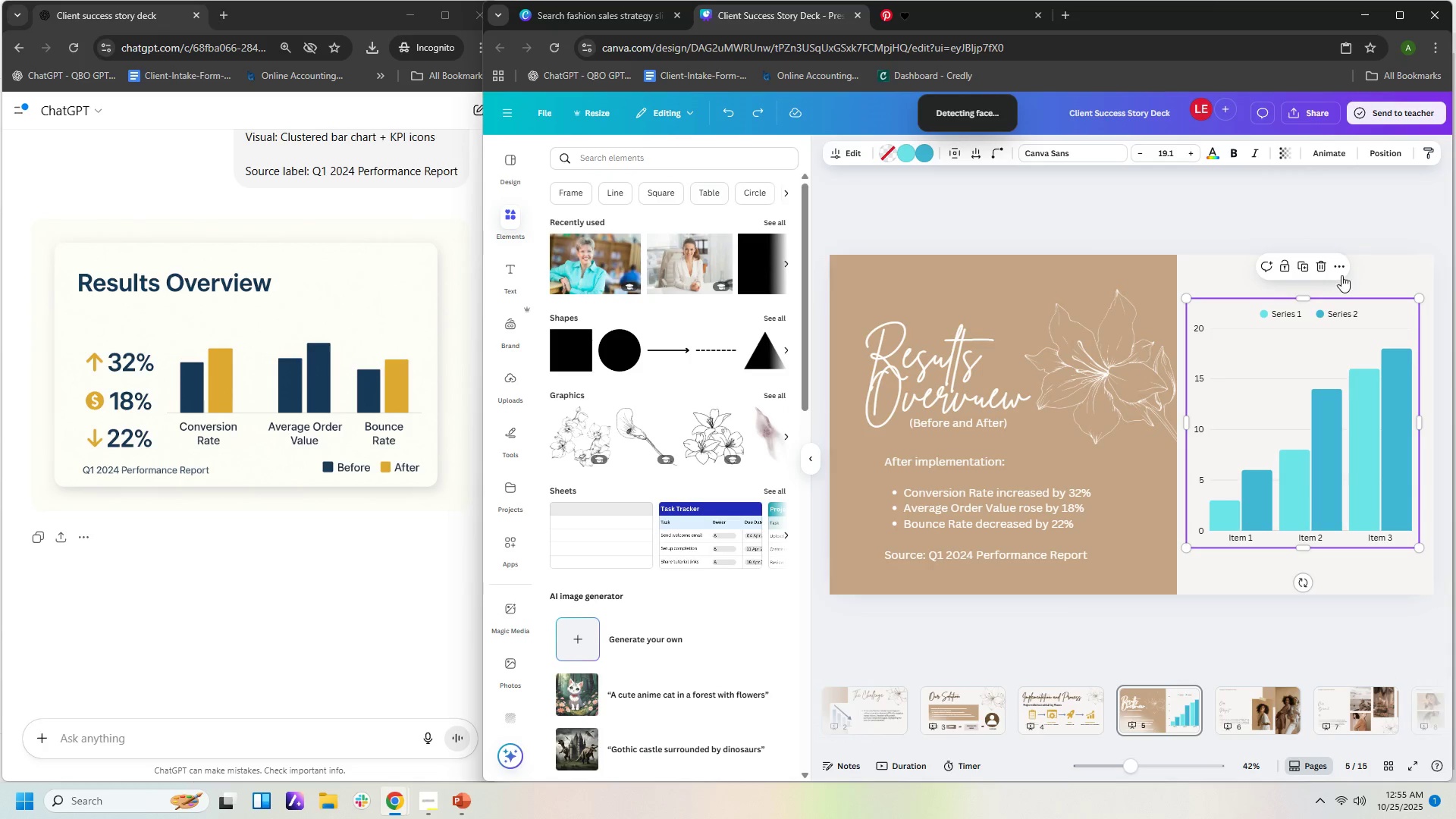 
left_click([1341, 270])
 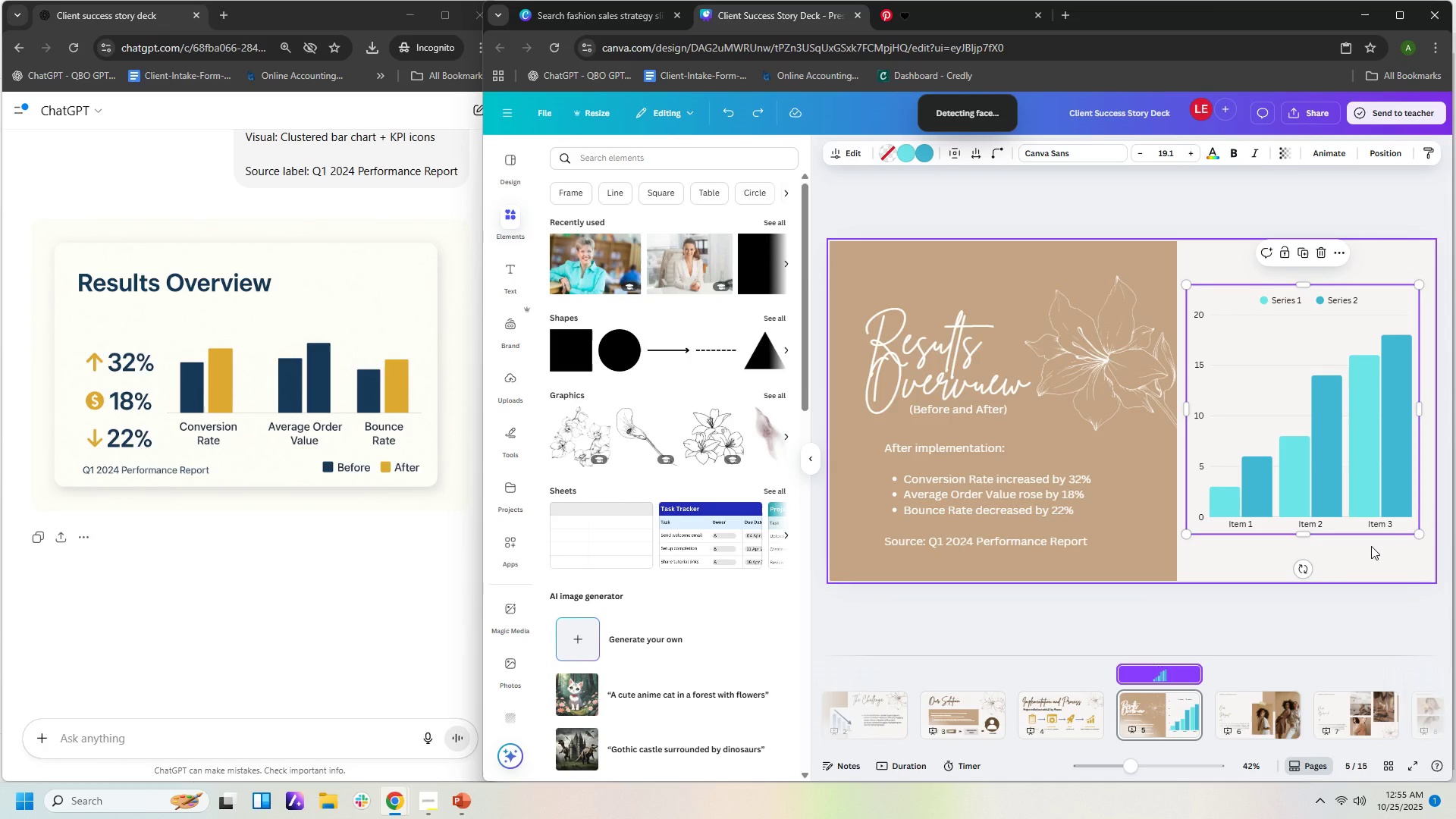 
wait(18.33)
 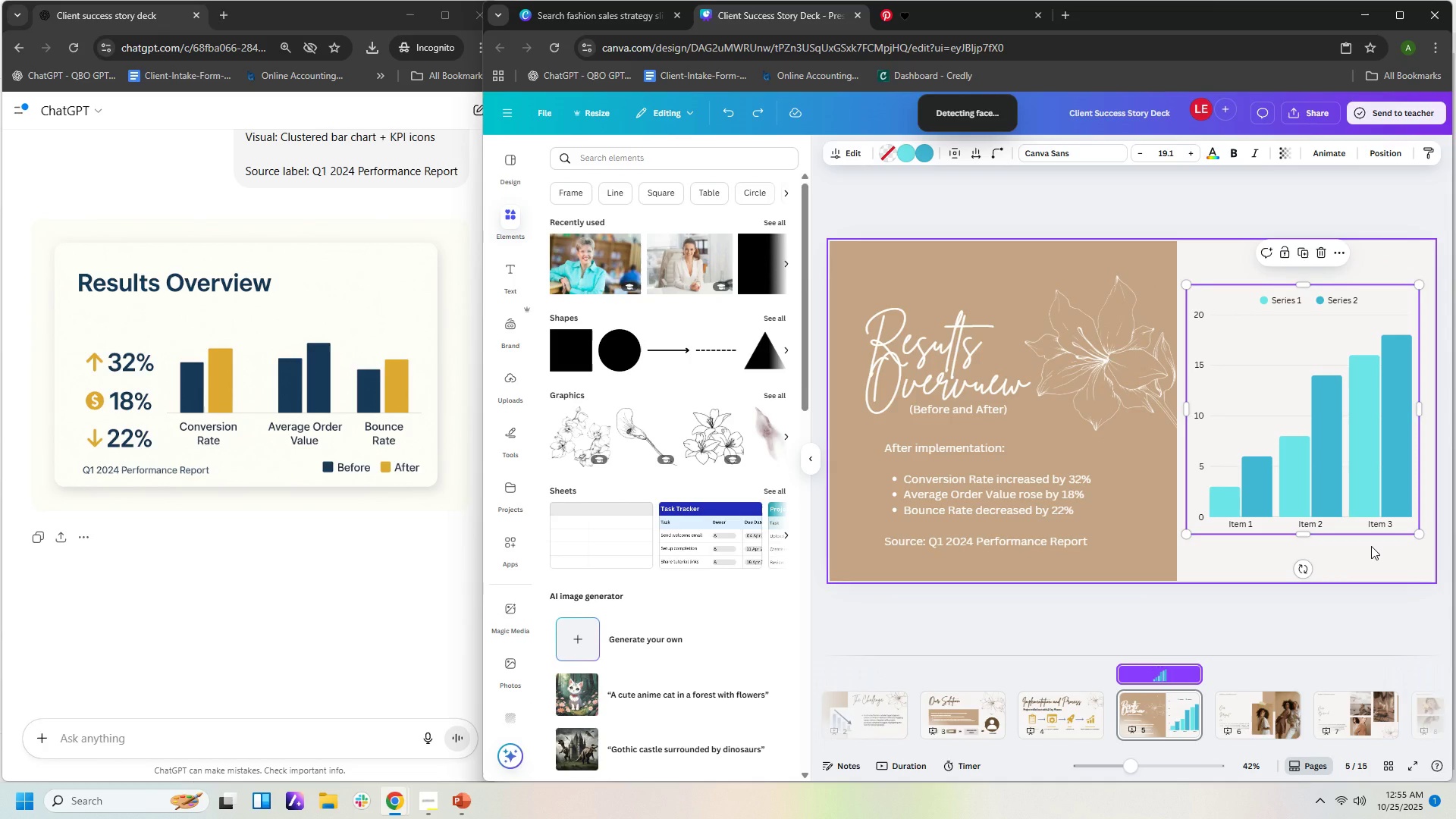 
left_click([1256, 476])
 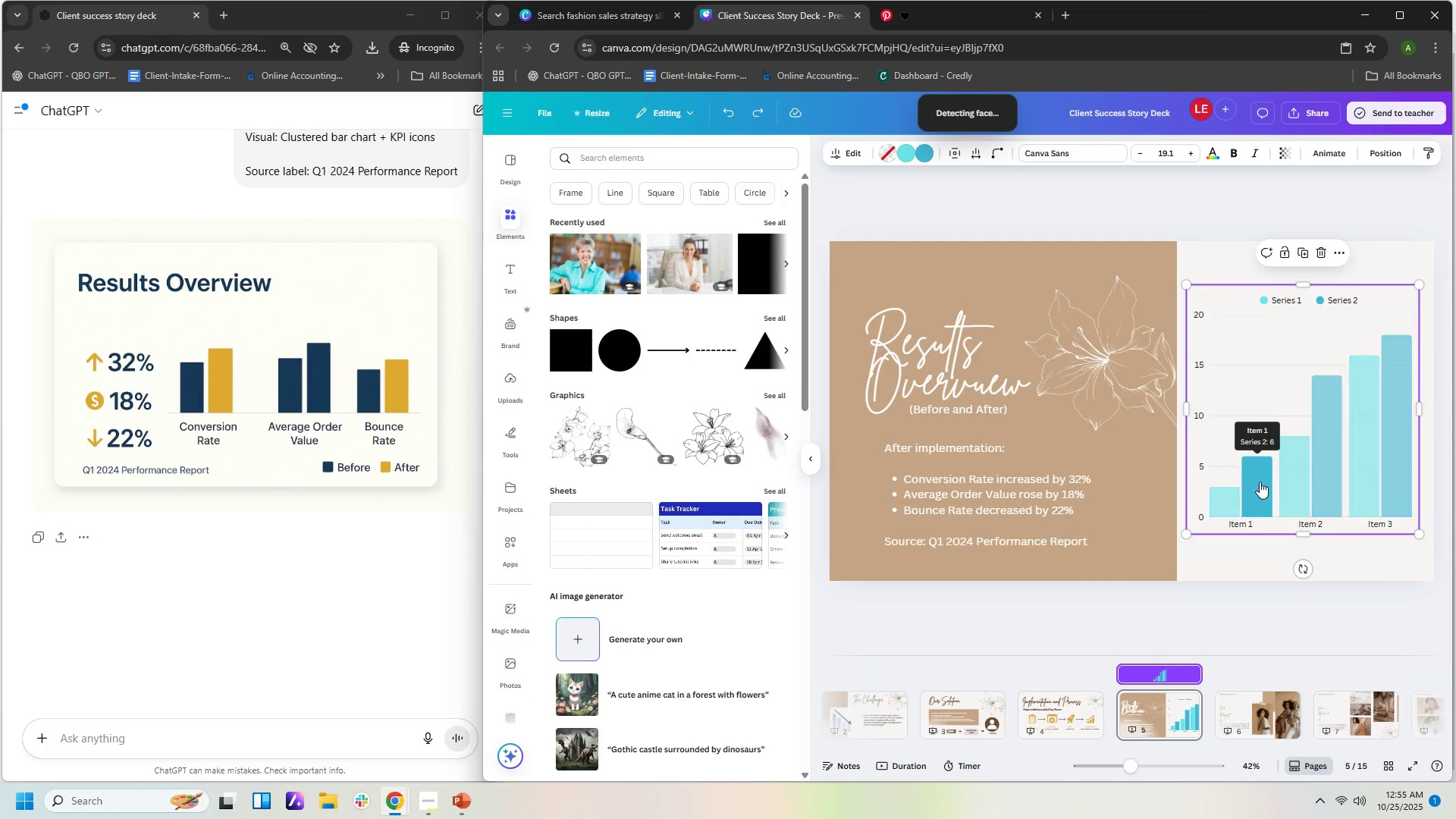 
left_click([1260, 482])
 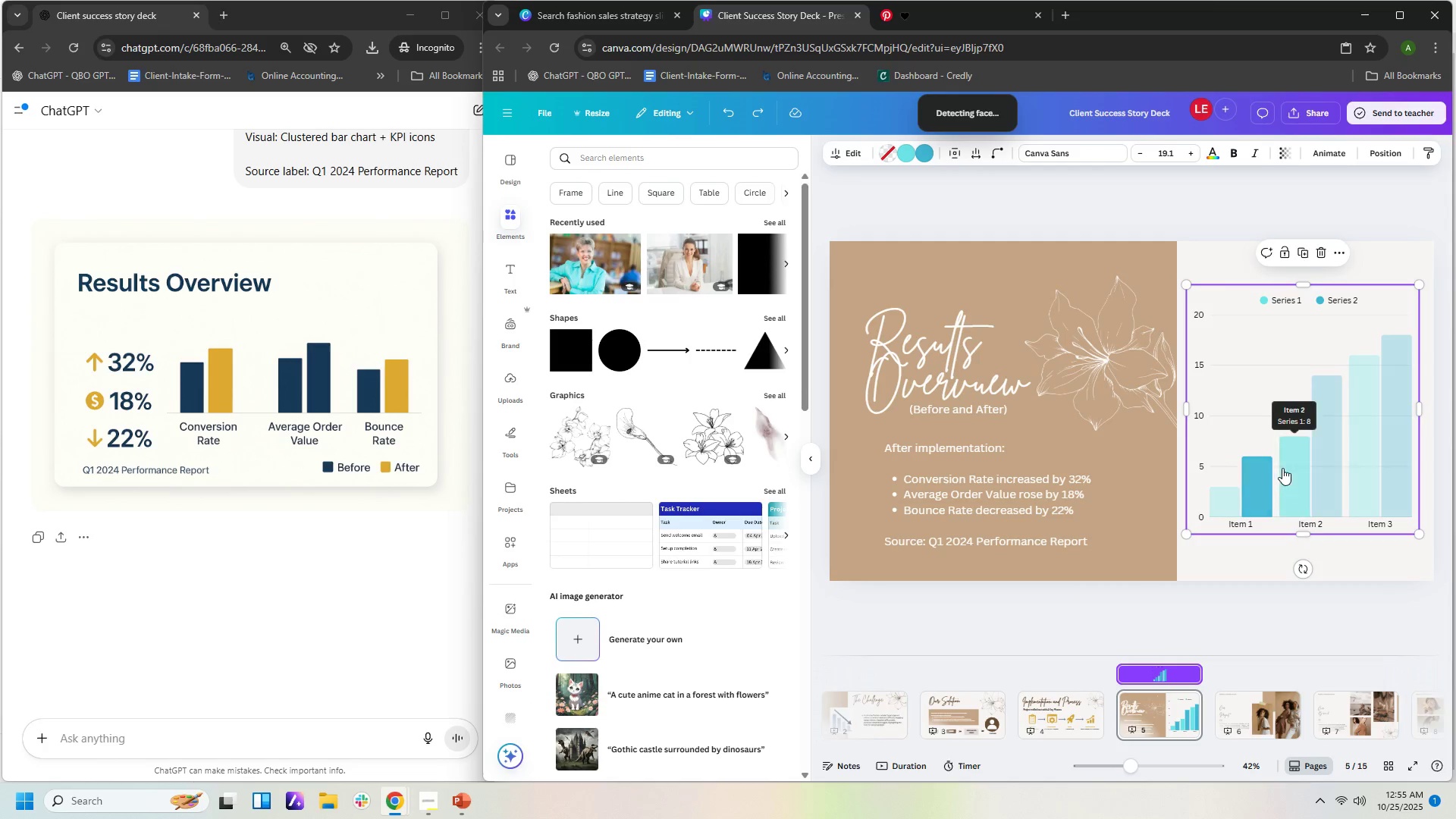 
left_click([1282, 468])
 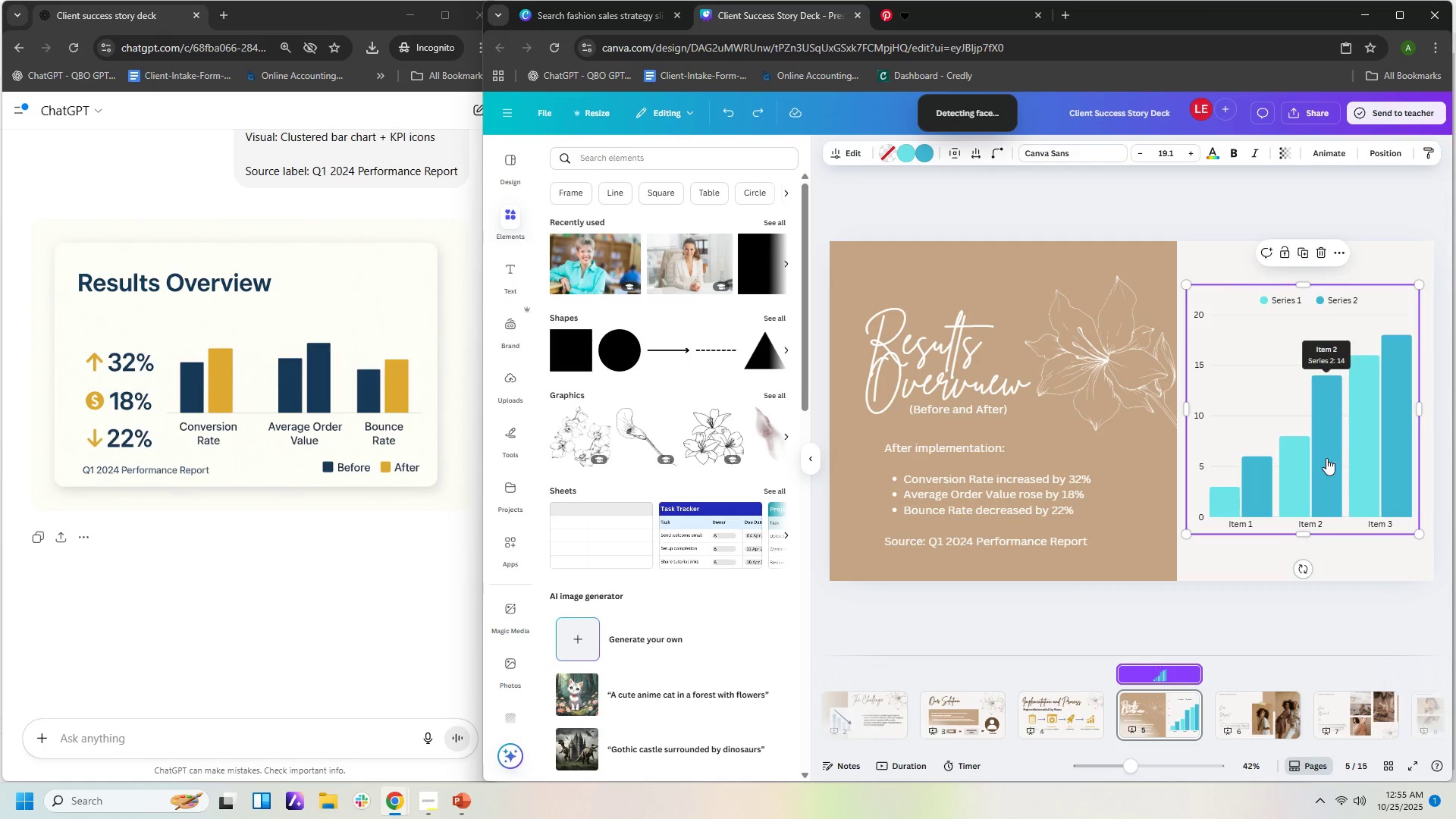 
left_click([1323, 458])
 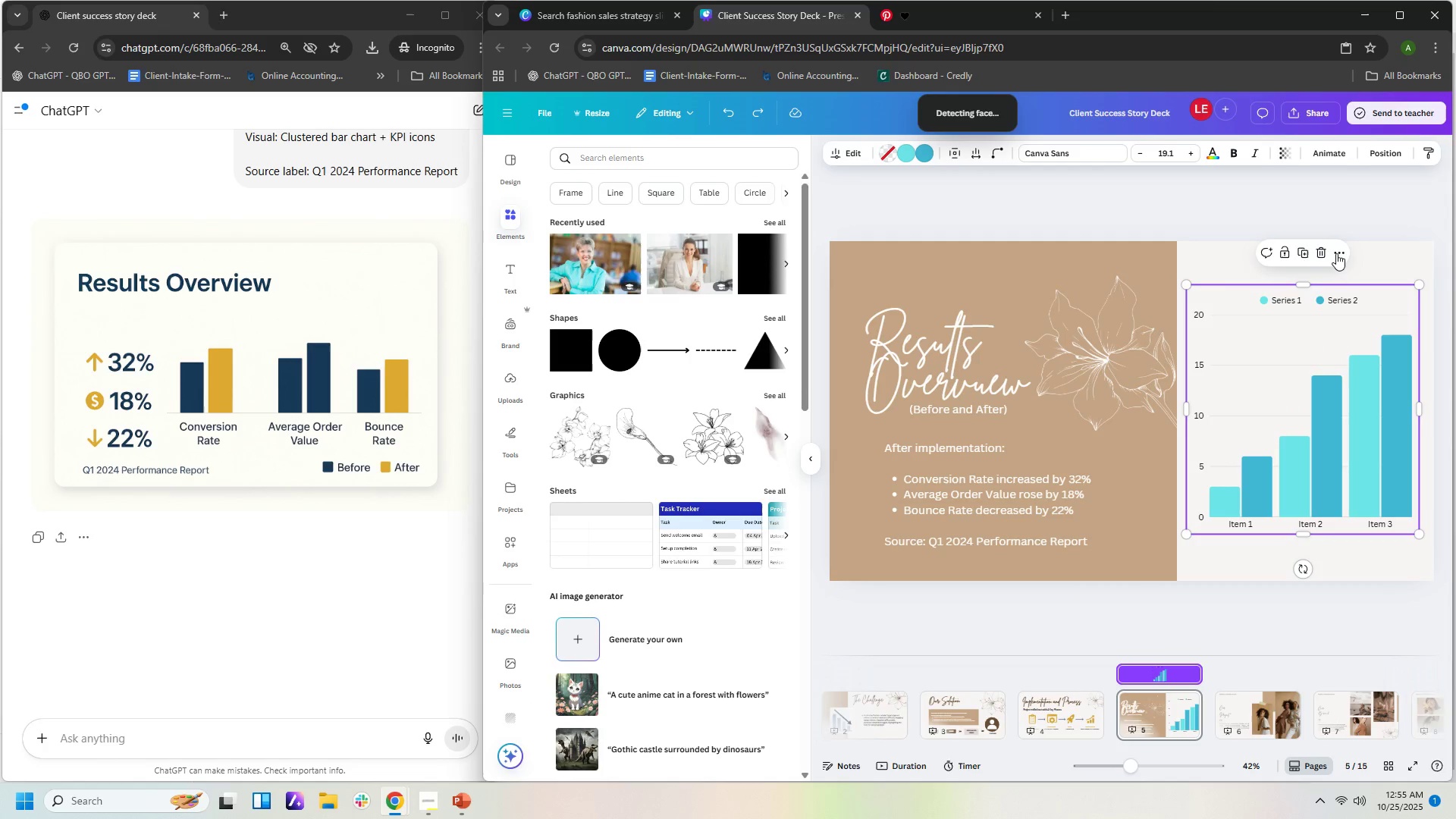 
left_click([1336, 253])
 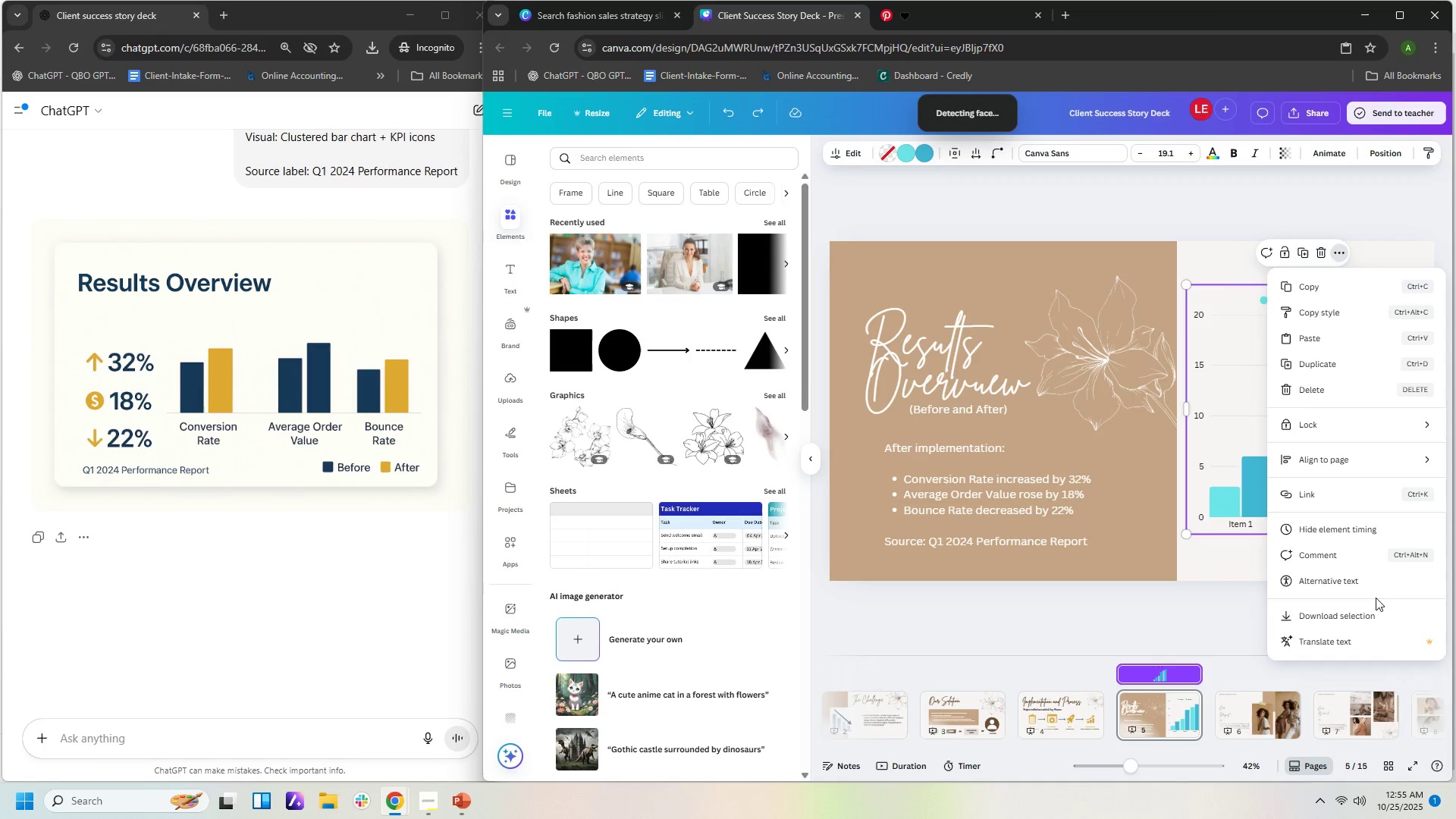 
left_click([1368, 588])
 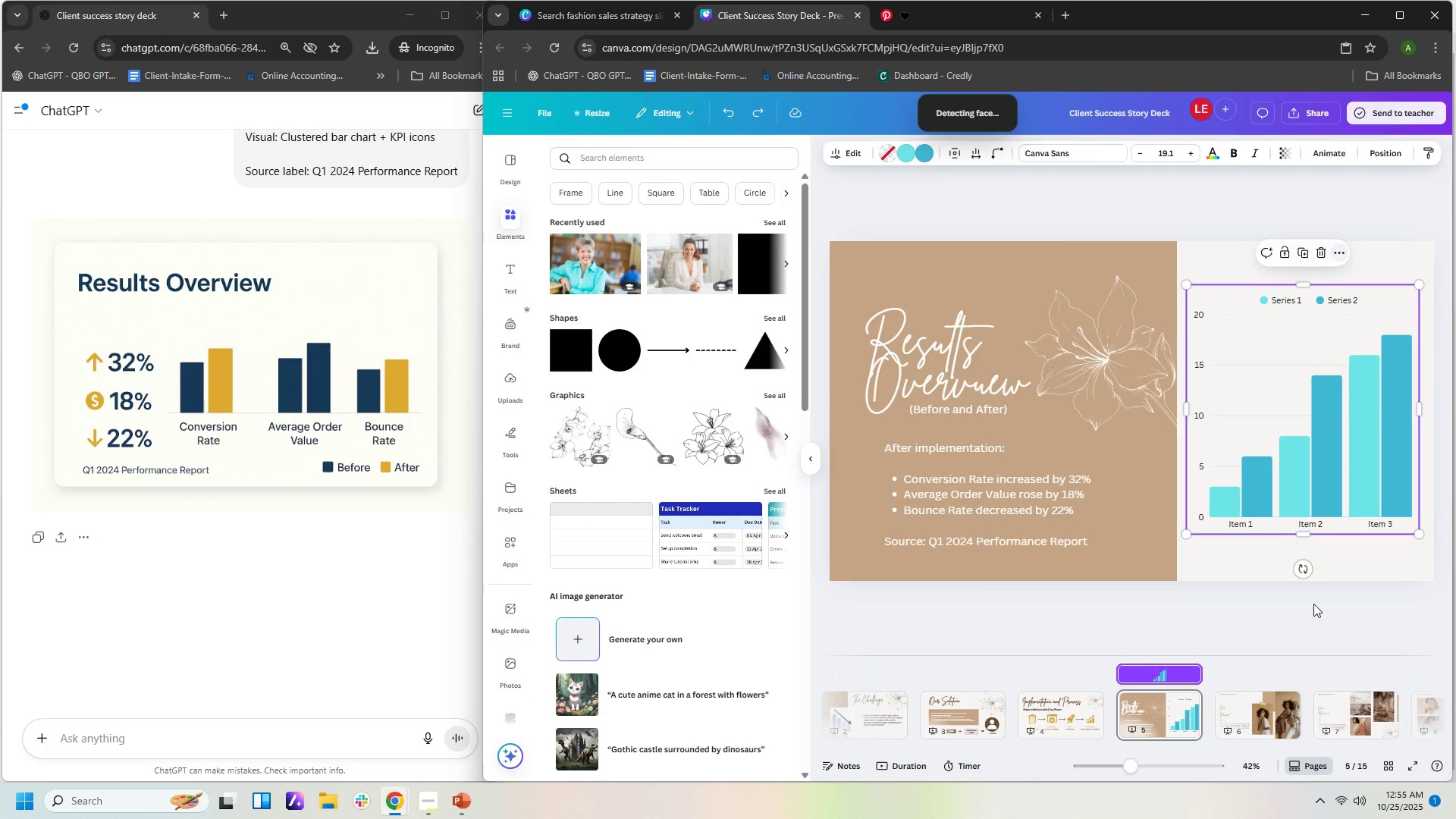 
right_click([1336, 532])
 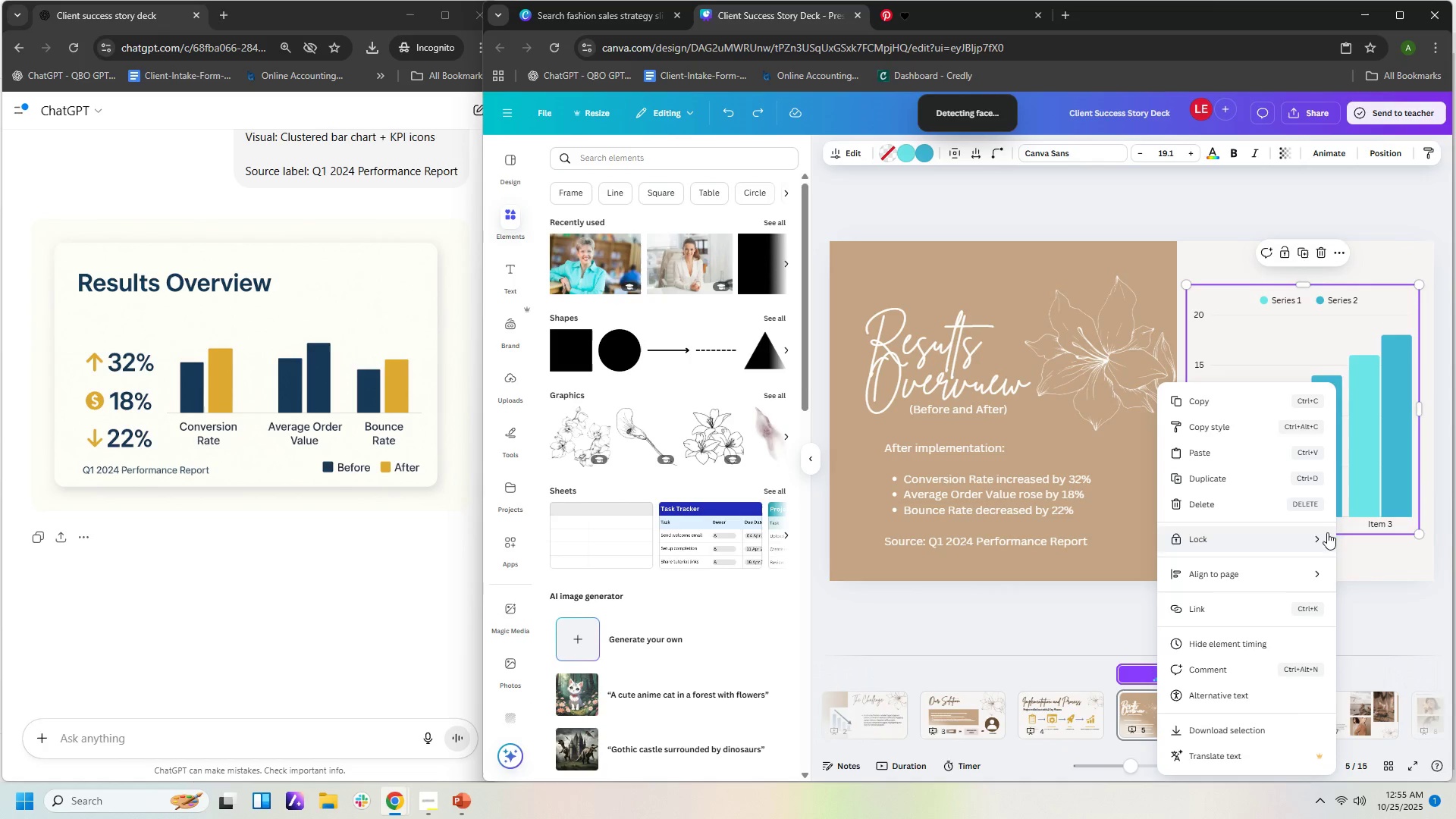 
wait(5.66)
 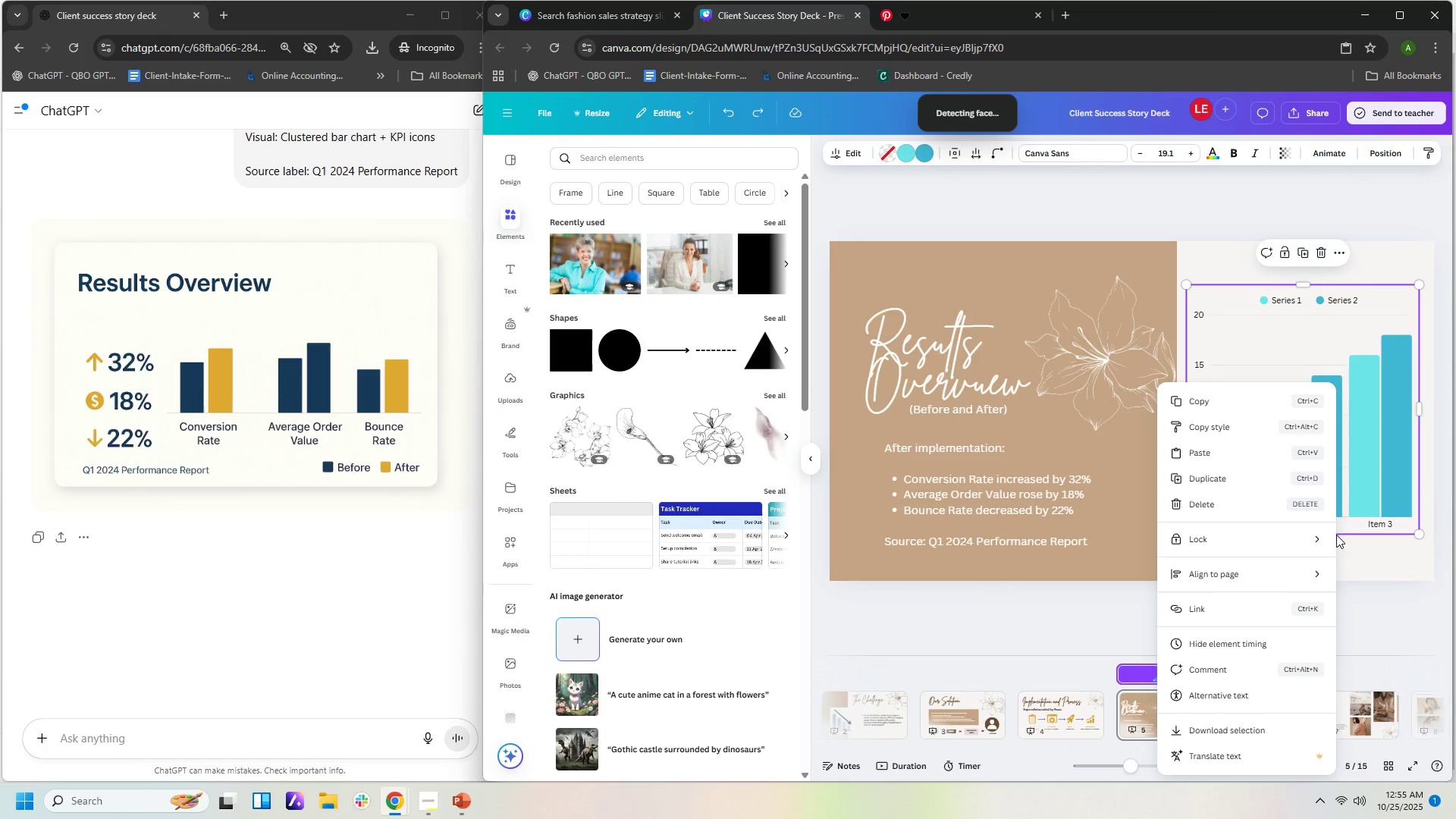 
left_click([1383, 519])
 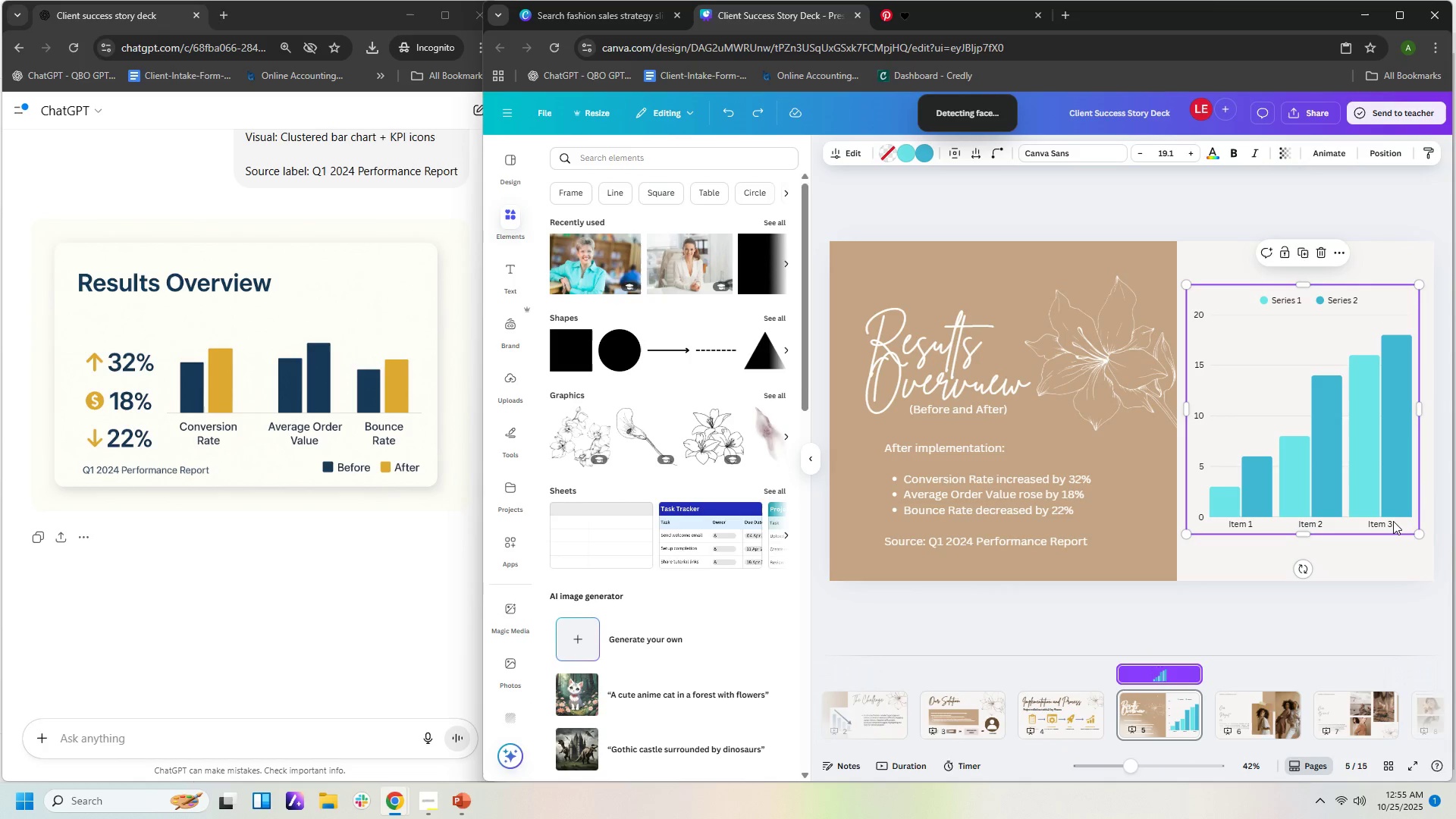 
double_click([1393, 521])
 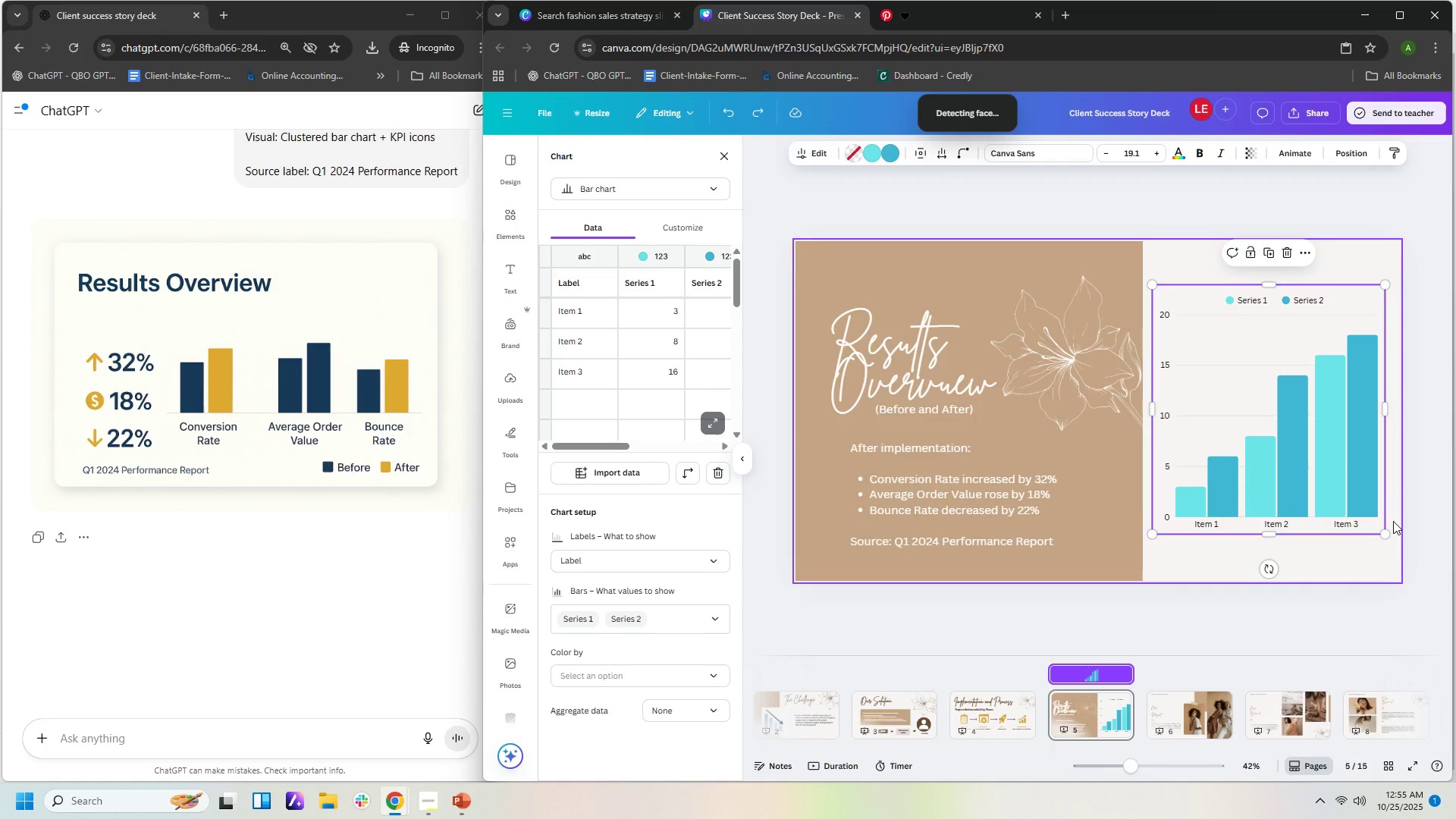 
triple_click([1393, 521])
 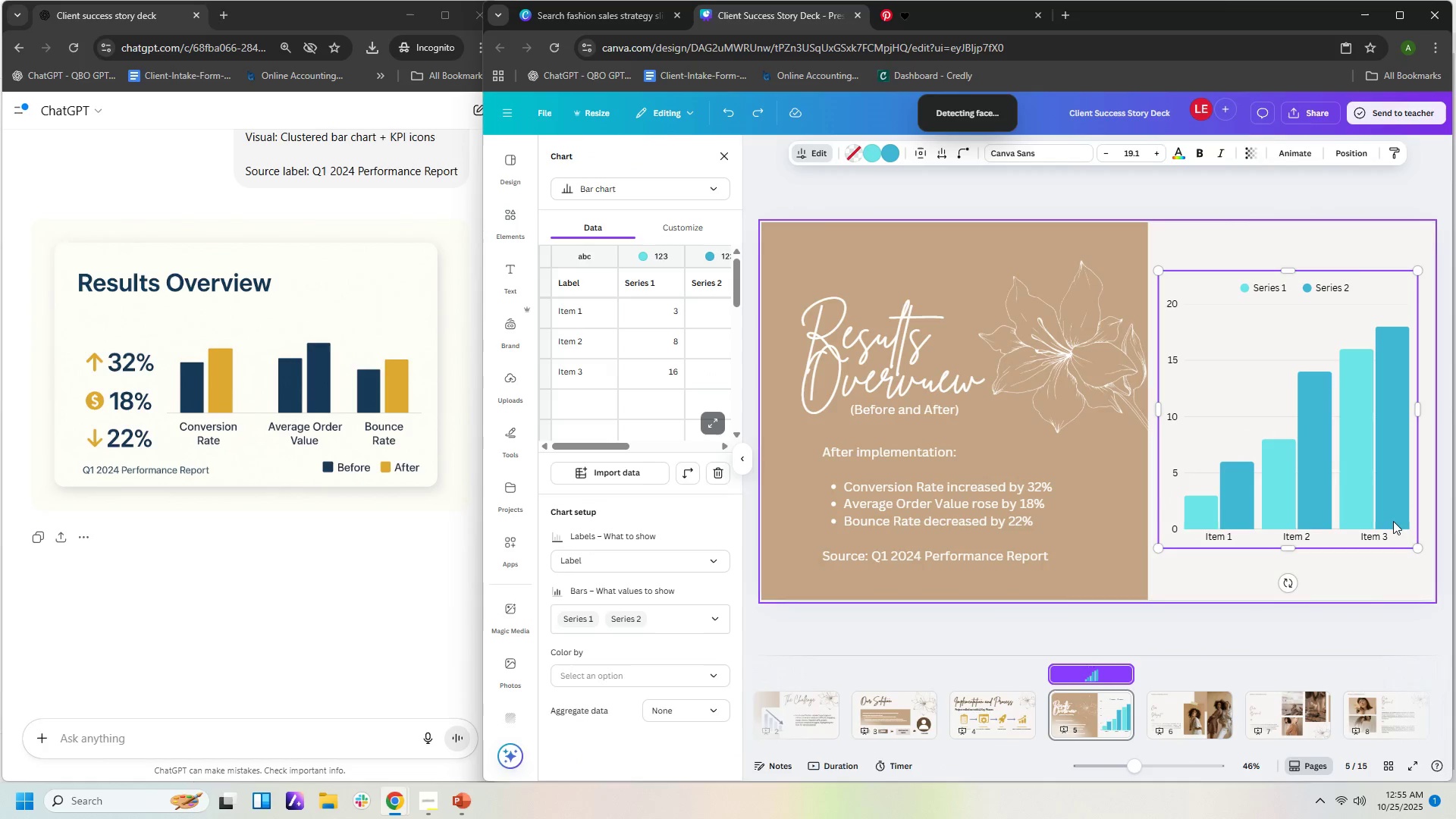 
triple_click([1393, 521])
 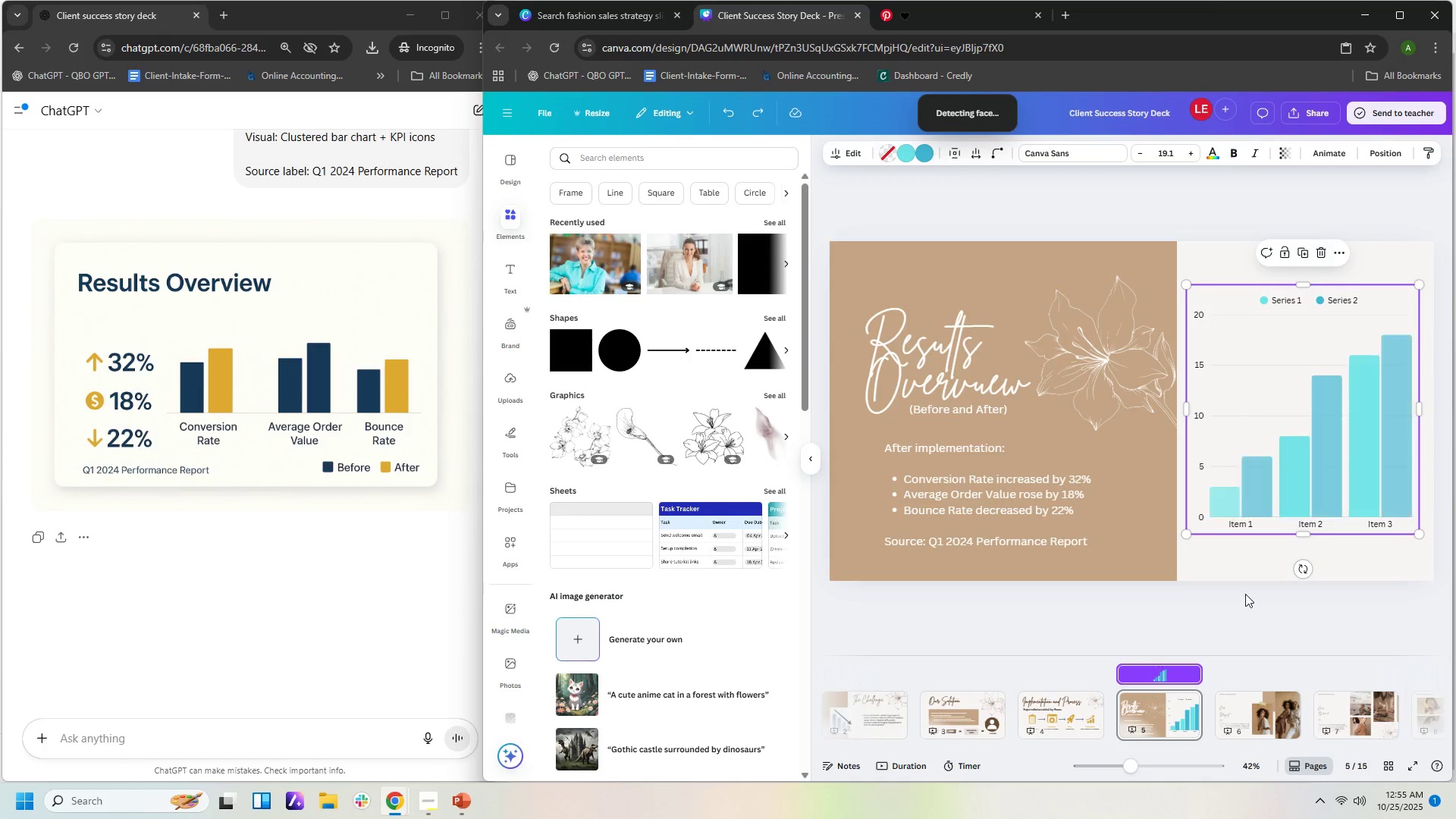 
left_click([1254, 526])
 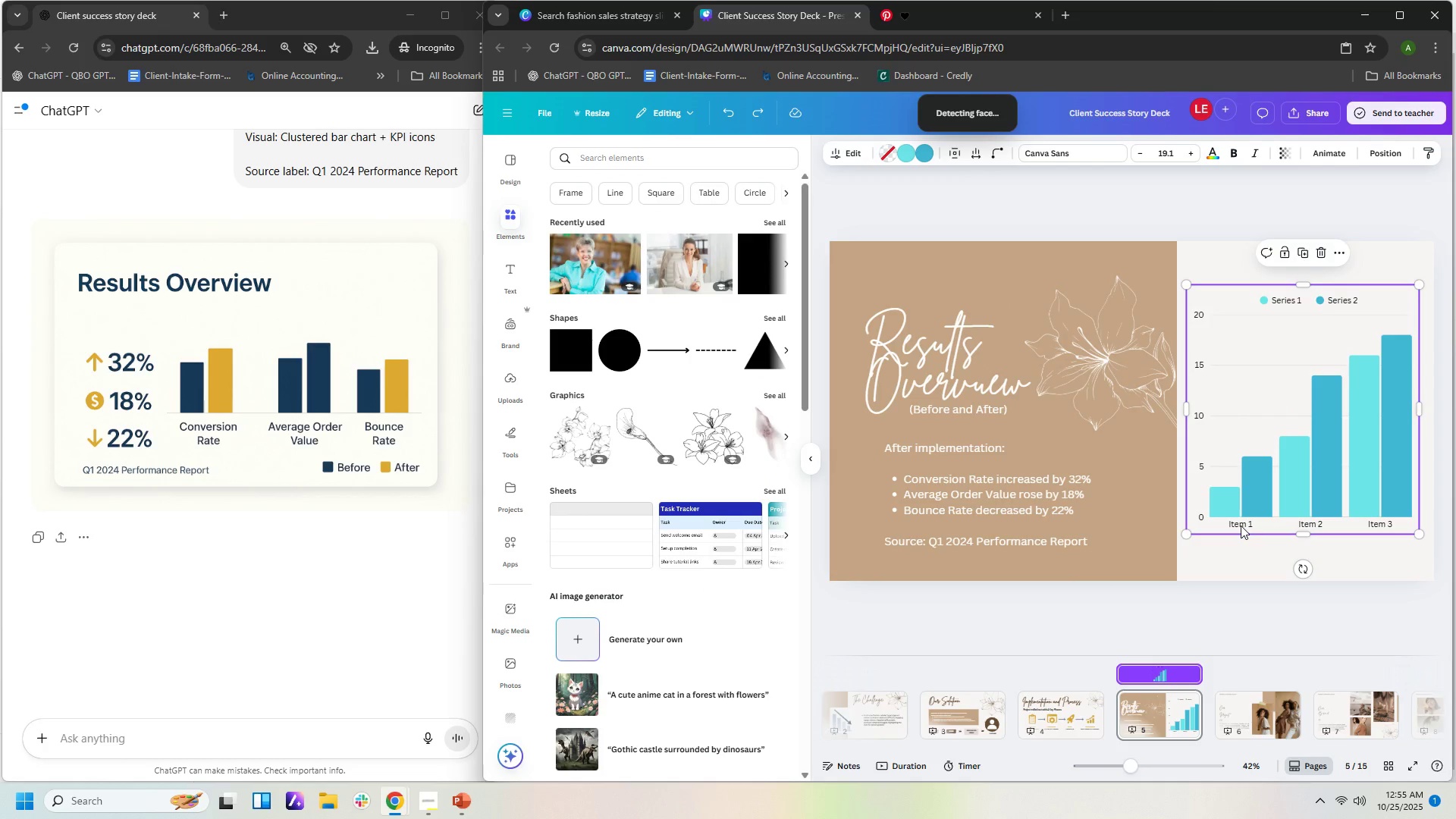 
double_click([1241, 526])
 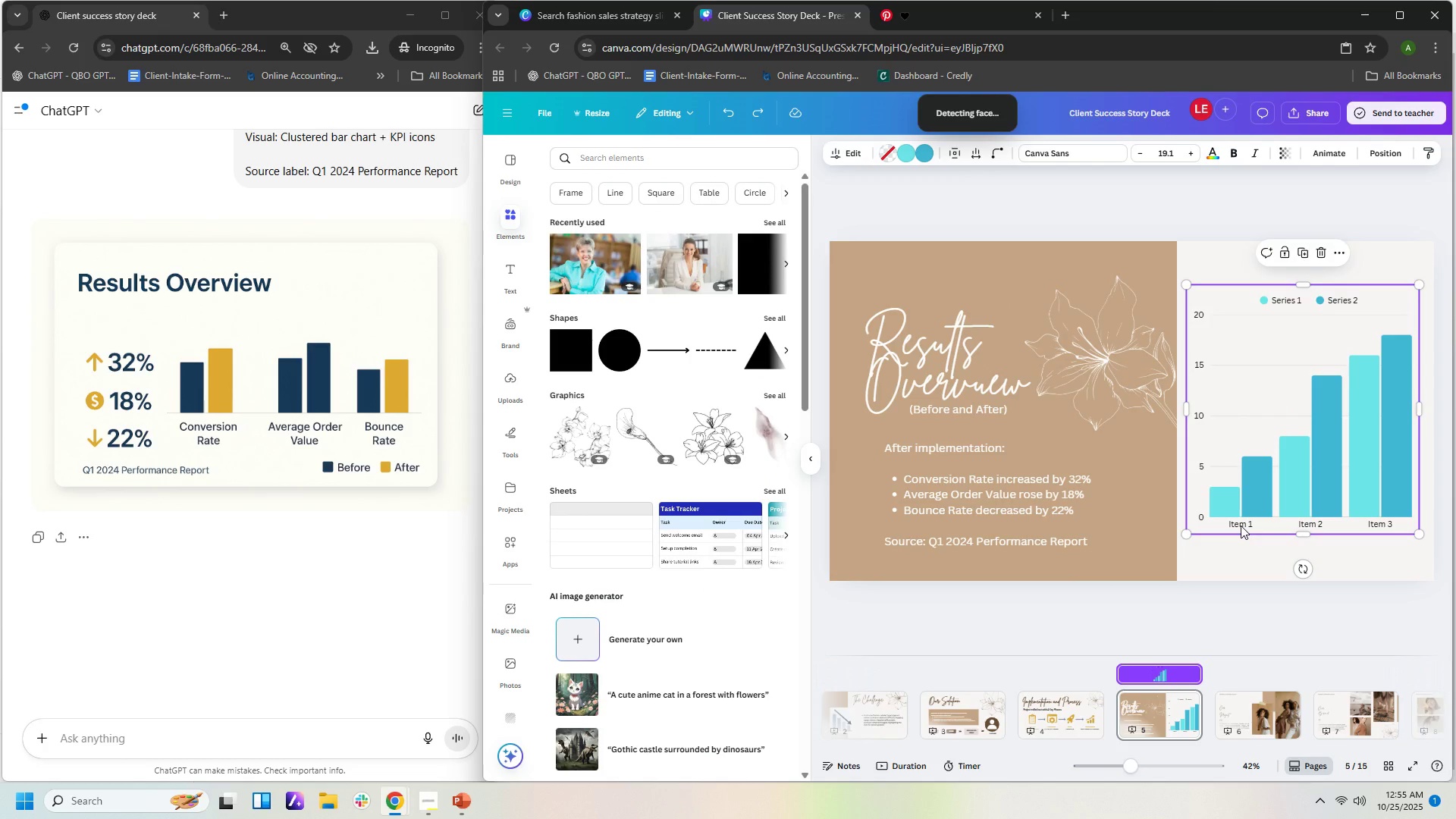 
triple_click([1241, 526])
 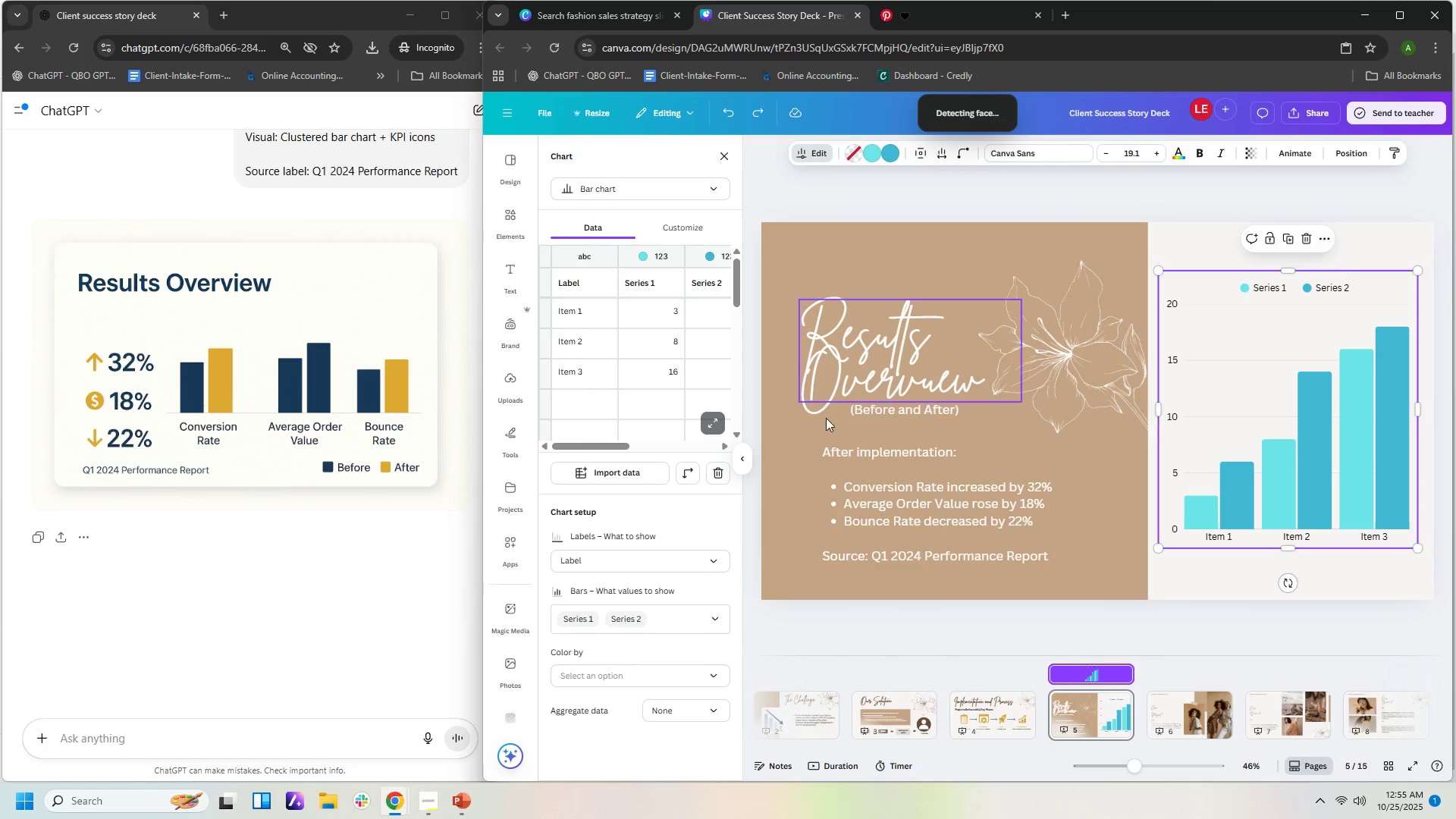 
wait(7.83)
 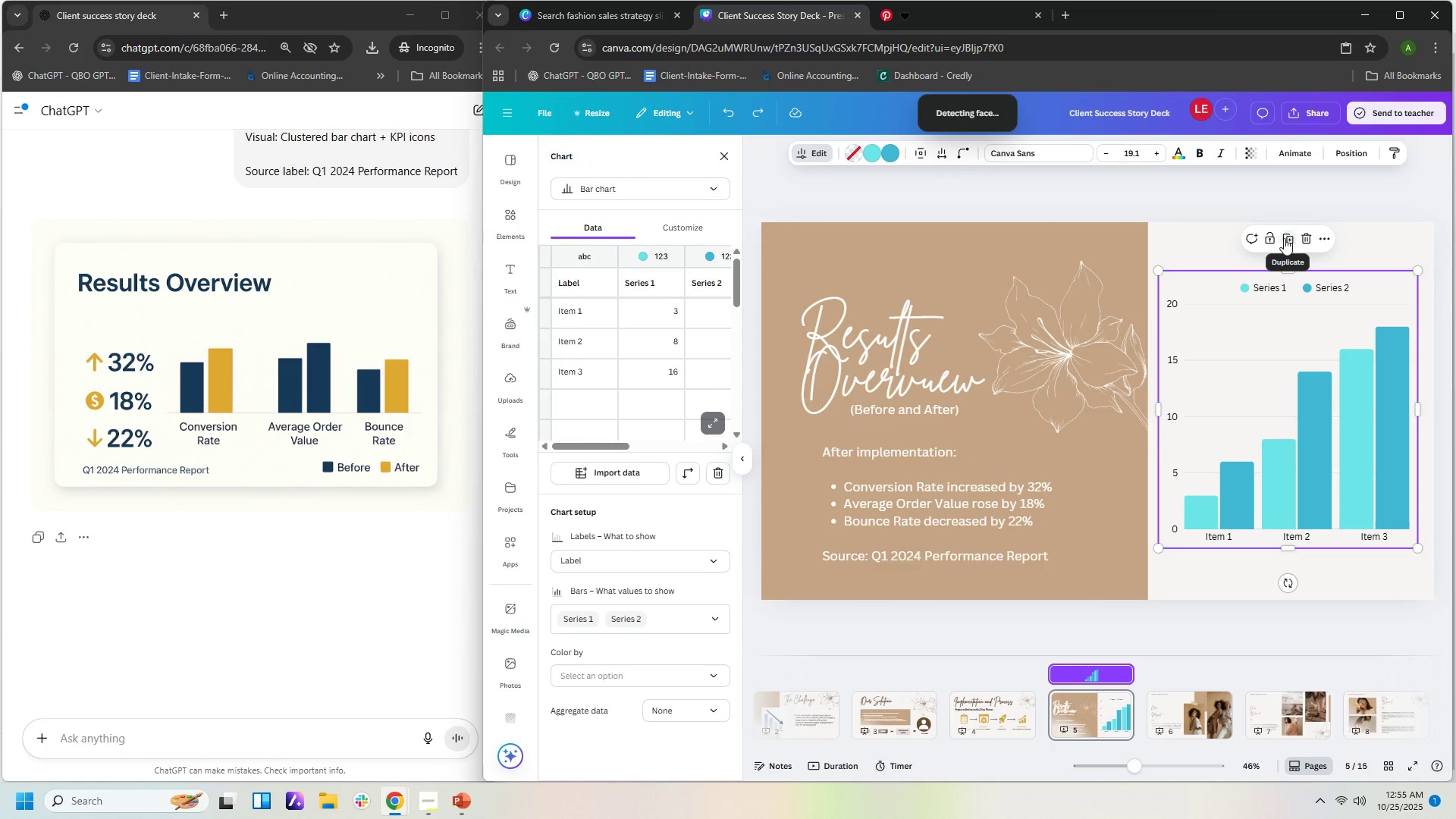 
left_click([595, 313])
 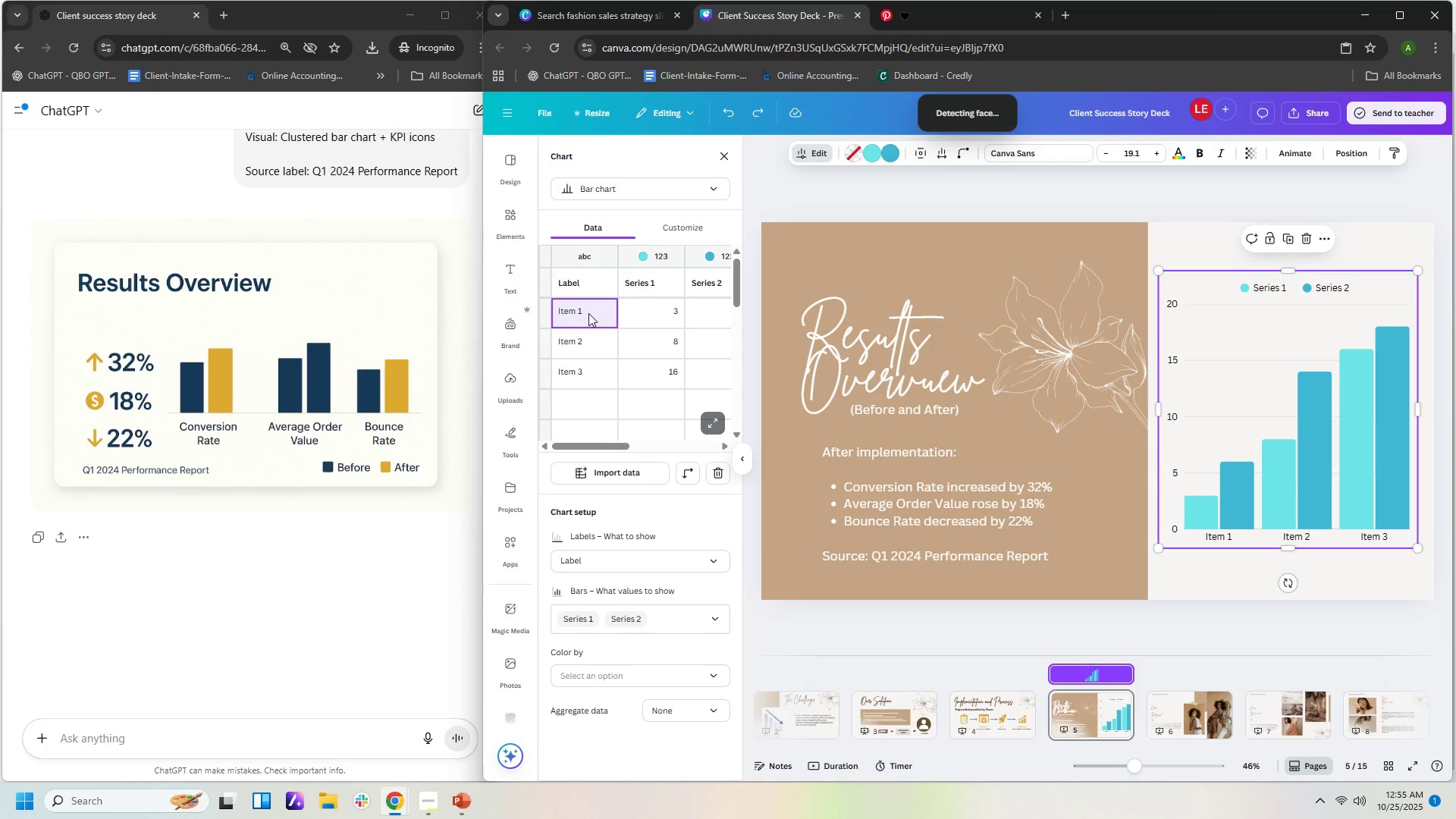 
double_click([588, 313])
 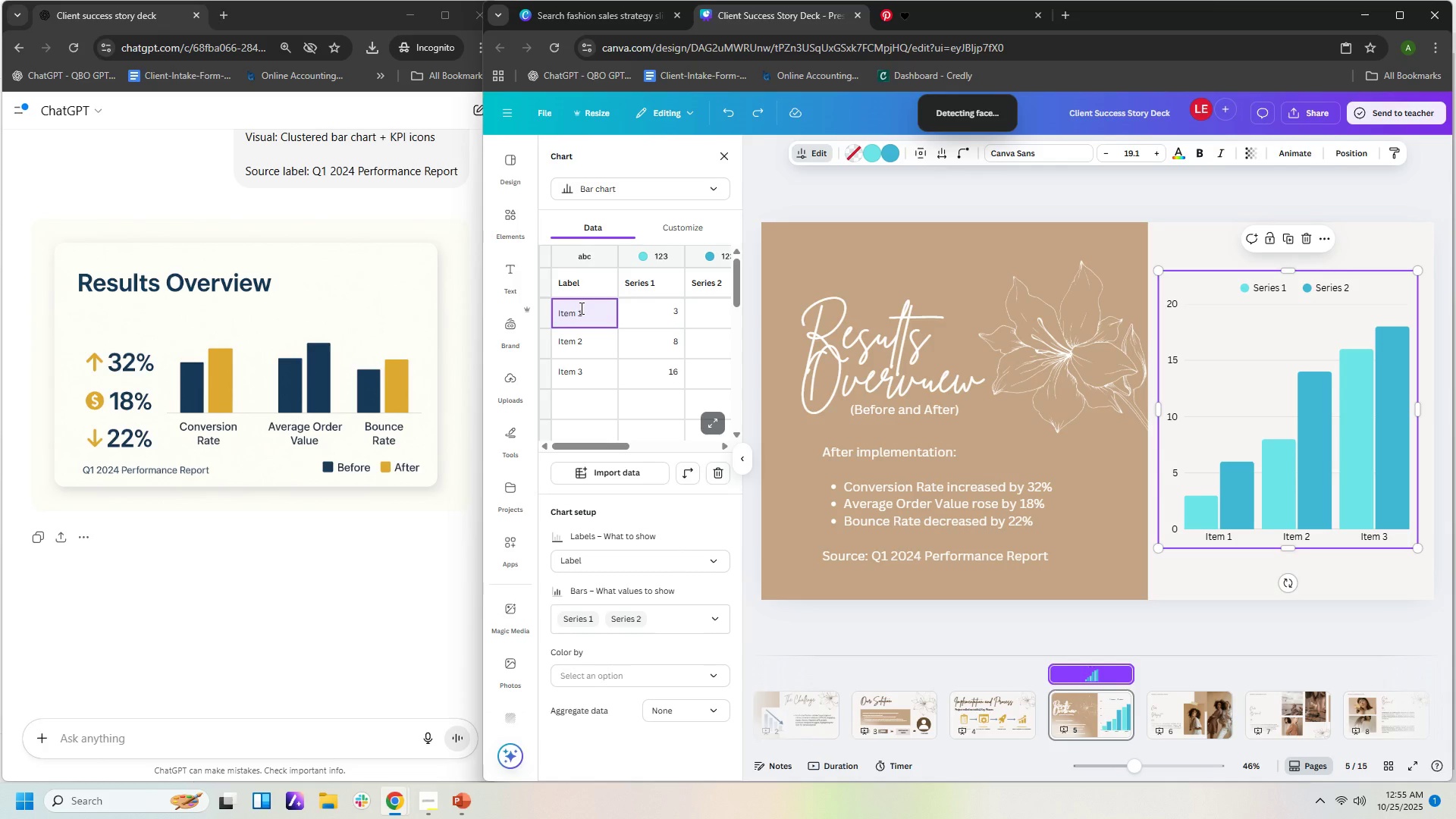 
hold_key(key=Backspace, duration=0.82)
 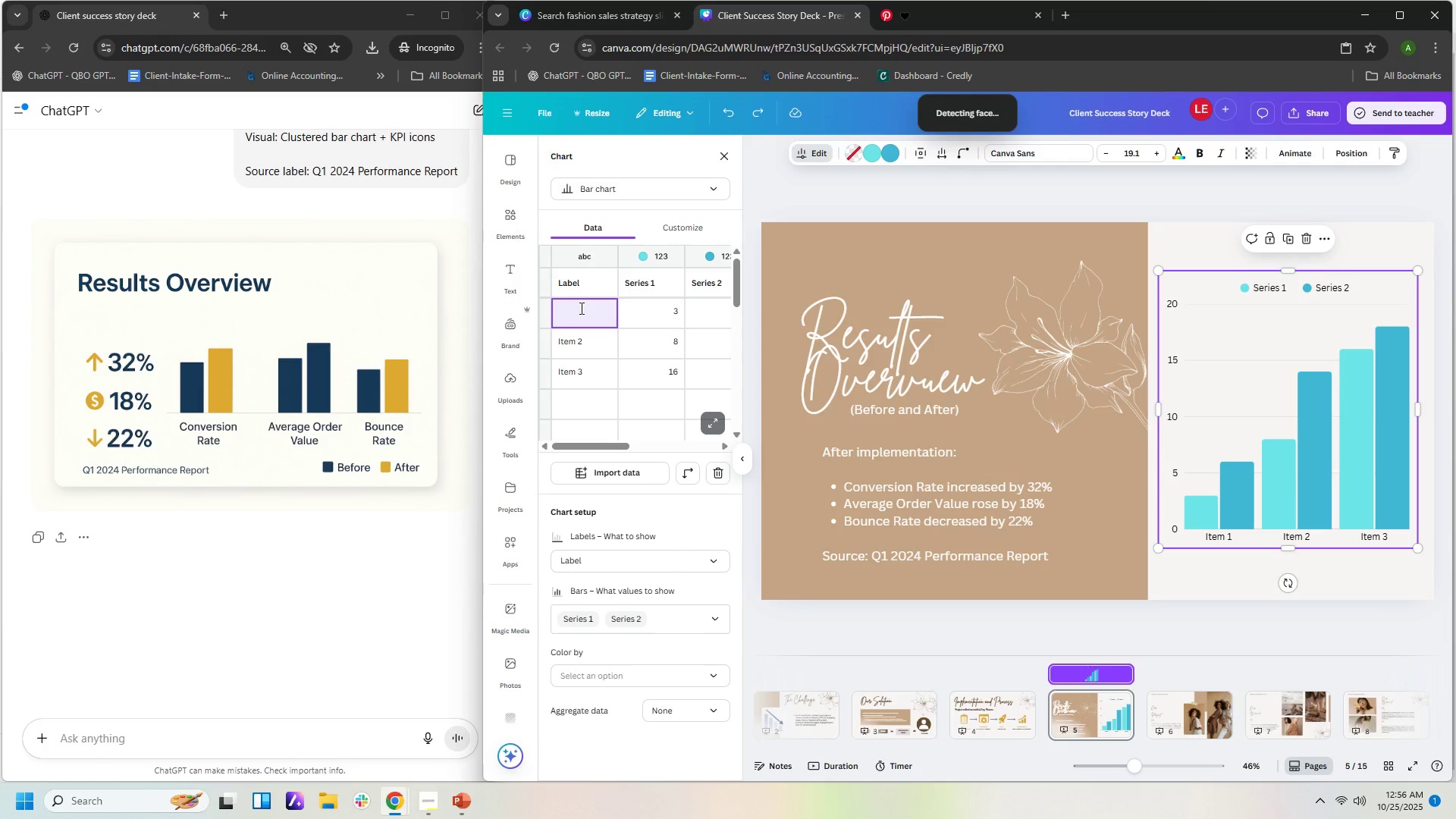 
type(Conversui)
key(Backspace)
key(Backspace)
type(ion Rate)
 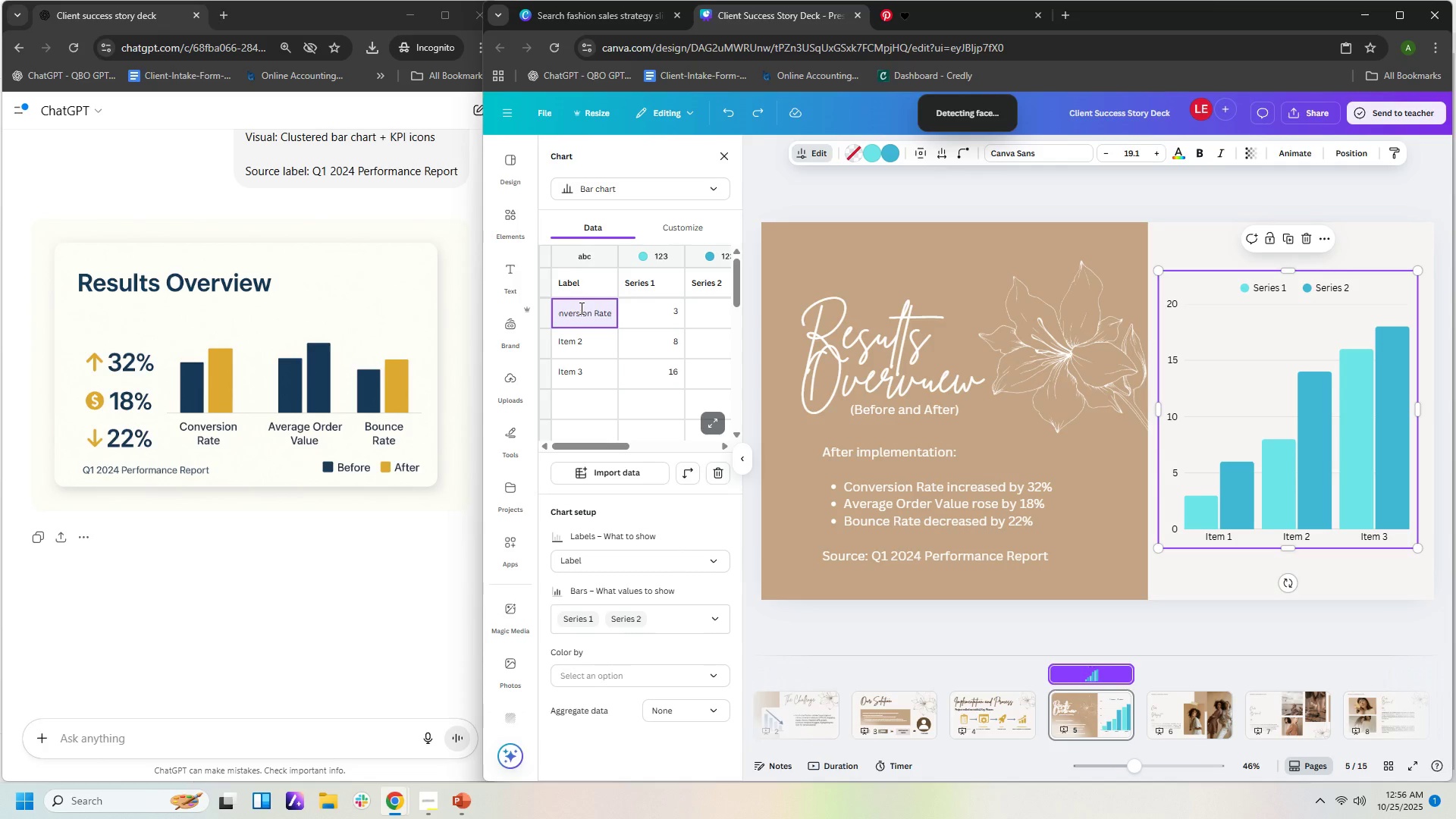 
left_click([588, 333])
 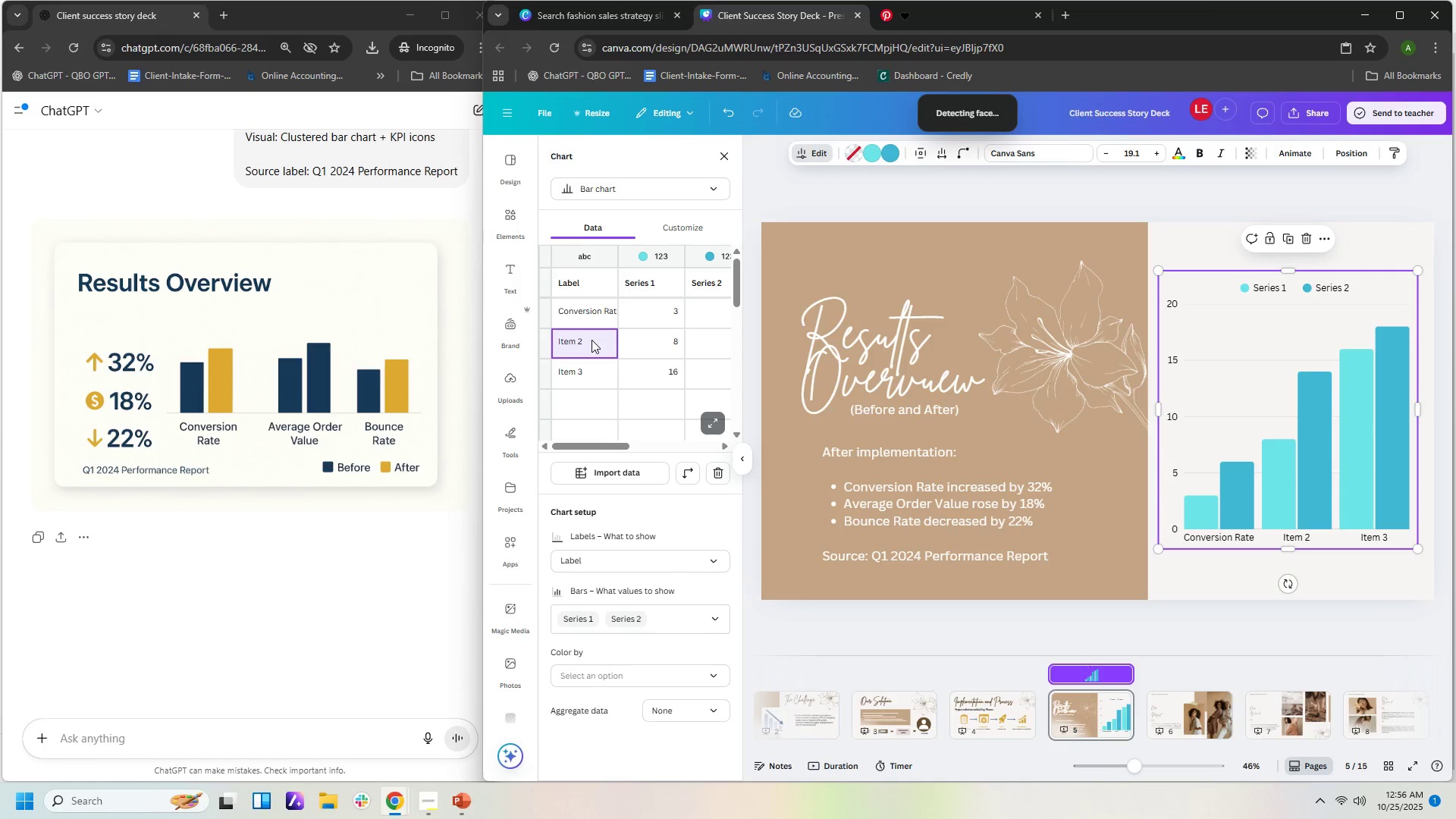 
type(Average Order Value)
 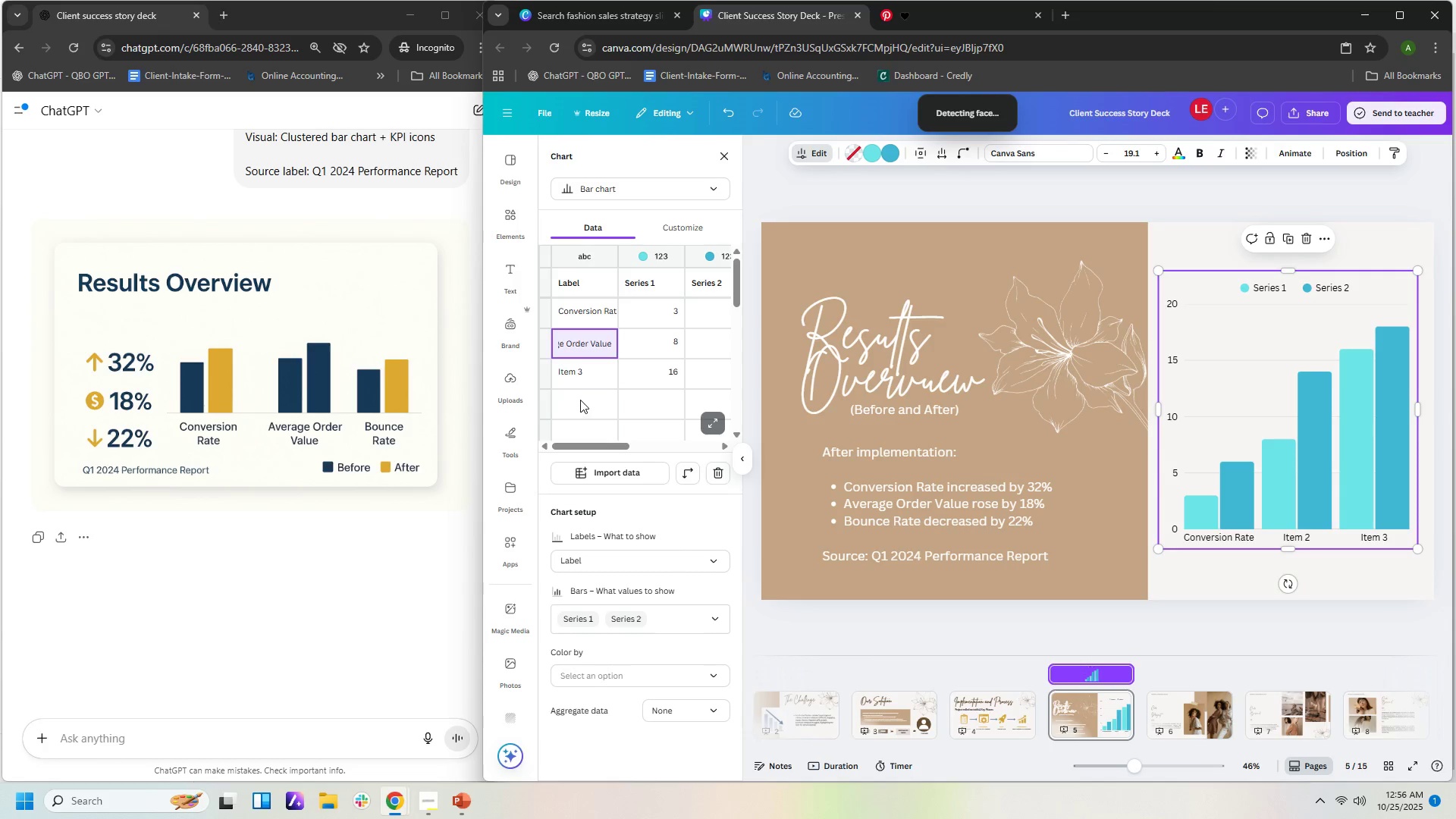 
left_click([583, 376])
 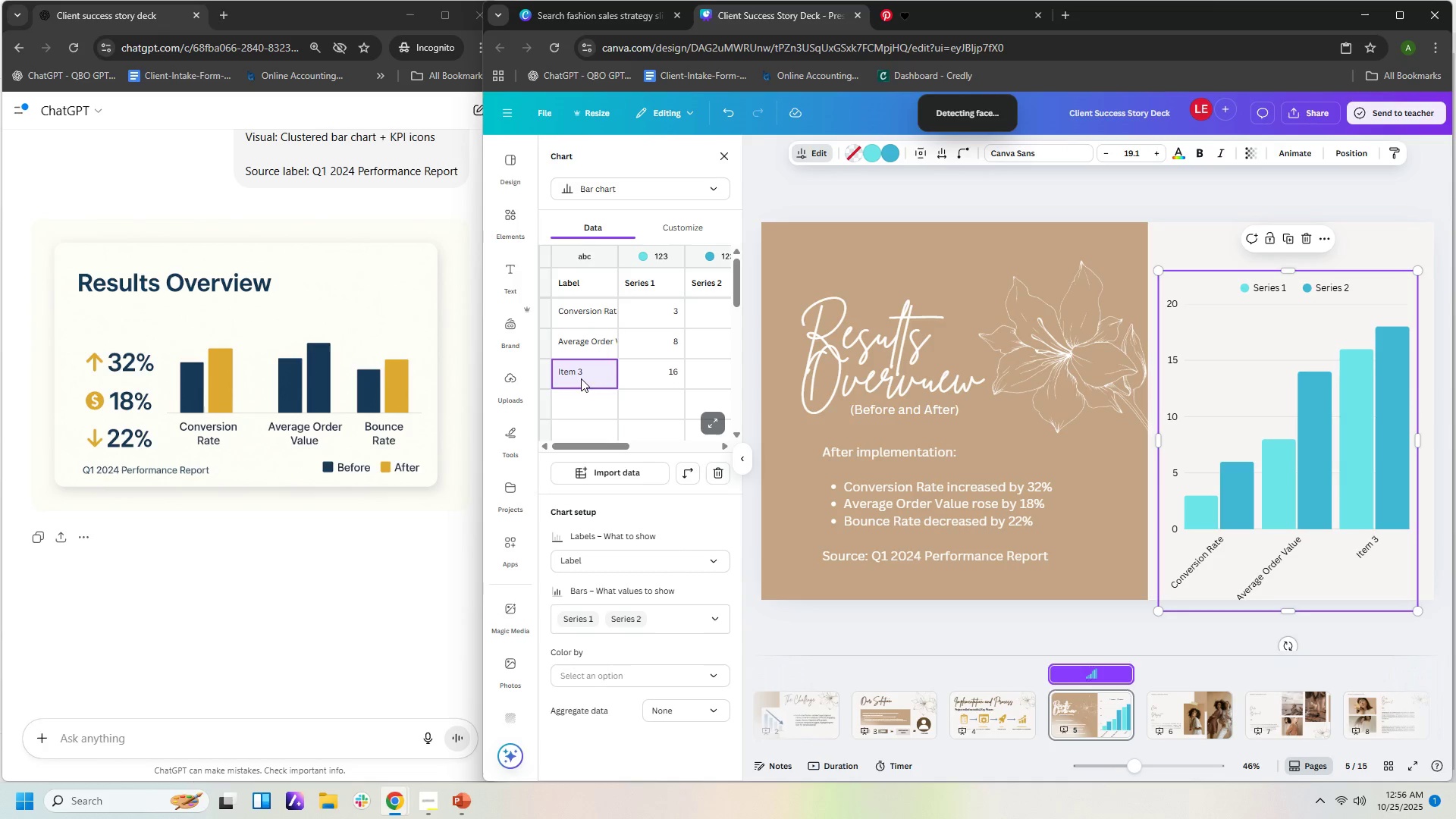 
double_click([581, 372])
 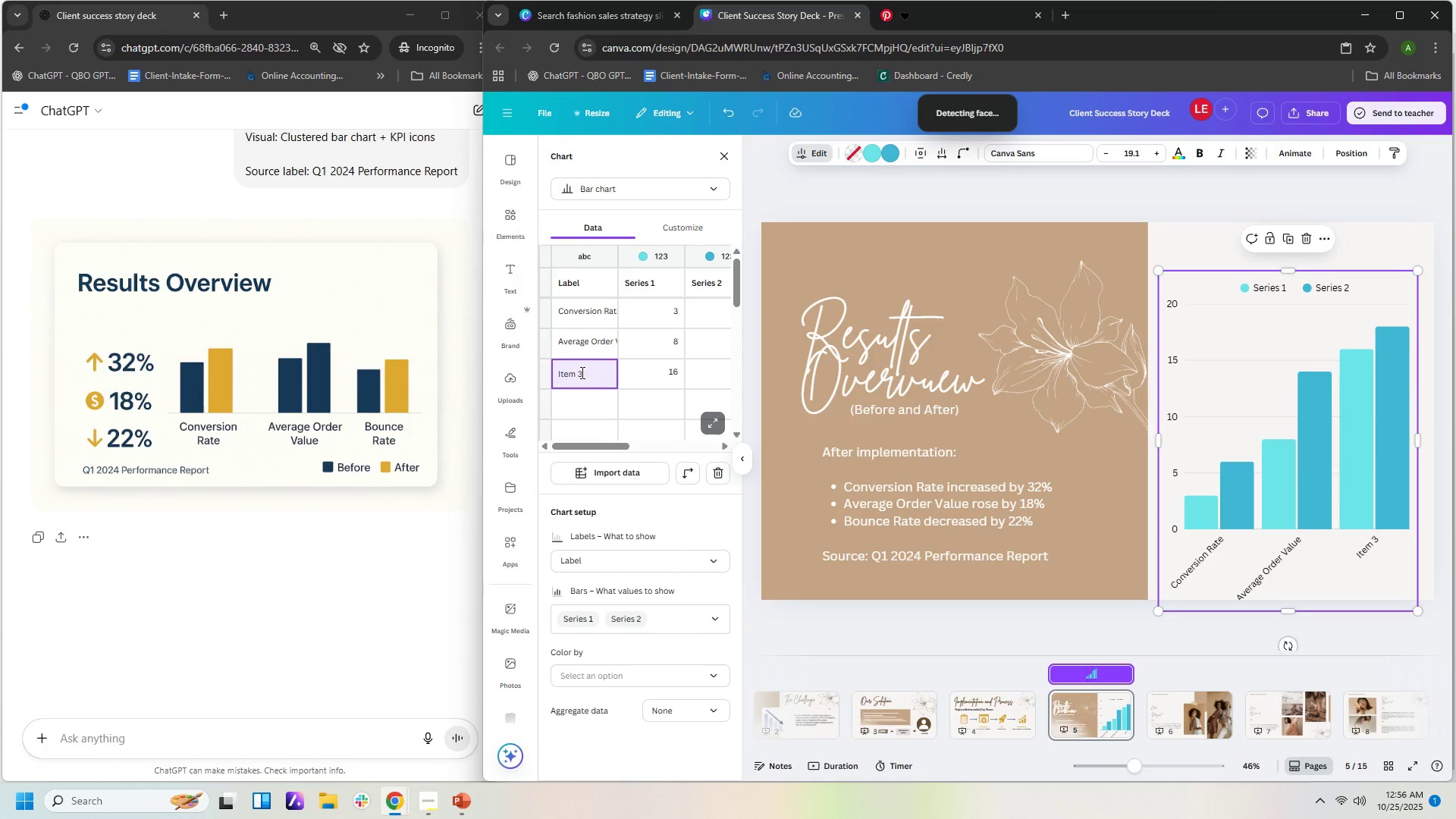 
type(Boi)
key(Backspace)
type(Bounce Rate)
 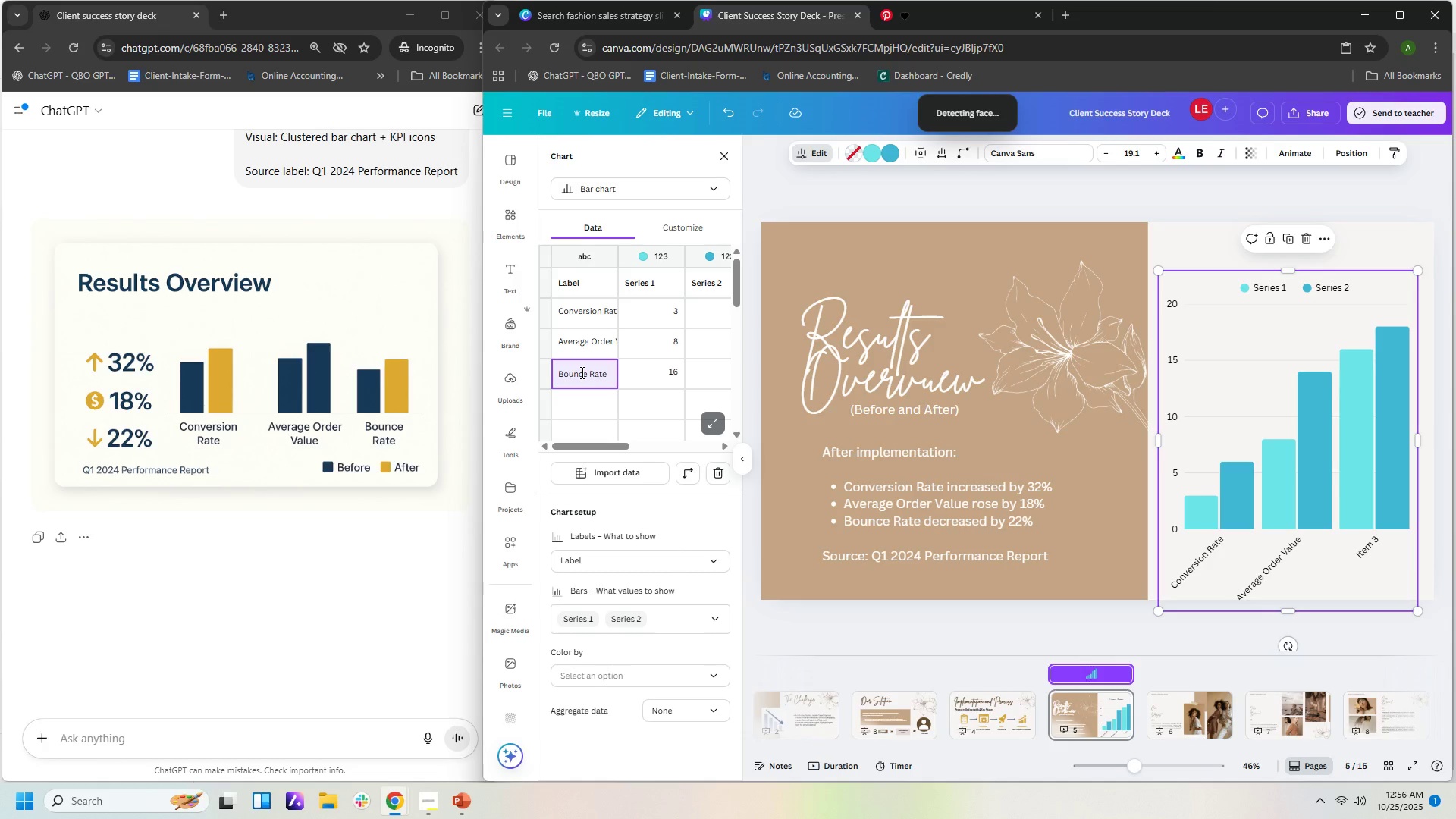 
wait(6.27)
 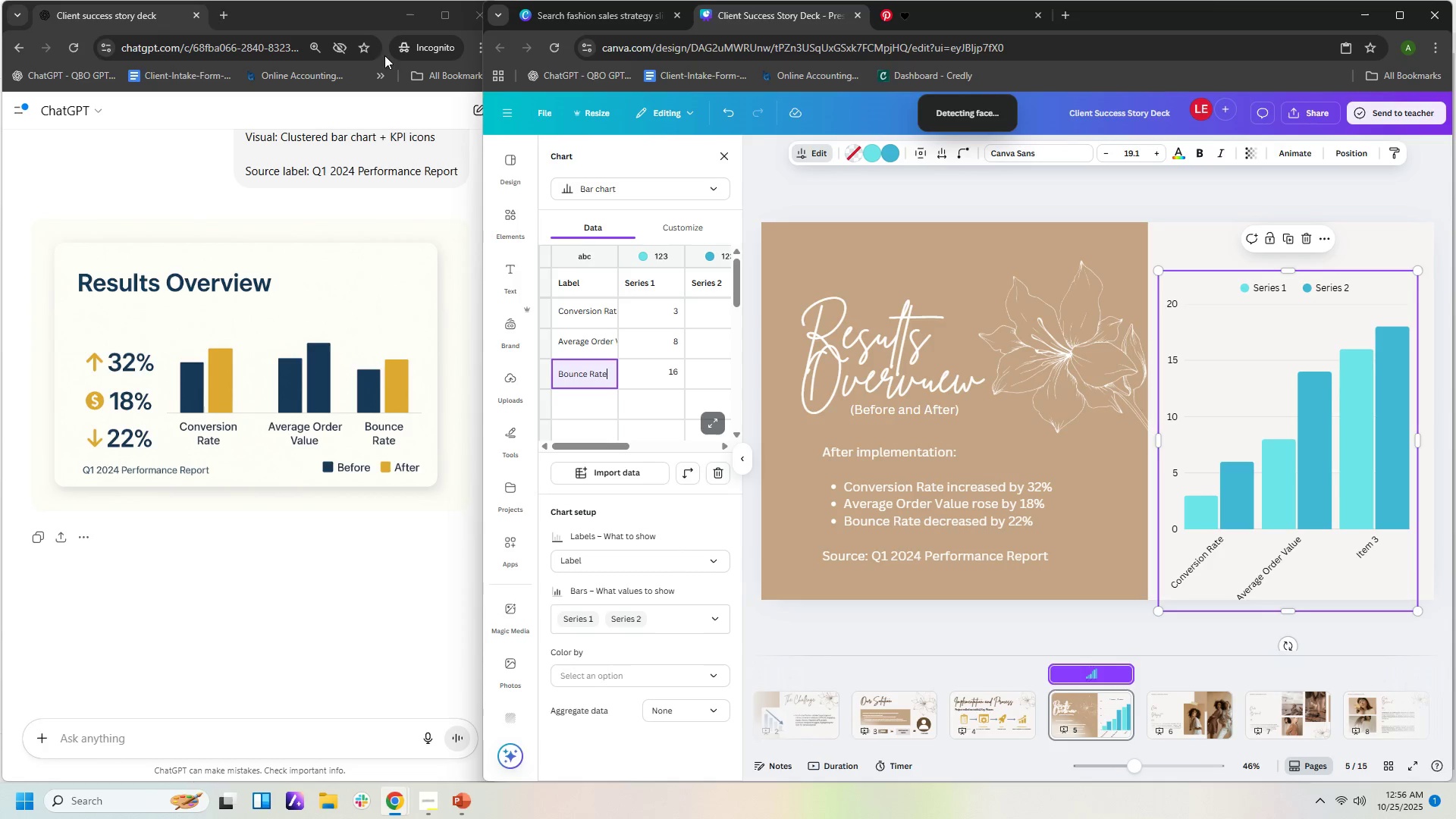 
left_click([656, 288])
 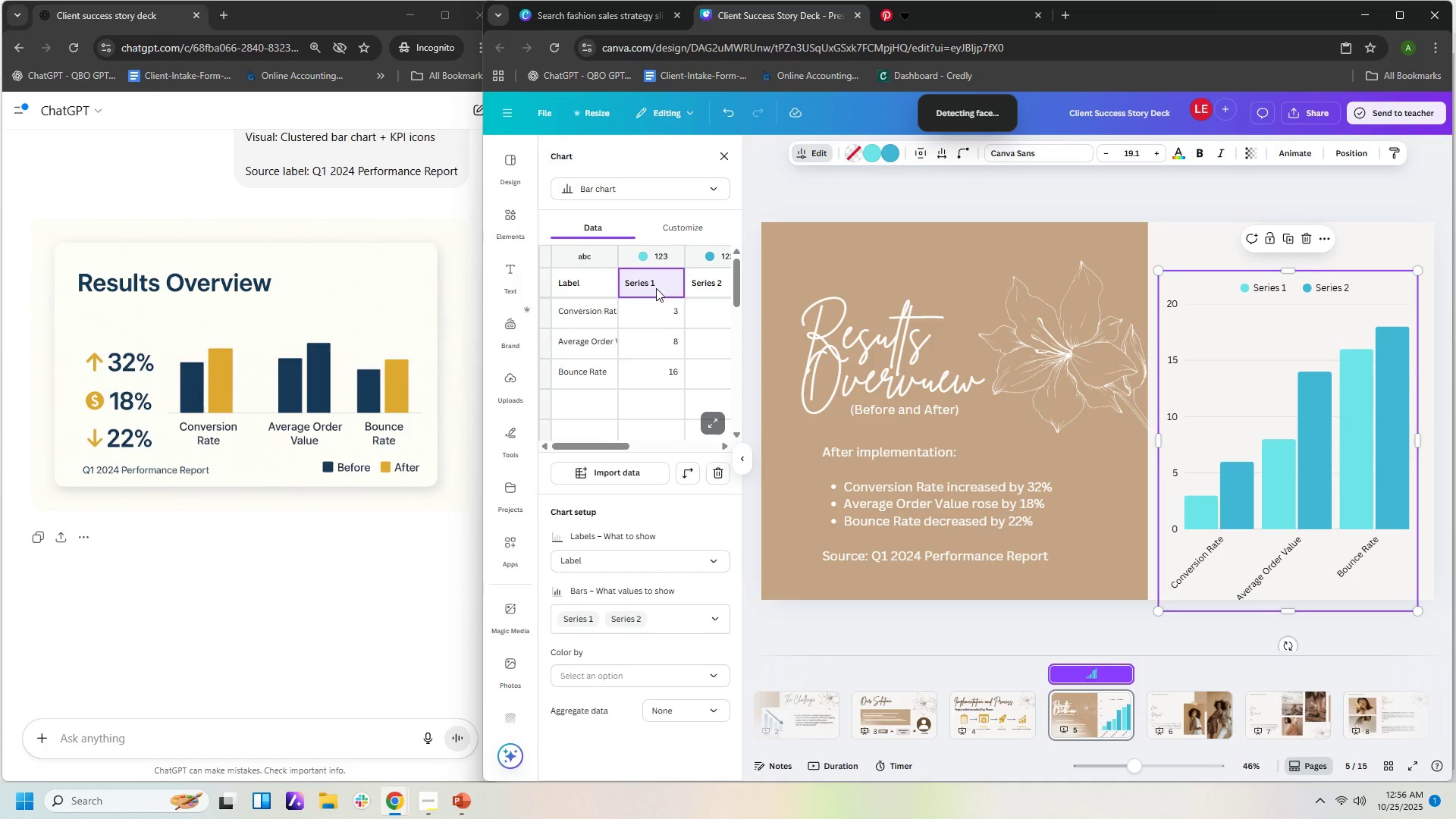 
key(Delete)
 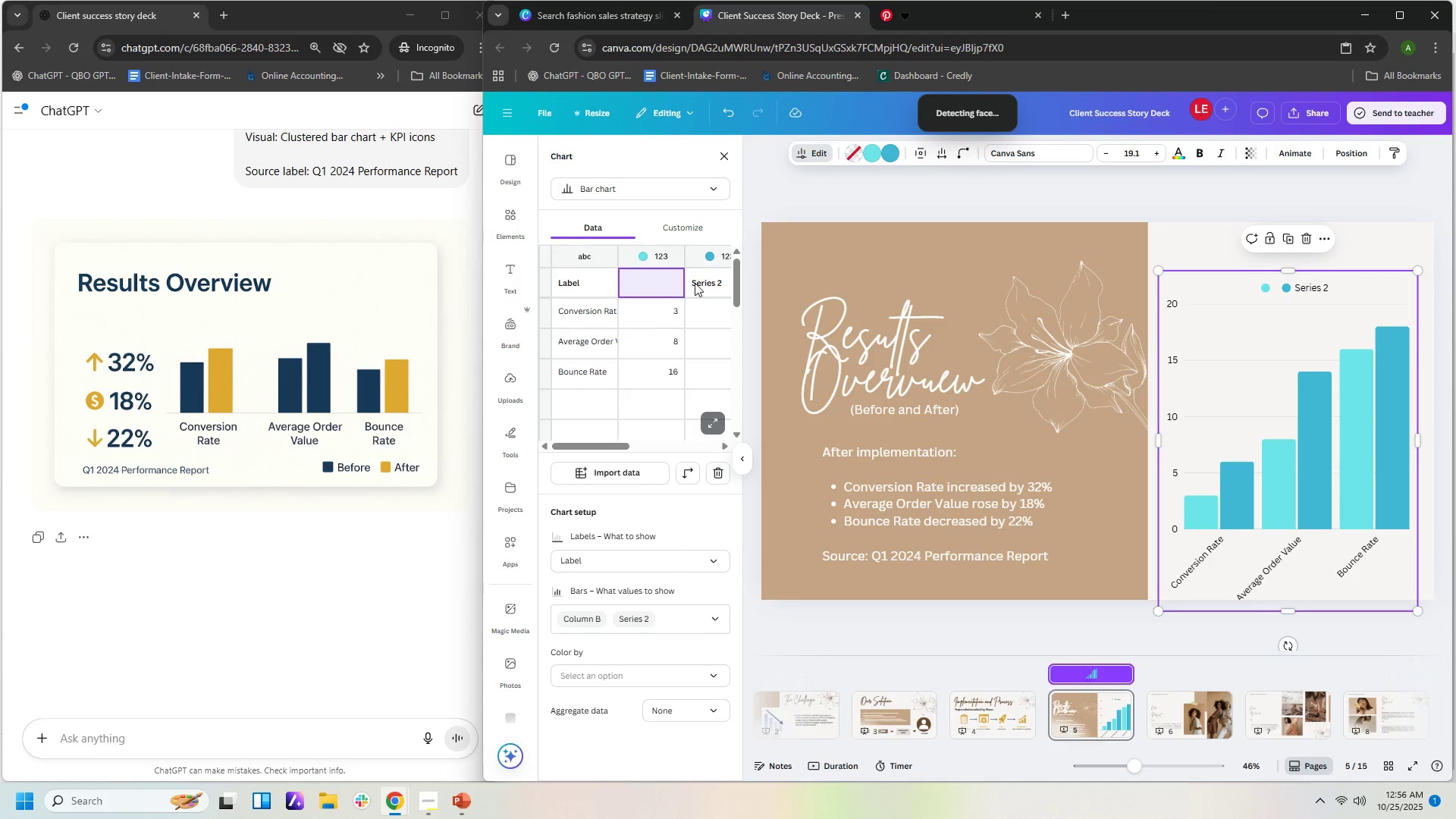 
left_click([704, 286])
 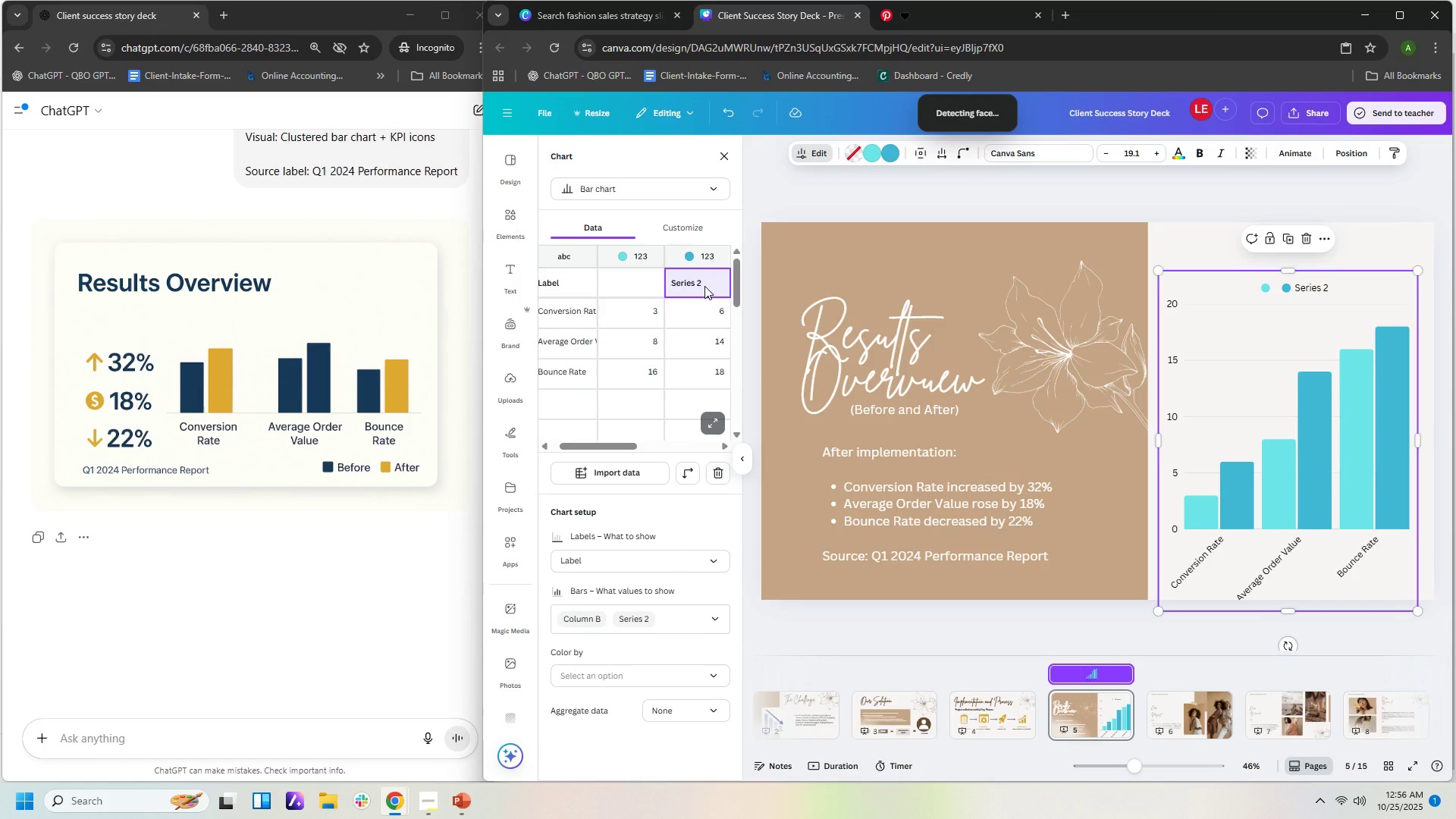 
key(Delete)
 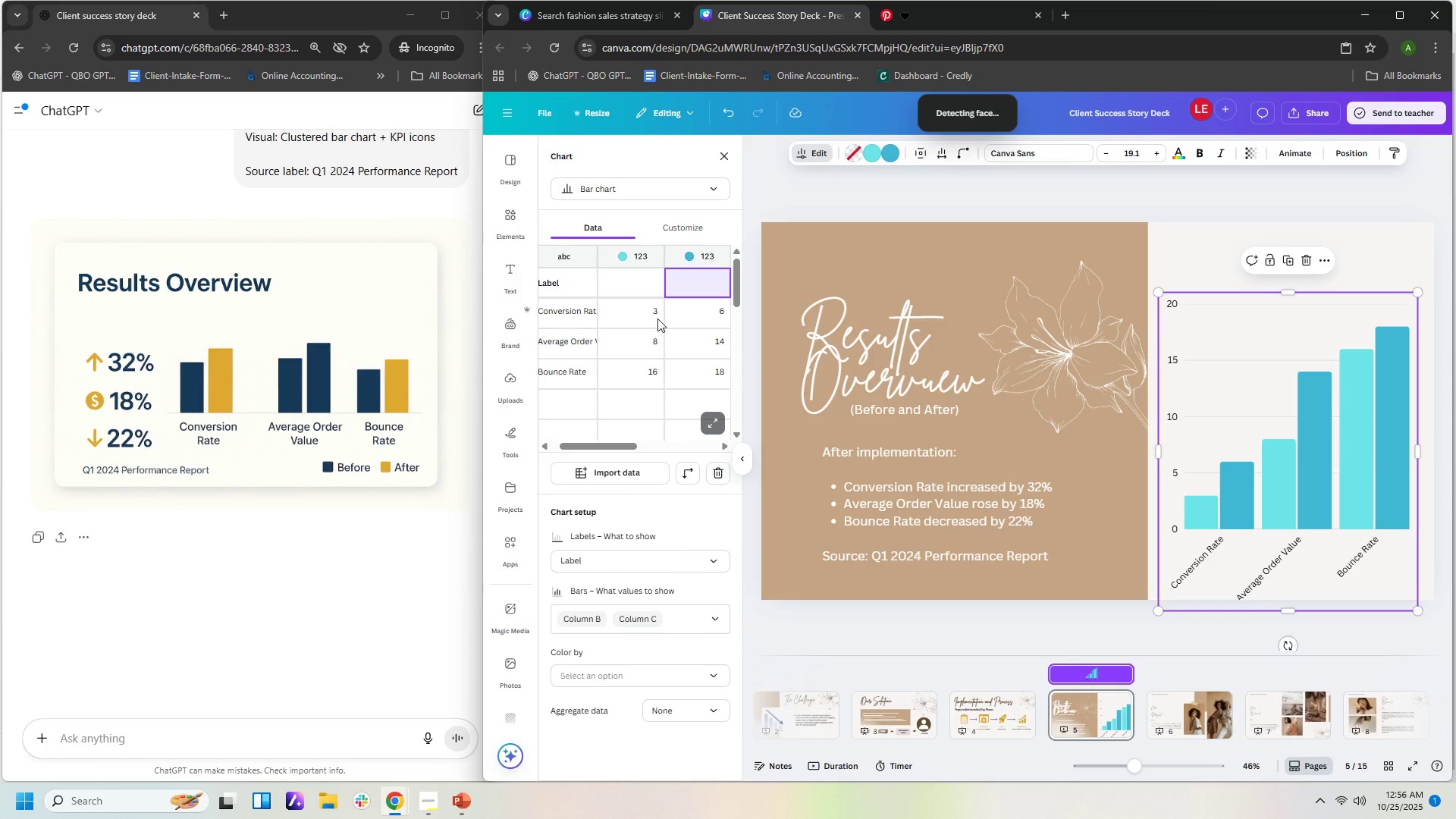 
wait(27.82)
 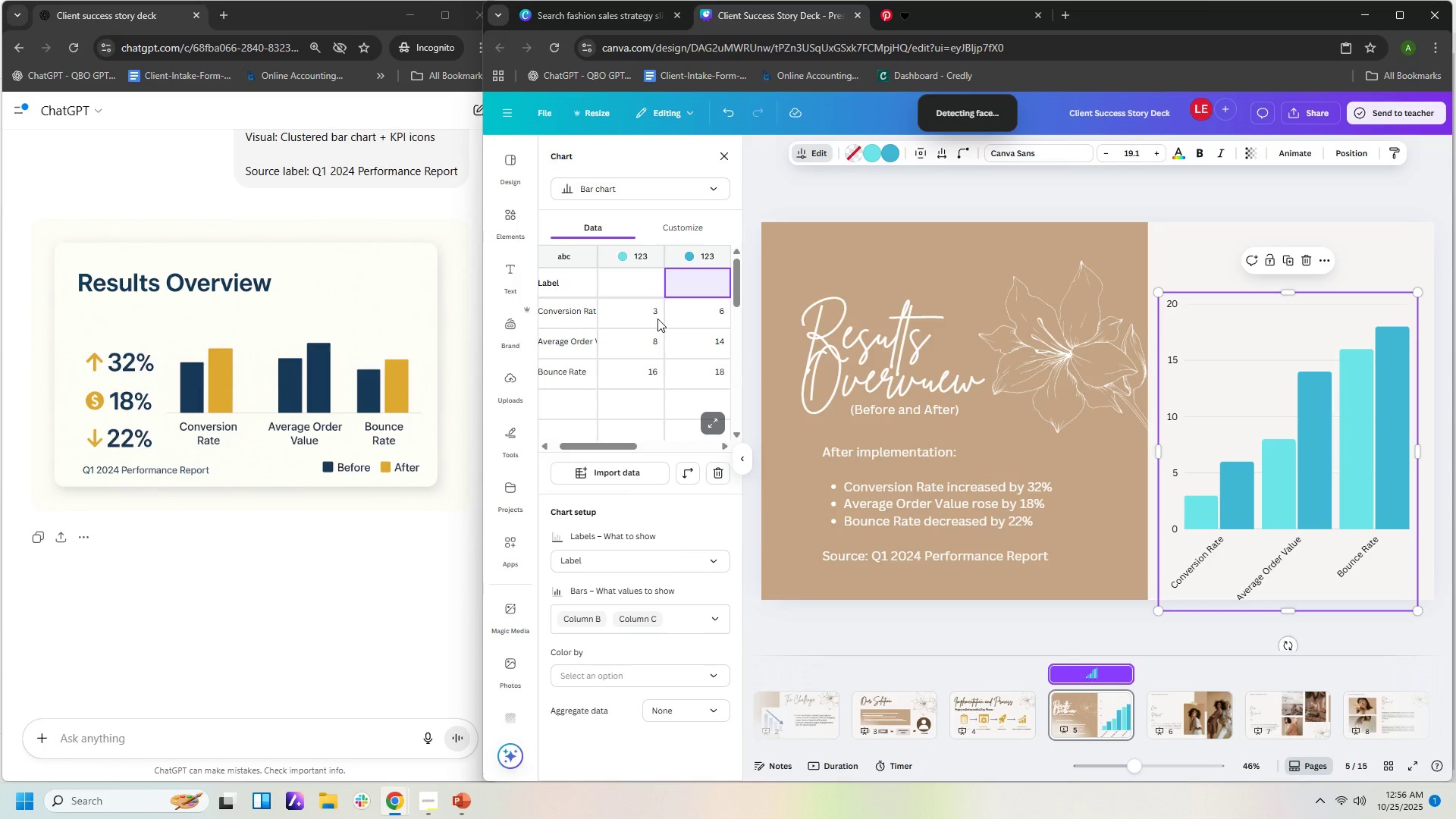 
left_click([704, 318])
 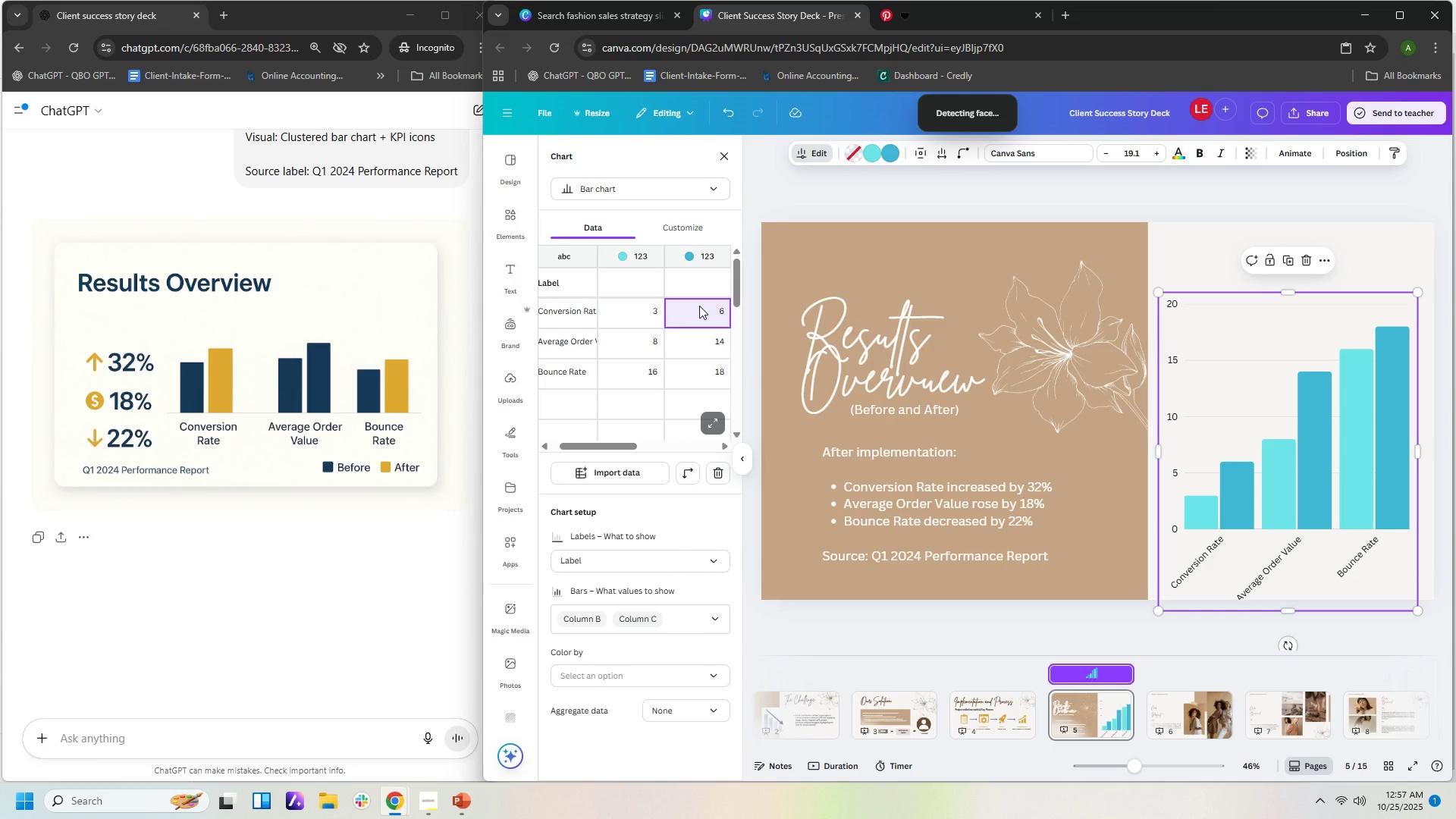 
key(Numpad4)
 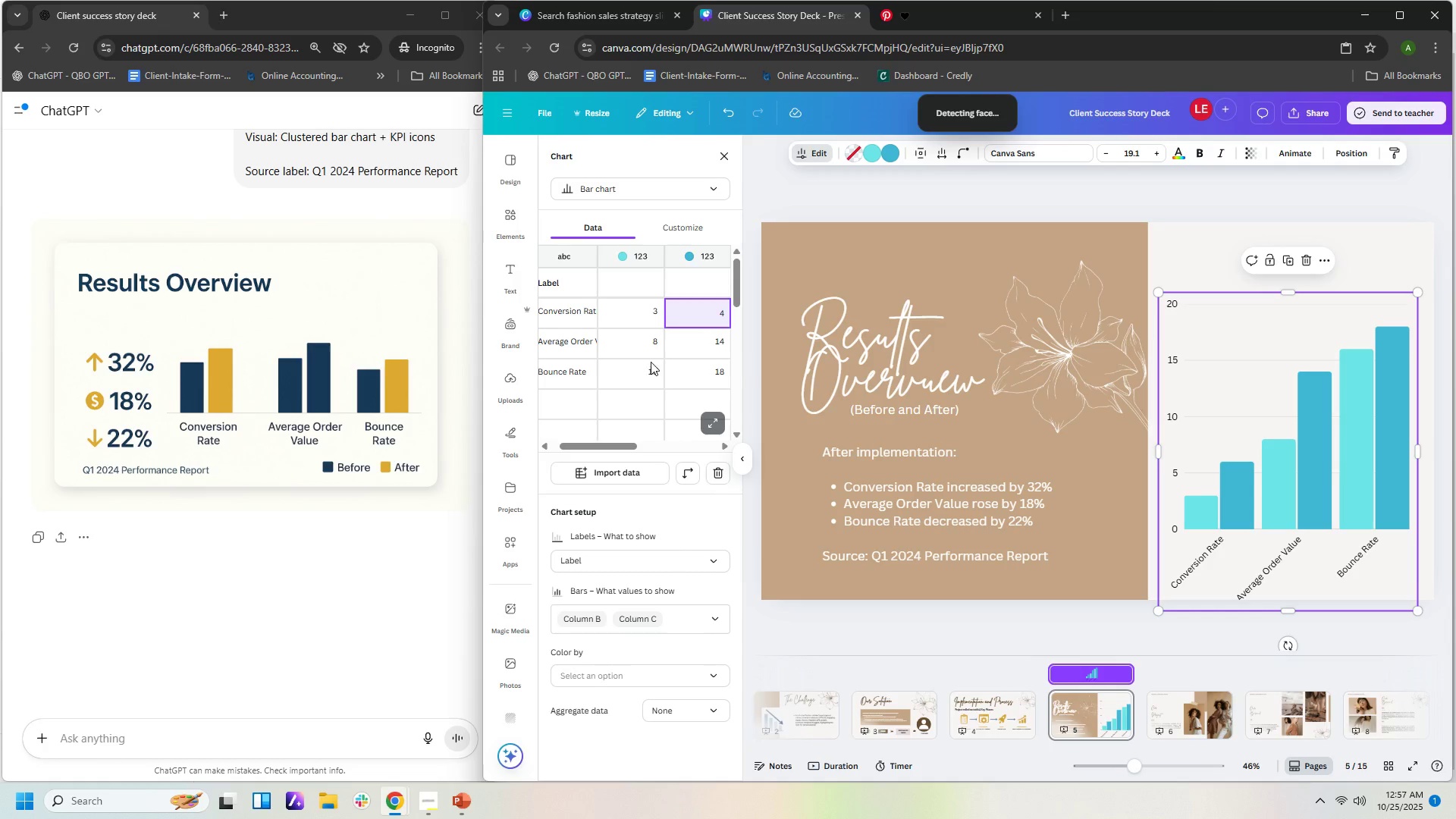 
left_click([646, 348])
 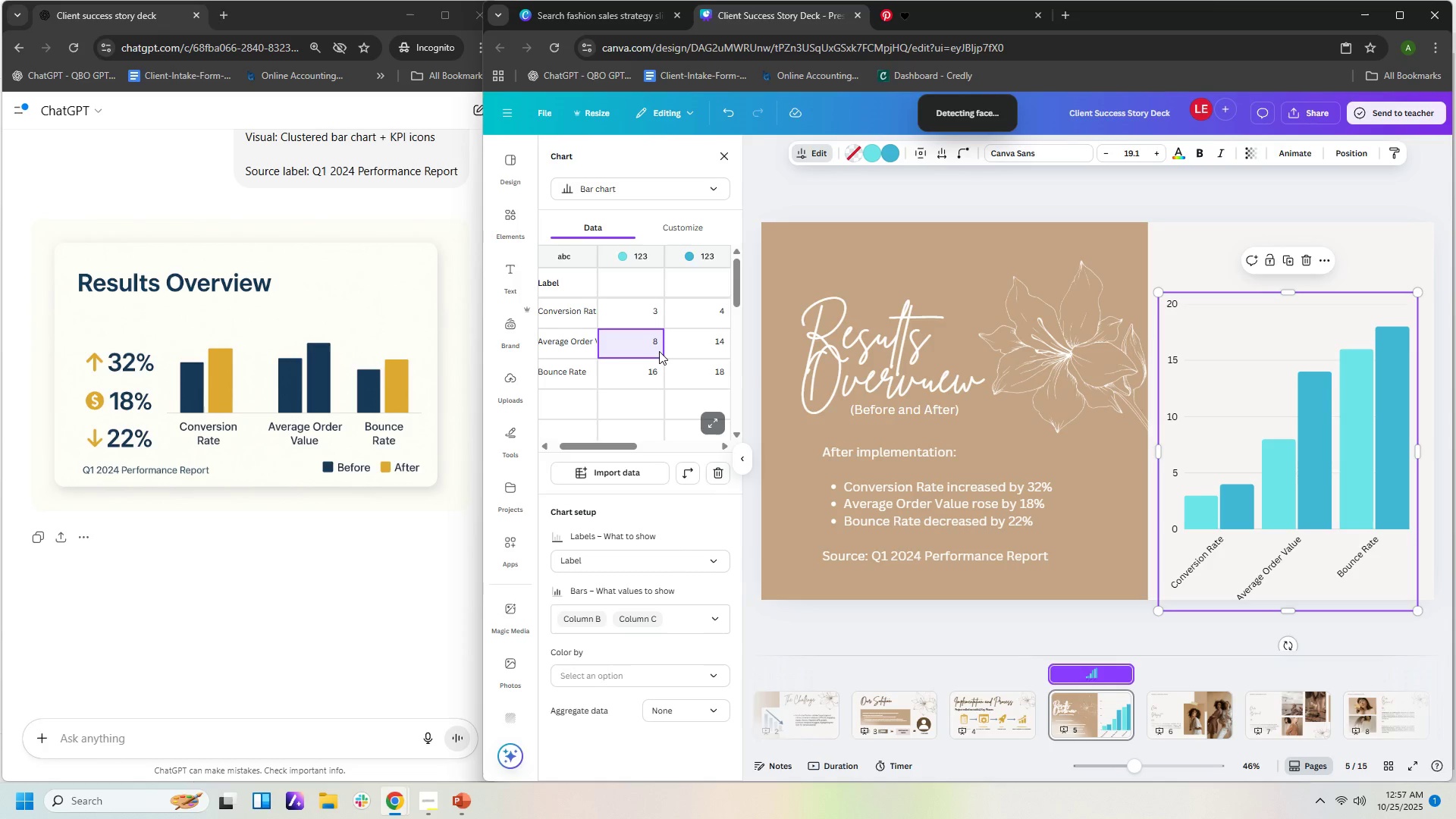 
wait(14.83)
 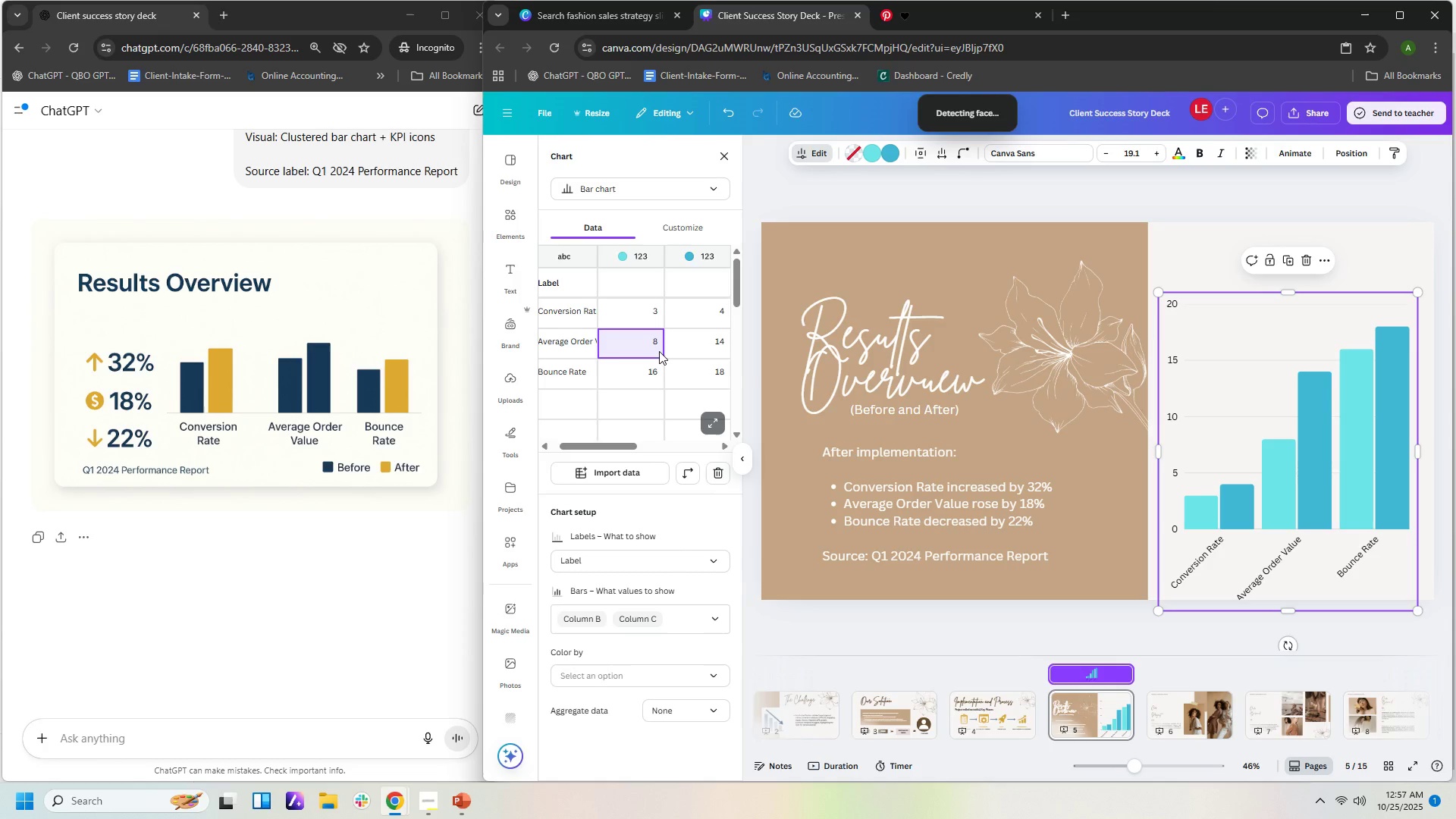 
left_click([706, 347])
 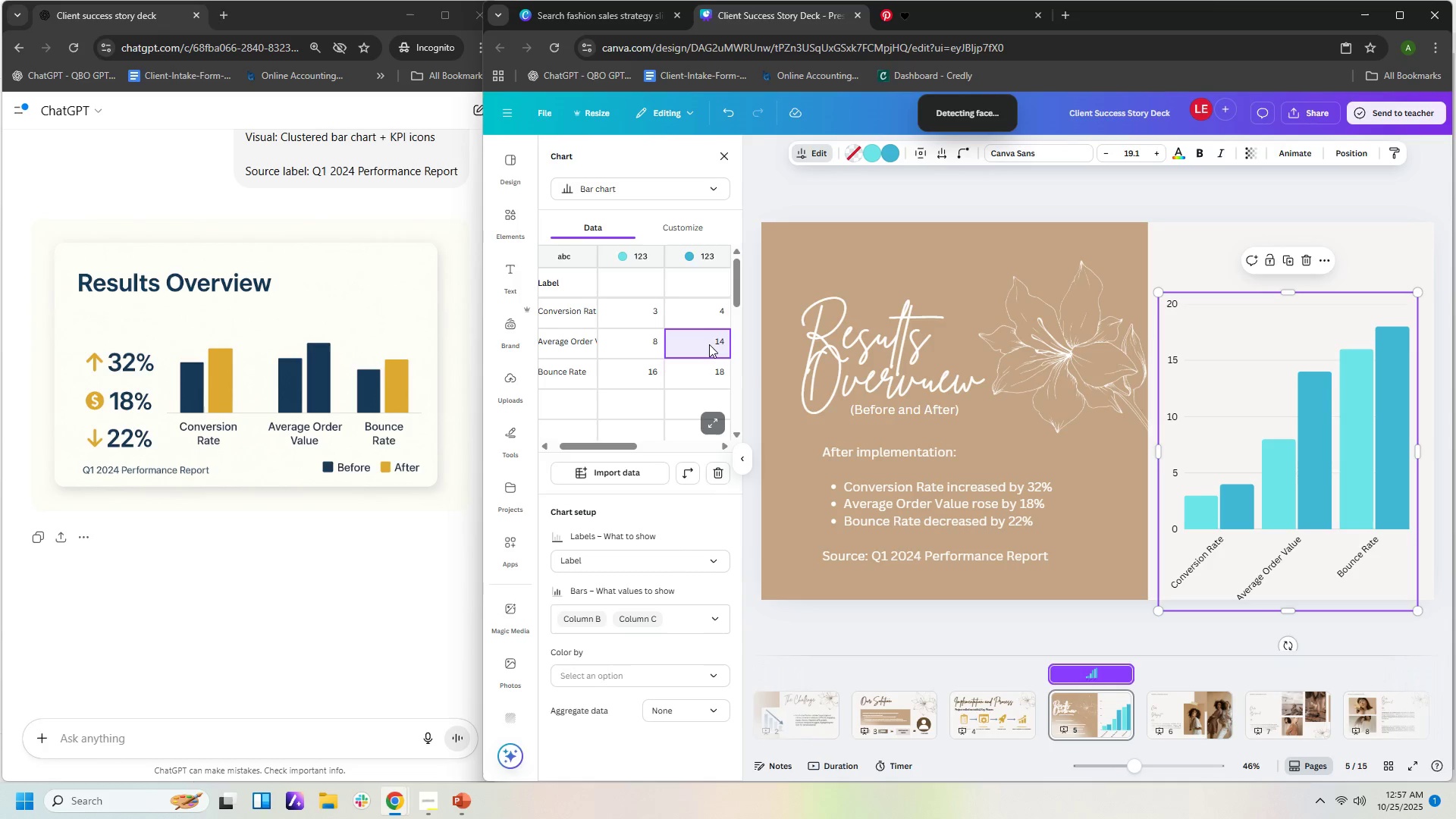 
double_click([709, 344])
 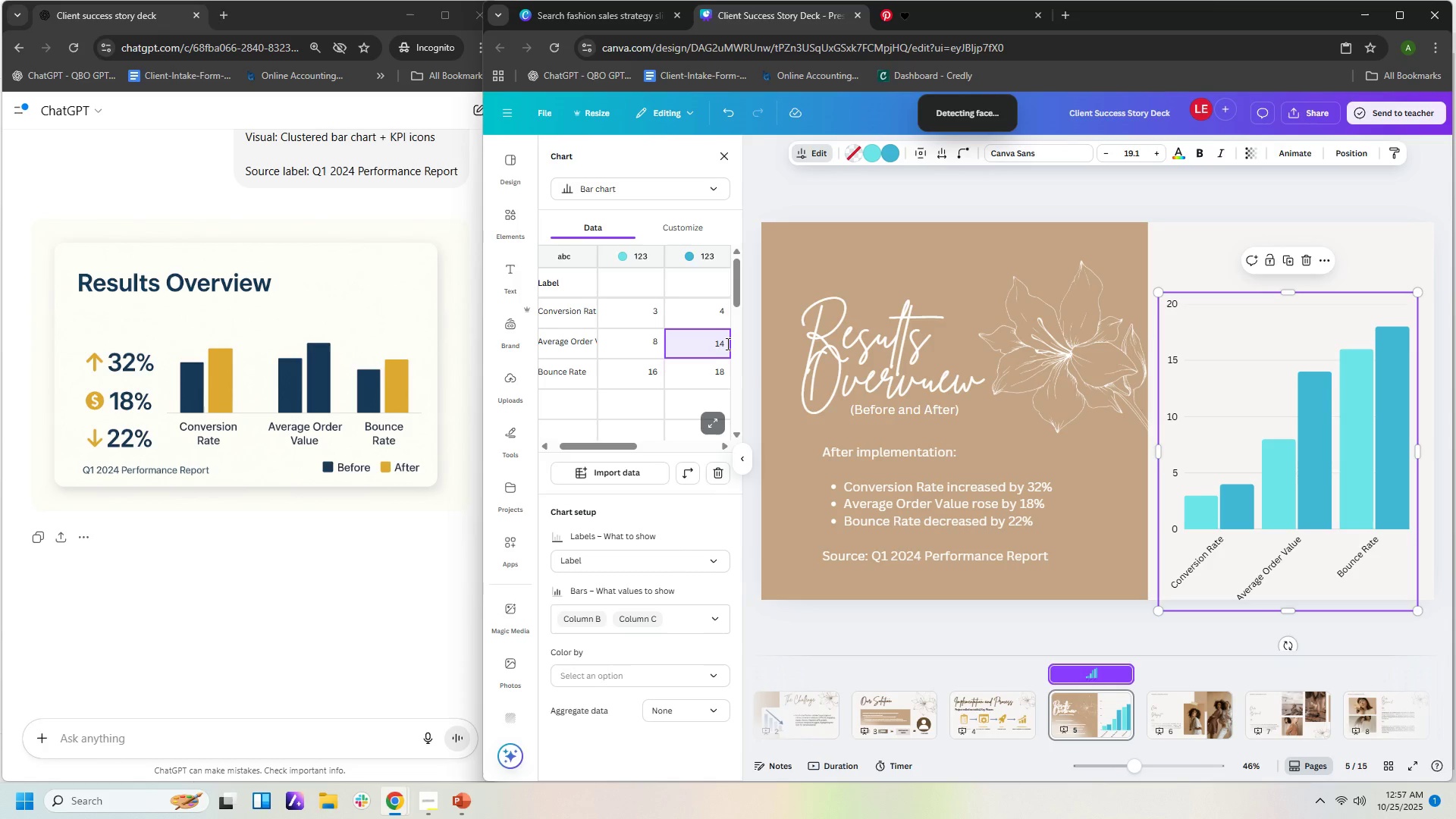 
left_click([726, 344])
 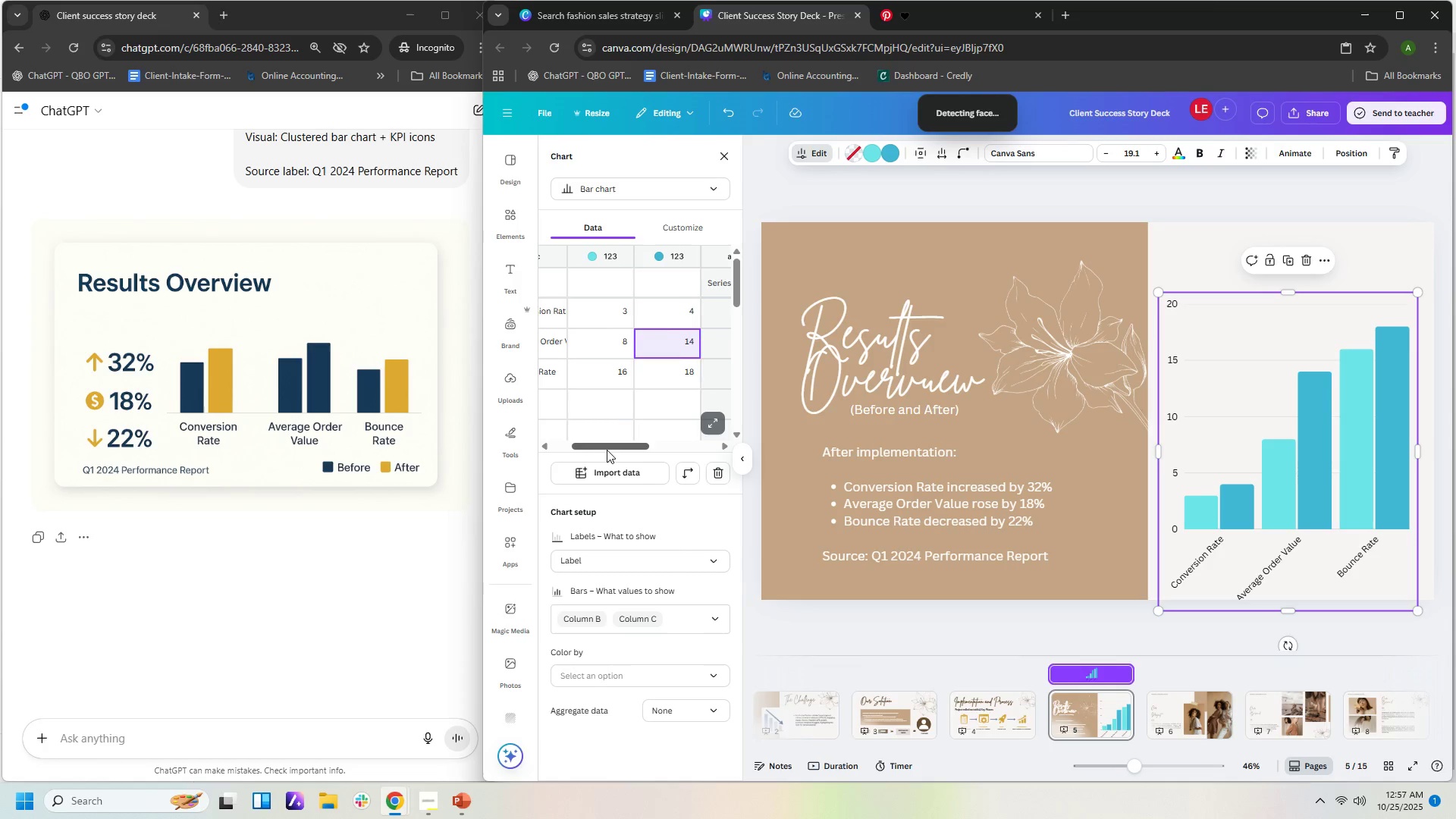 
left_click([698, 344])
 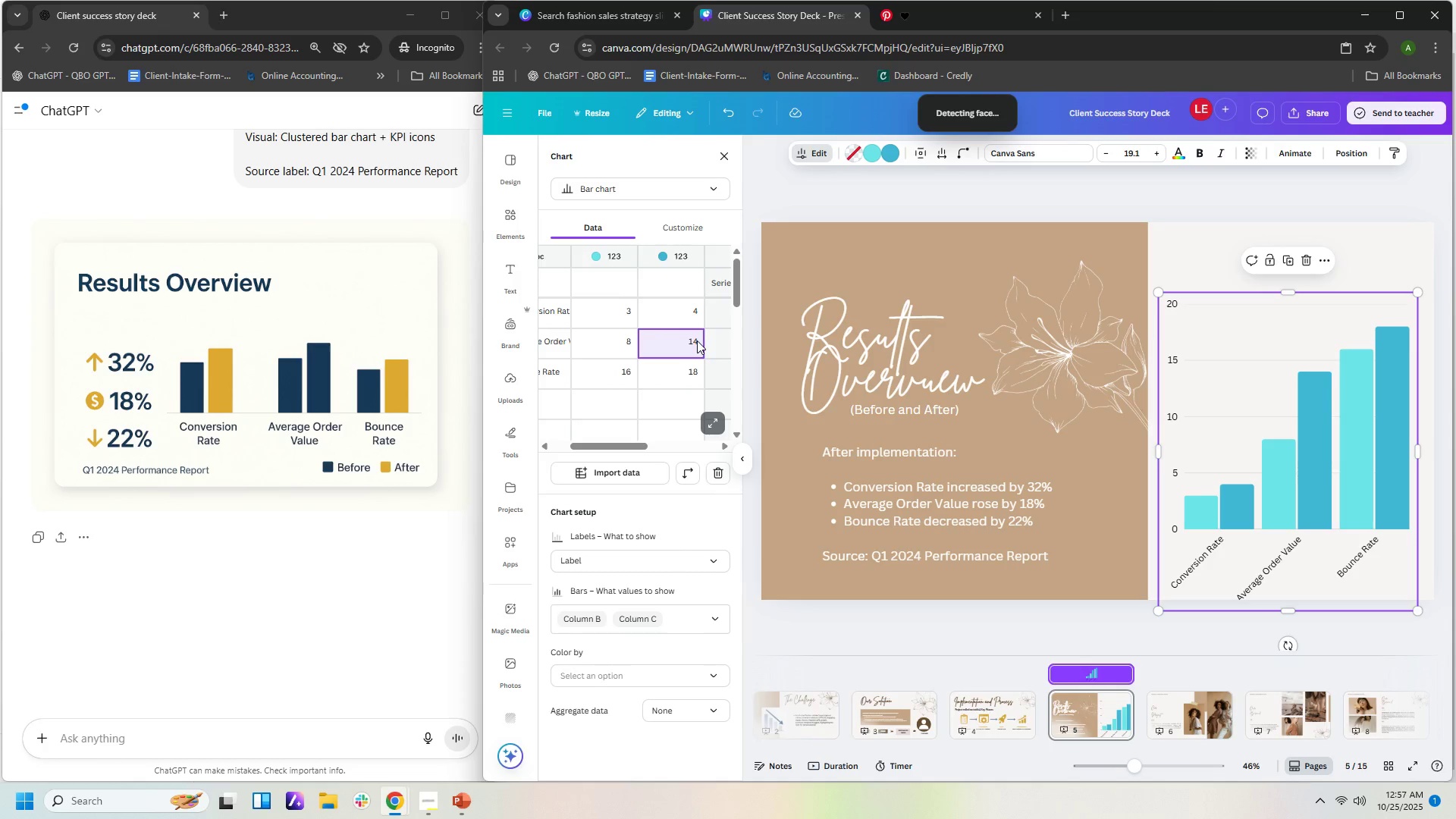 
key(Numpad9)
 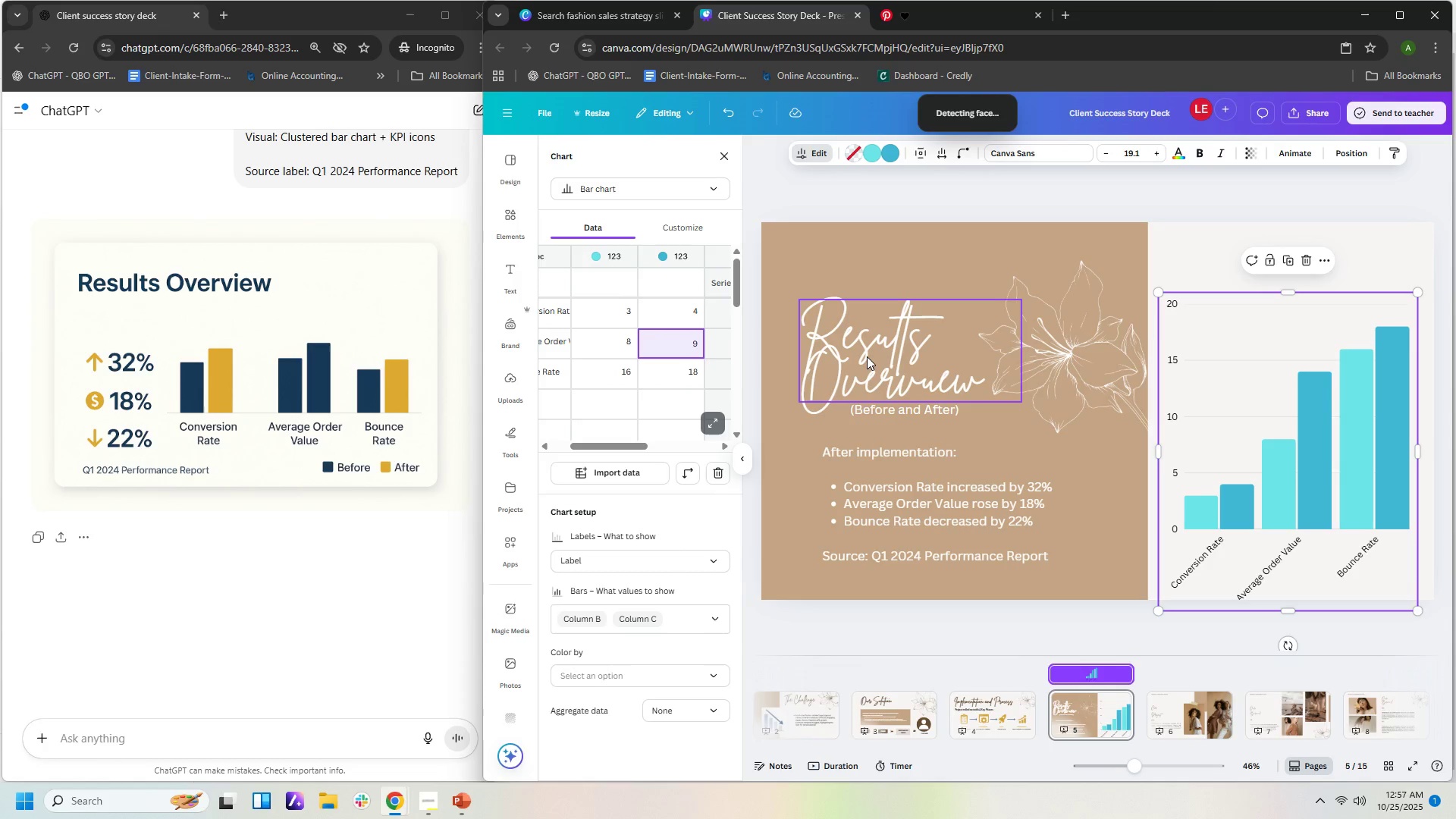 
key(NumpadEnter)
 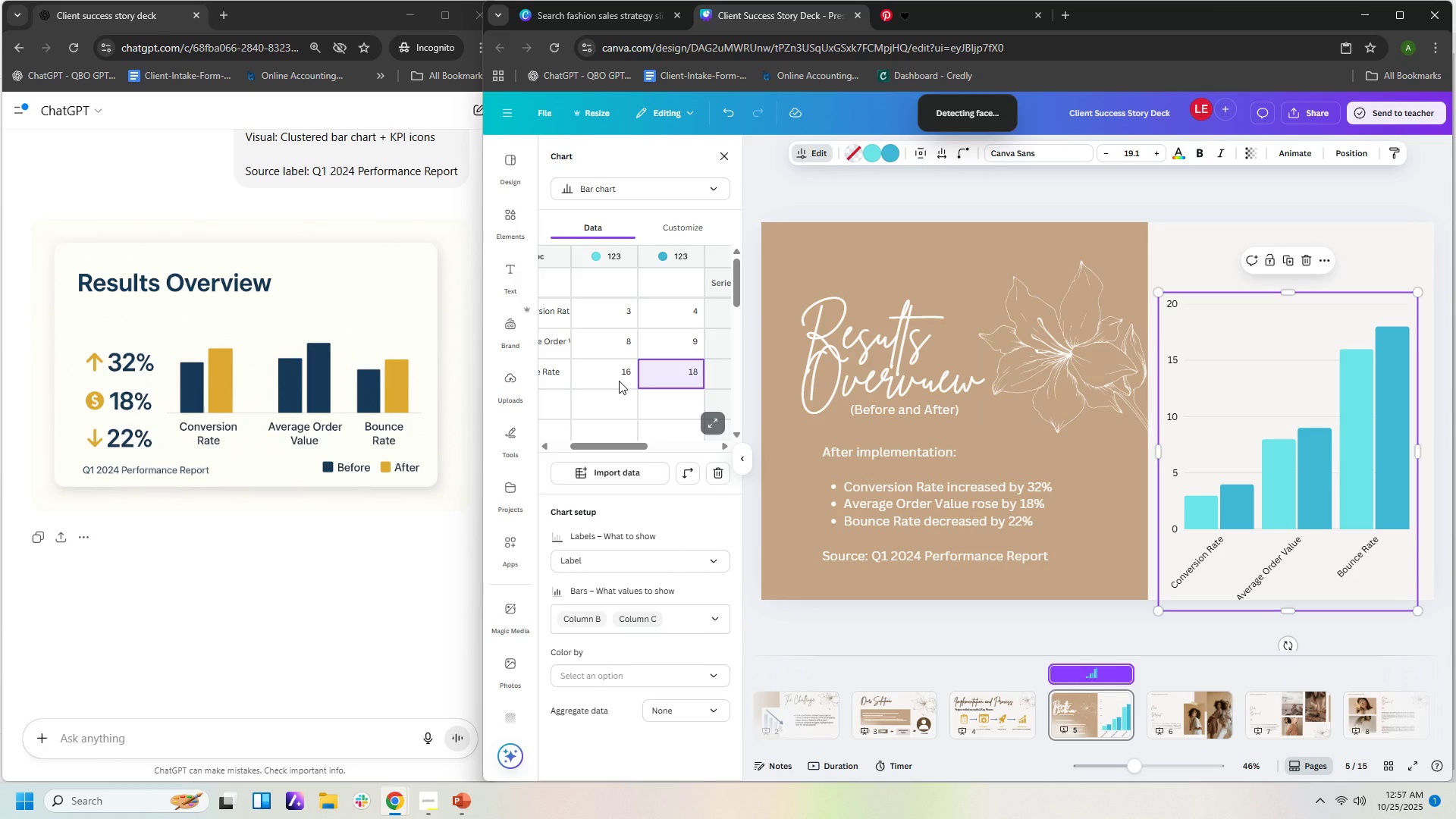 
wait(7.98)
 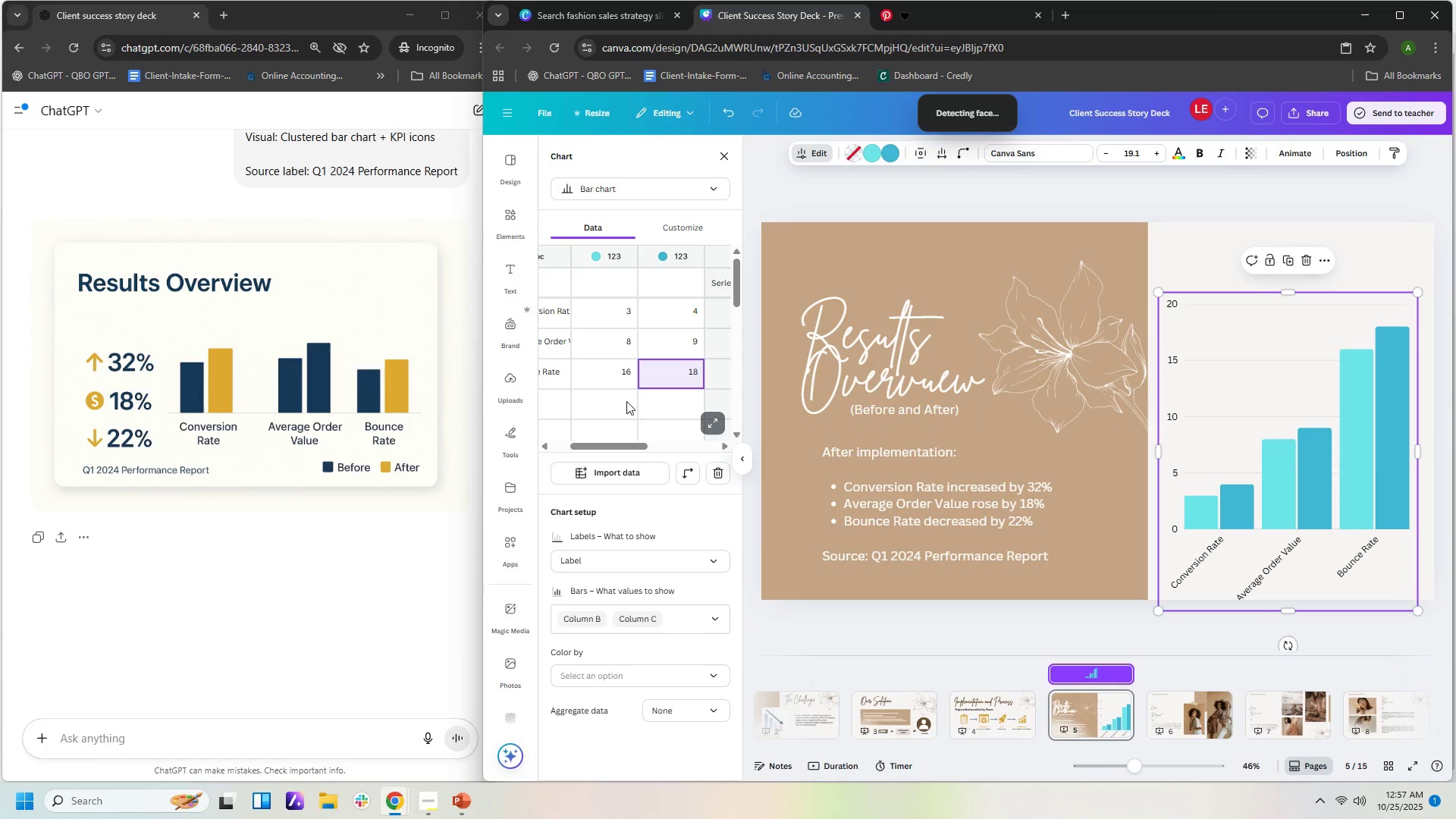 
left_click([619, 381])
 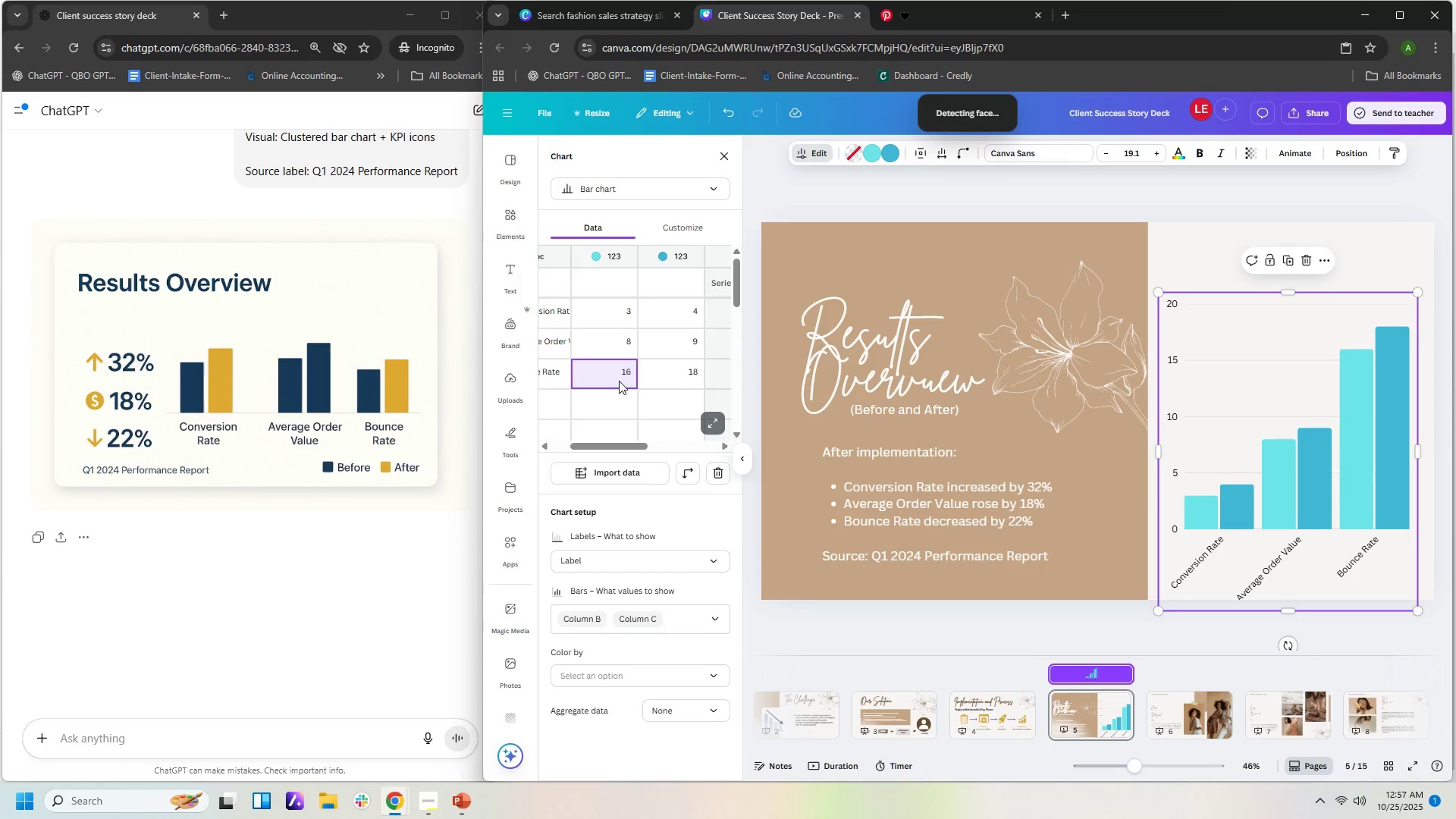 
key(Numpad1)
 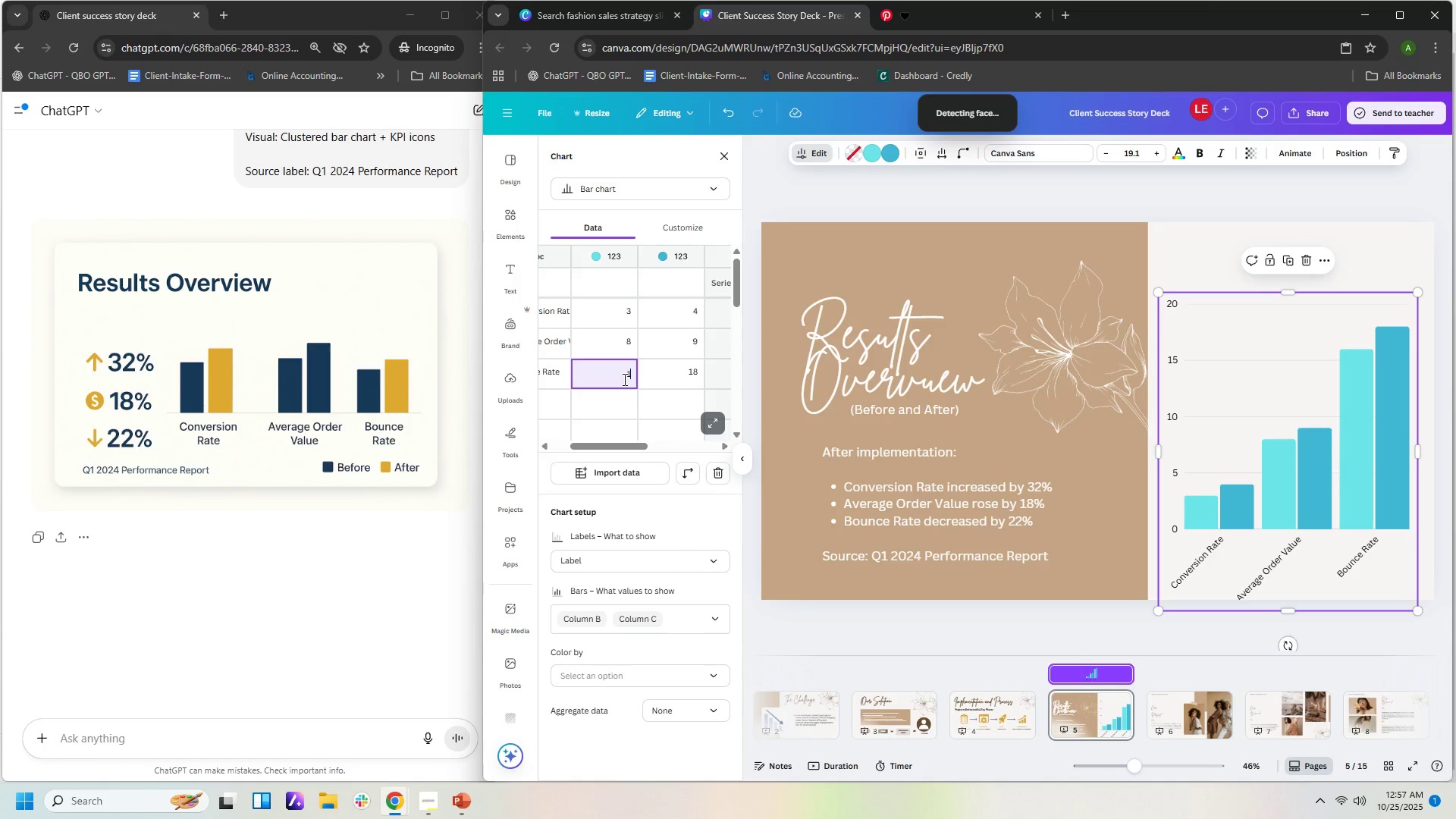 
key(Numpad9)
 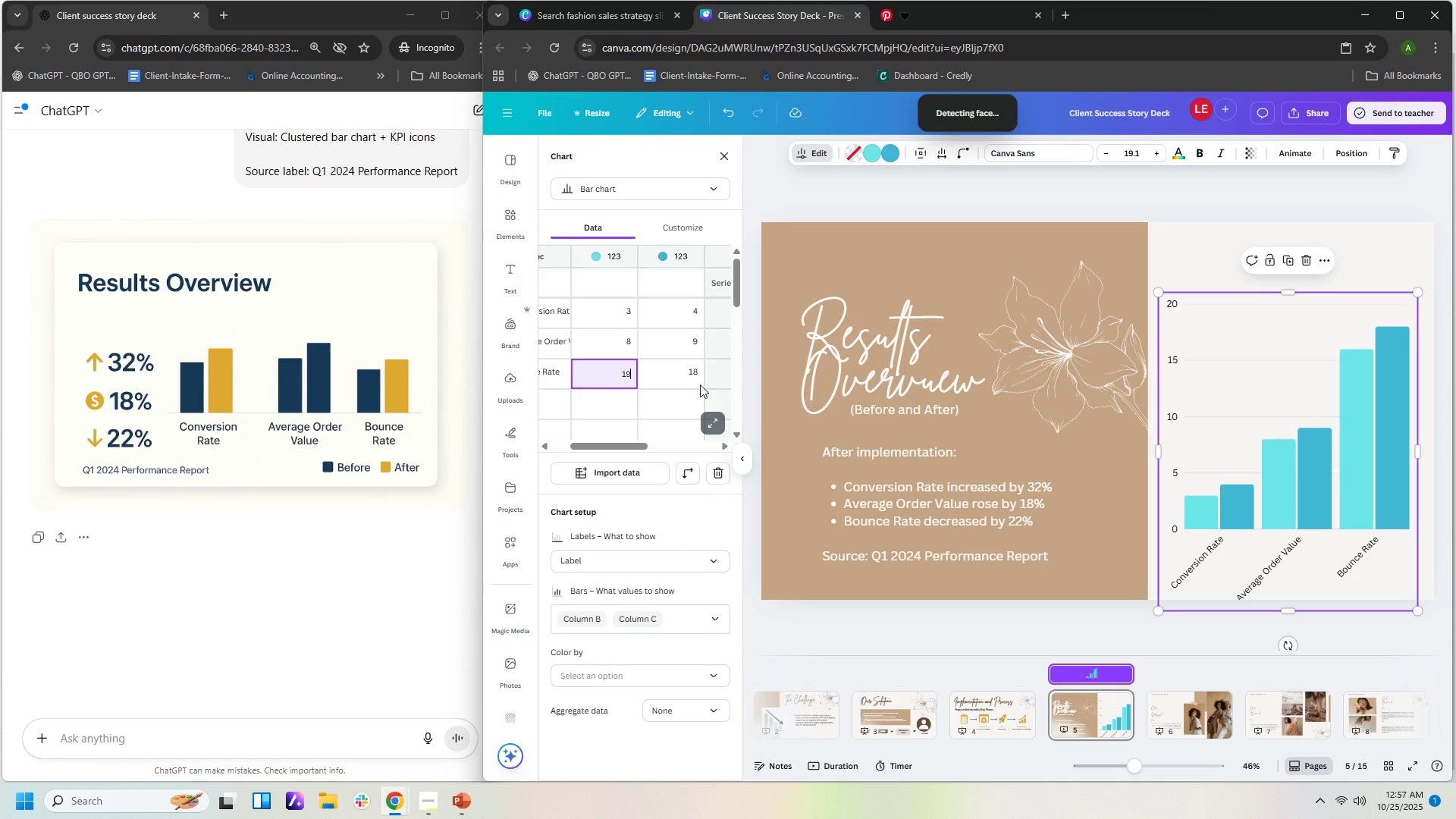 
key(Backspace)
 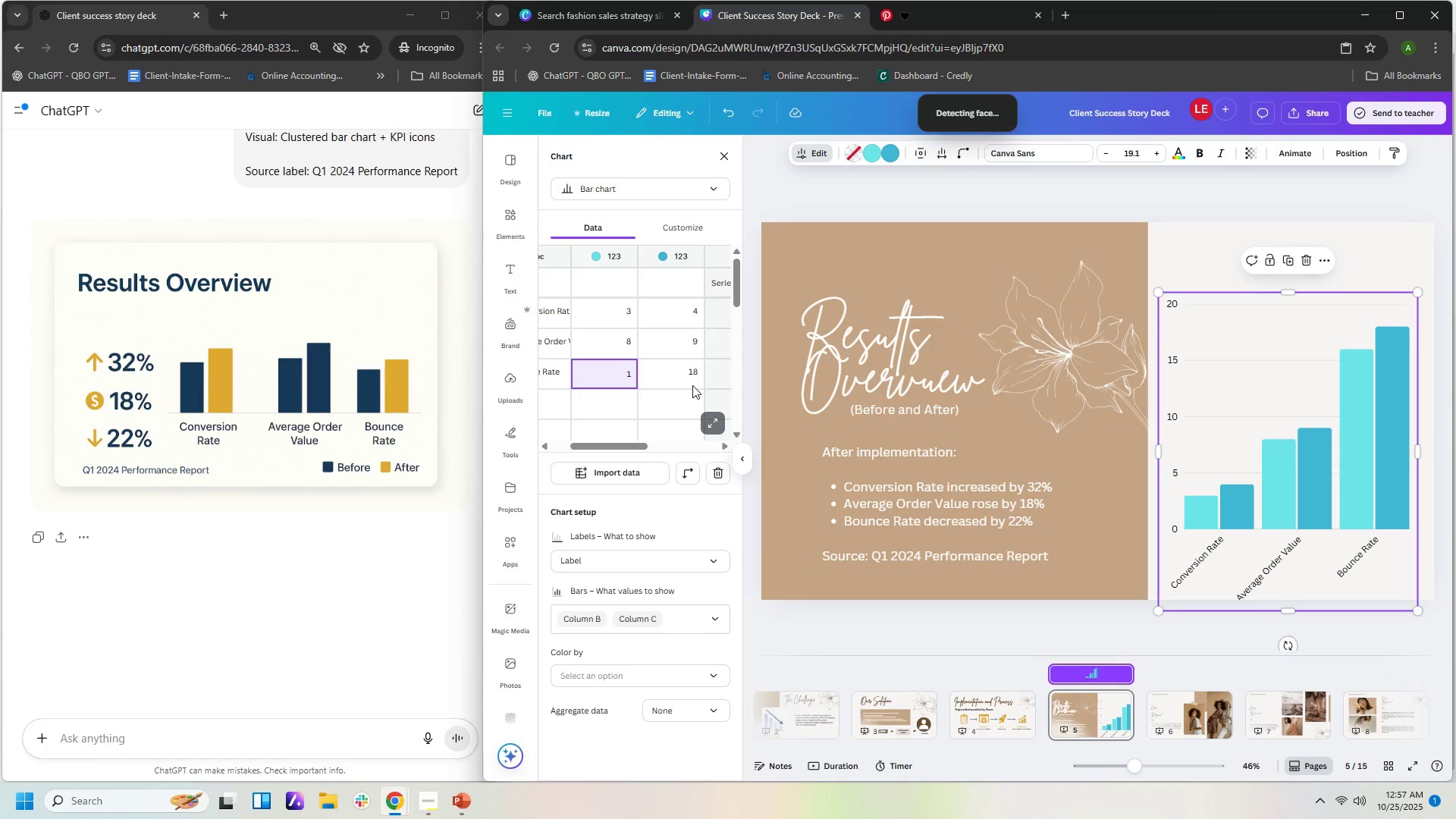 
key(Backspace)
 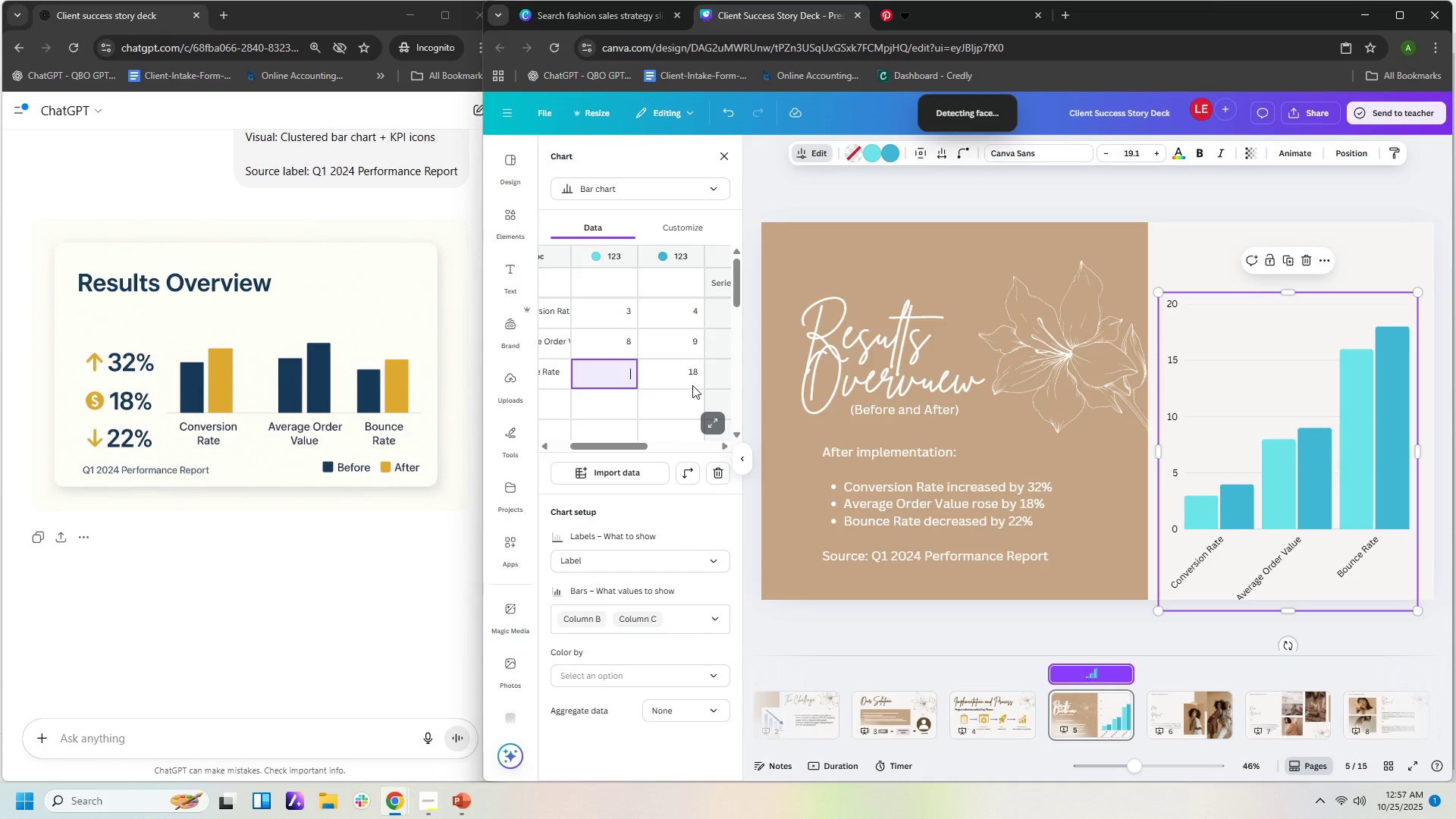 
key(Numpad1)
 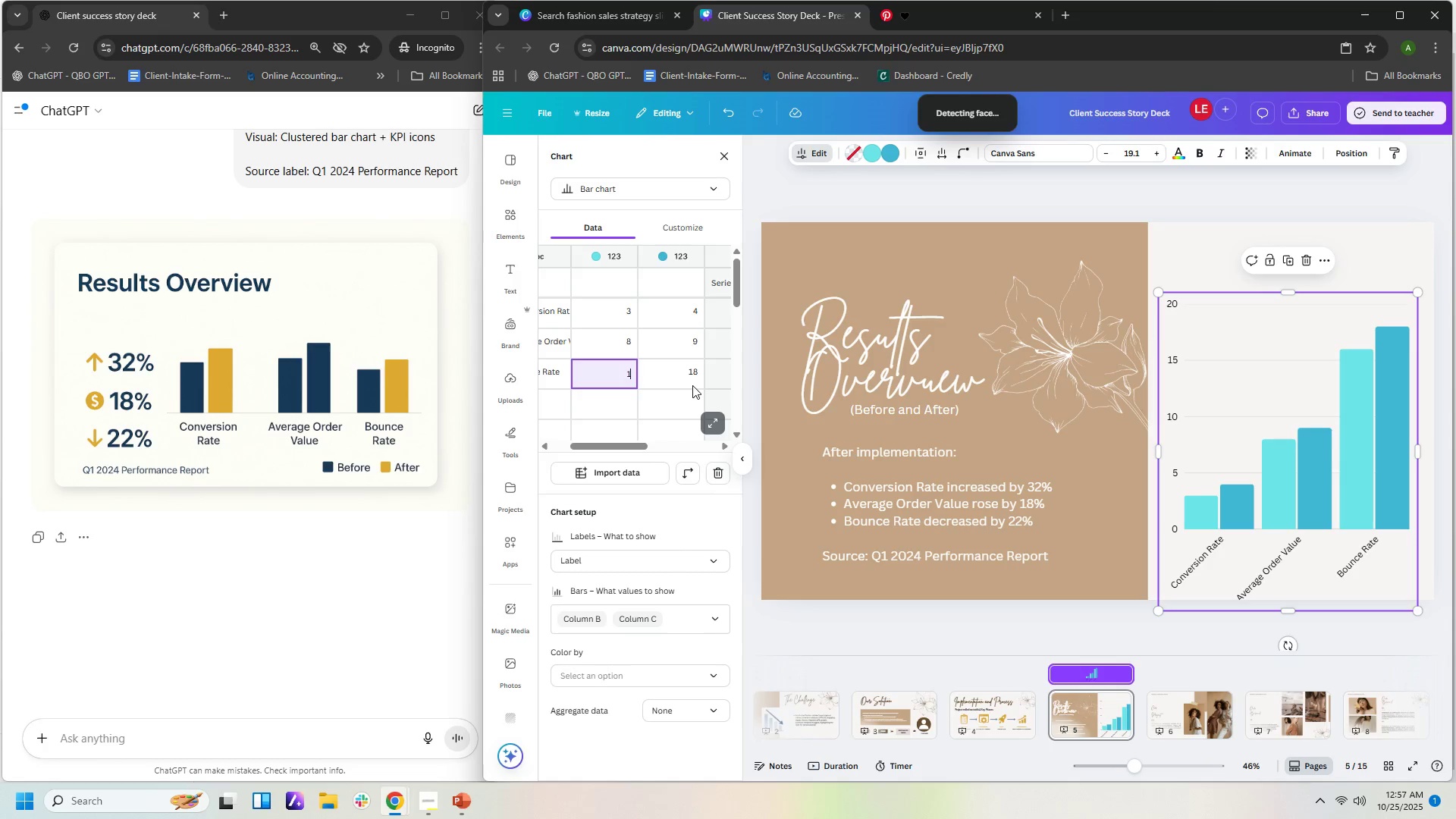 
key(Numpad6)
 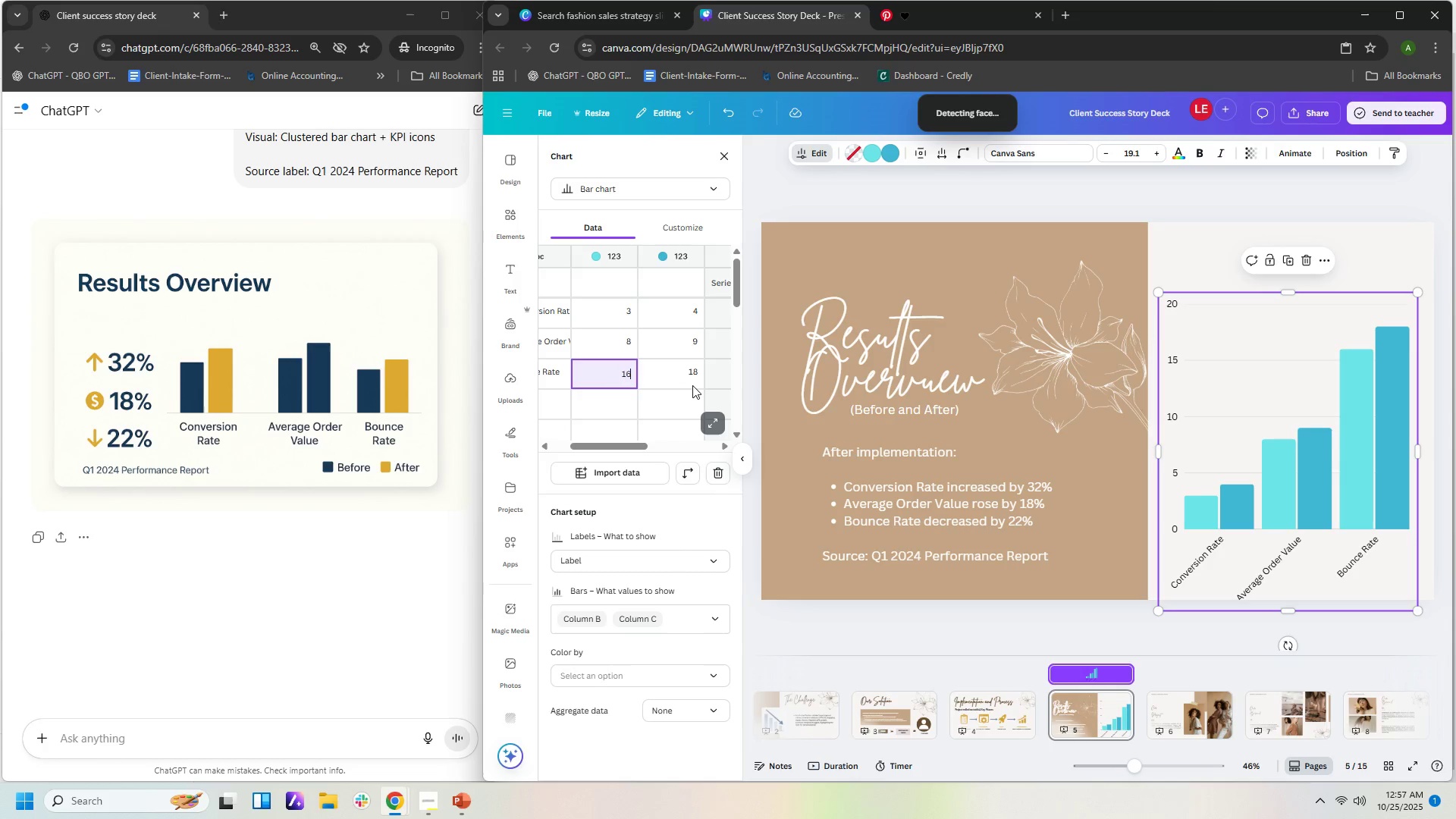 
key(ArrowRight)
 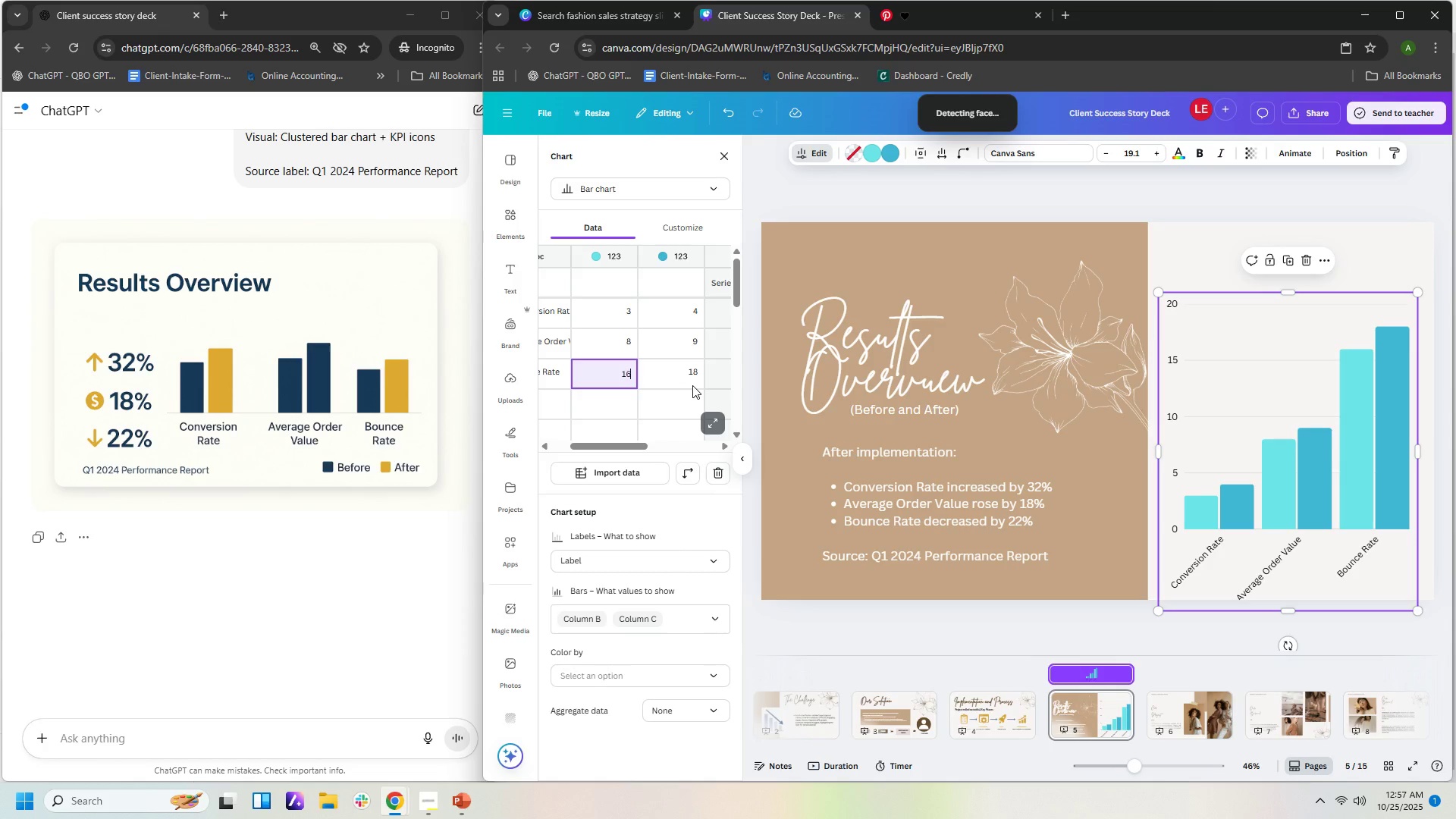 
key(ArrowRight)
 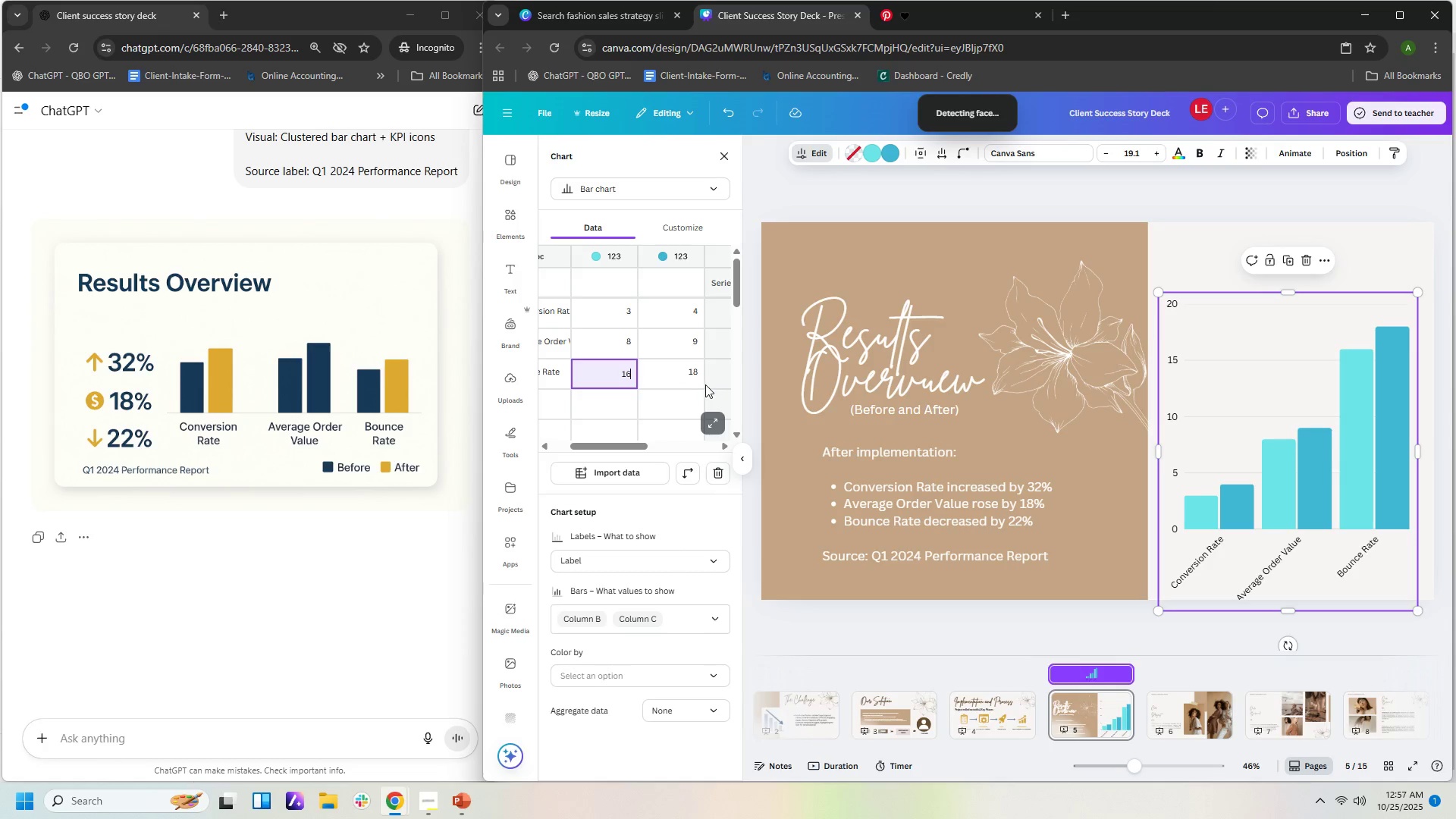 
left_click([694, 378])
 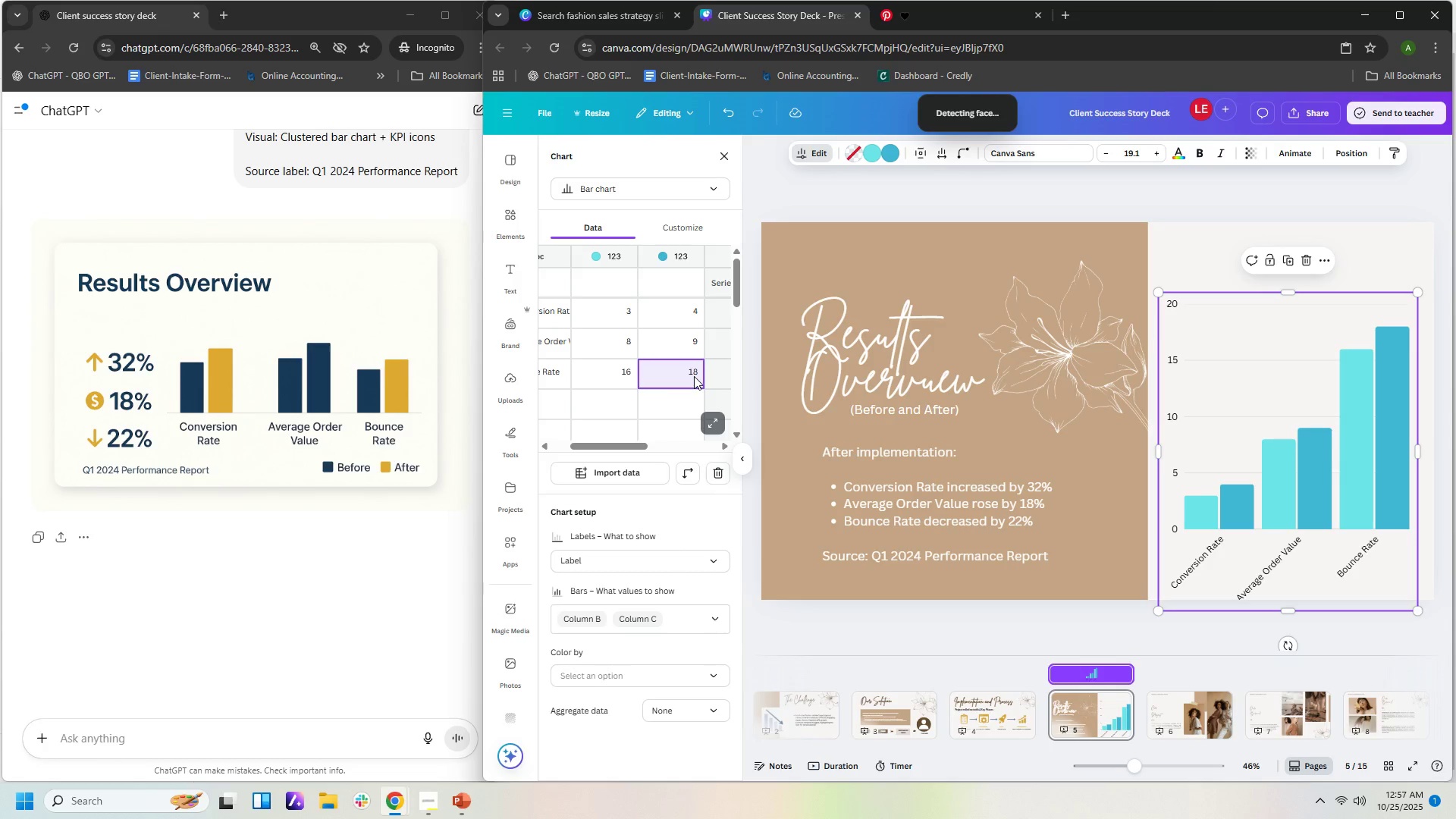 
key(Numpad1)
 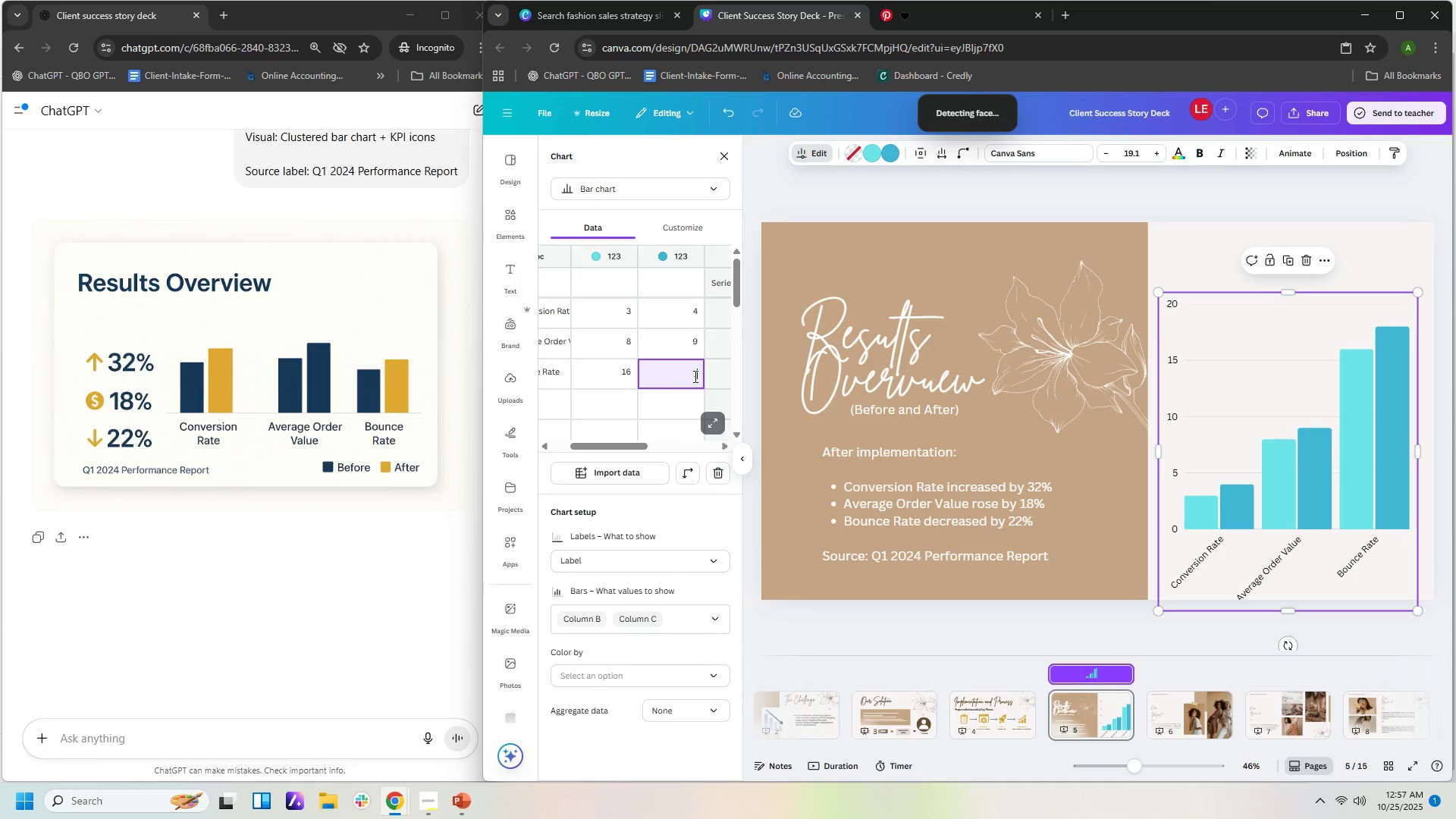 
key(Numpad9)
 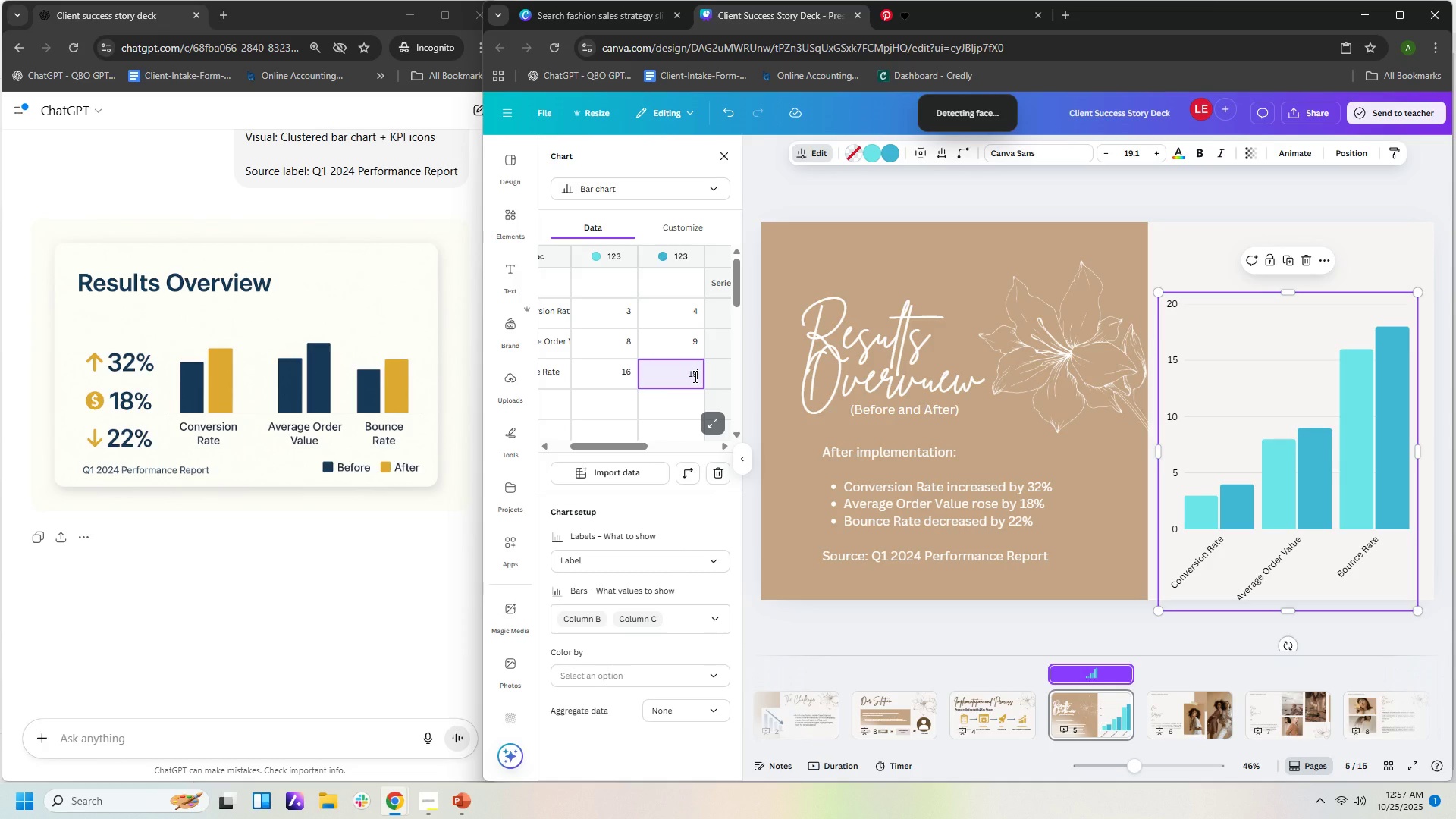 
key(NumpadEnter)
 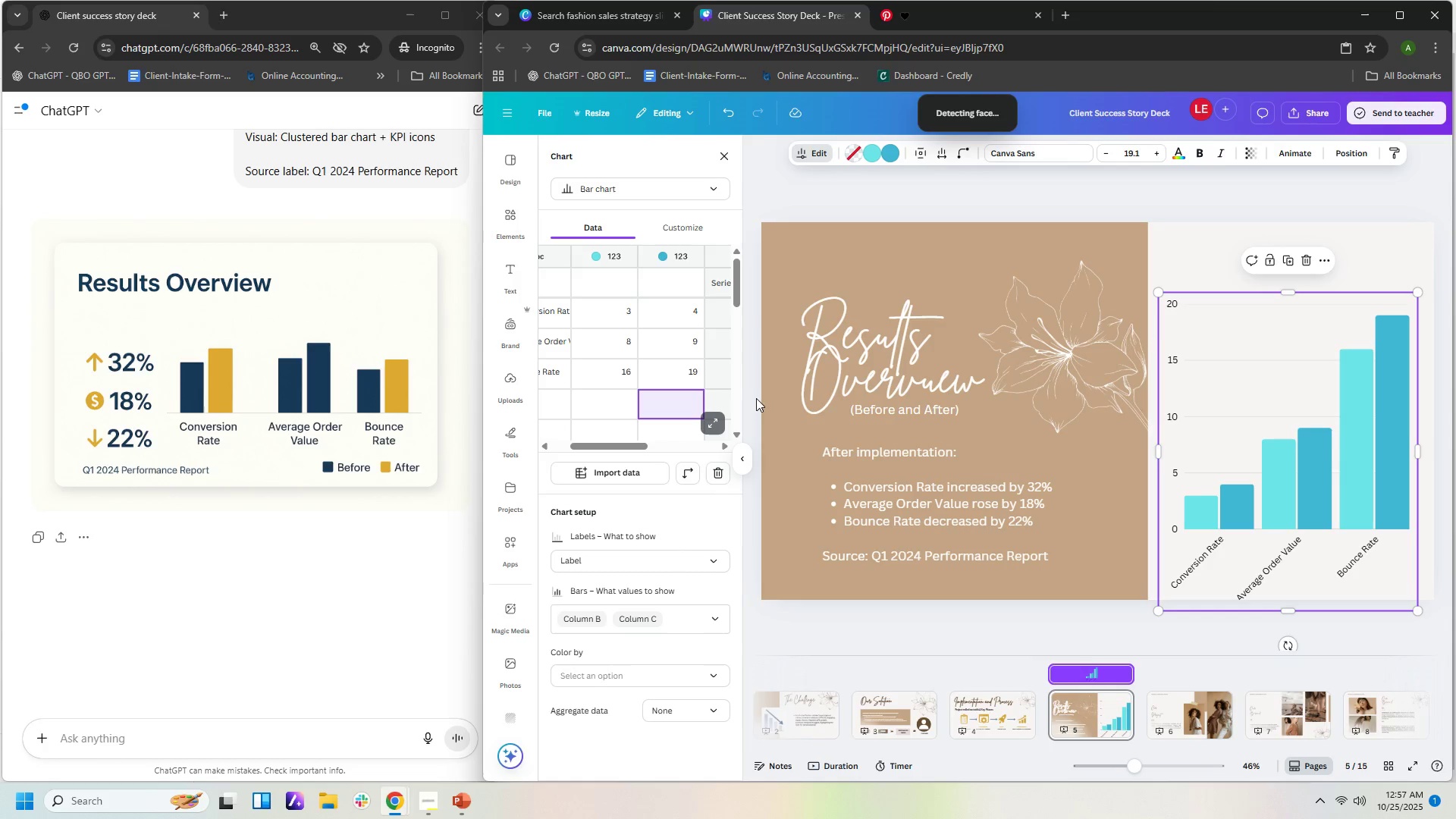 
wait(10.34)
 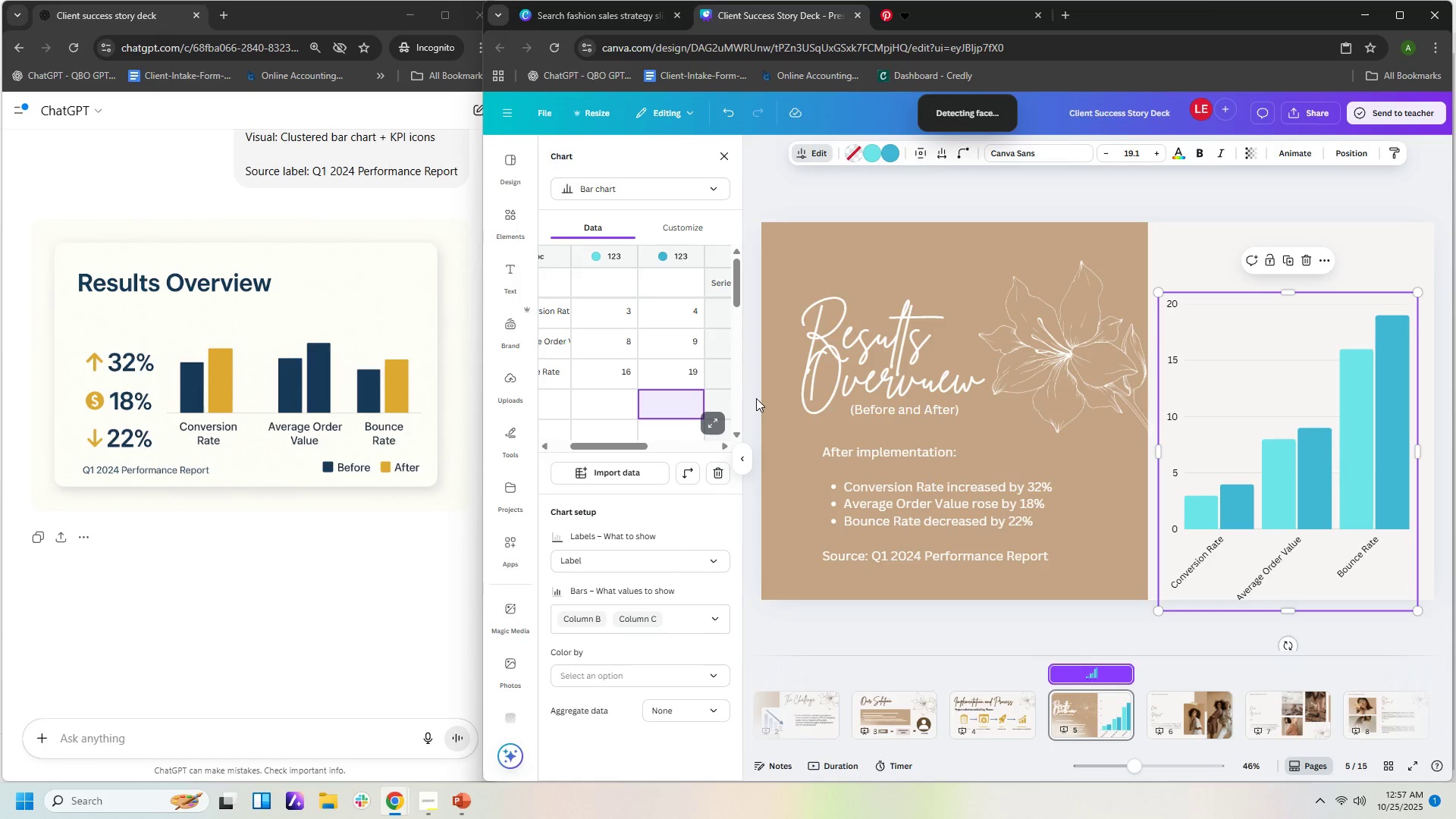 
left_click([619, 375])
 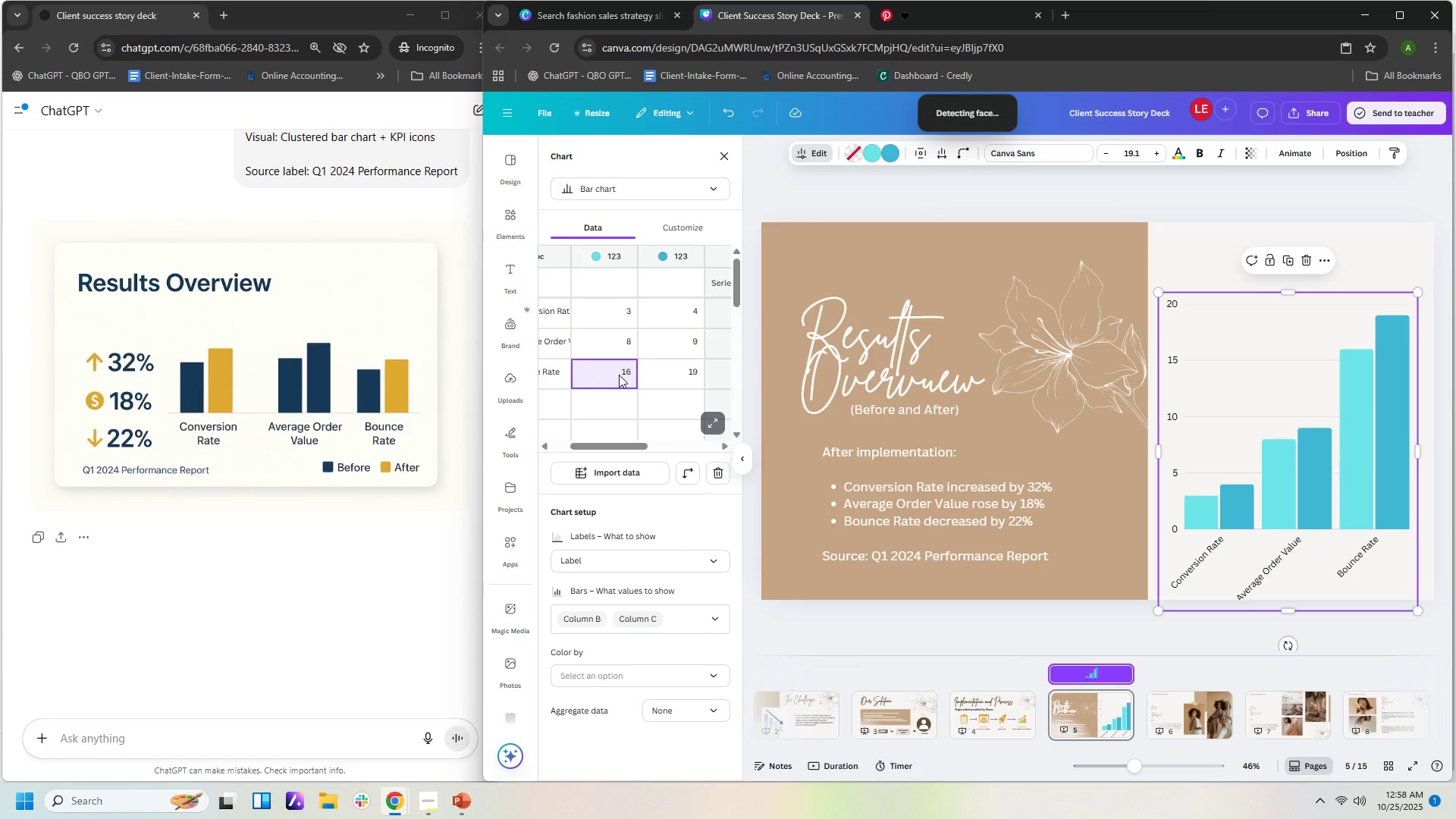 
key(Numpad1)
 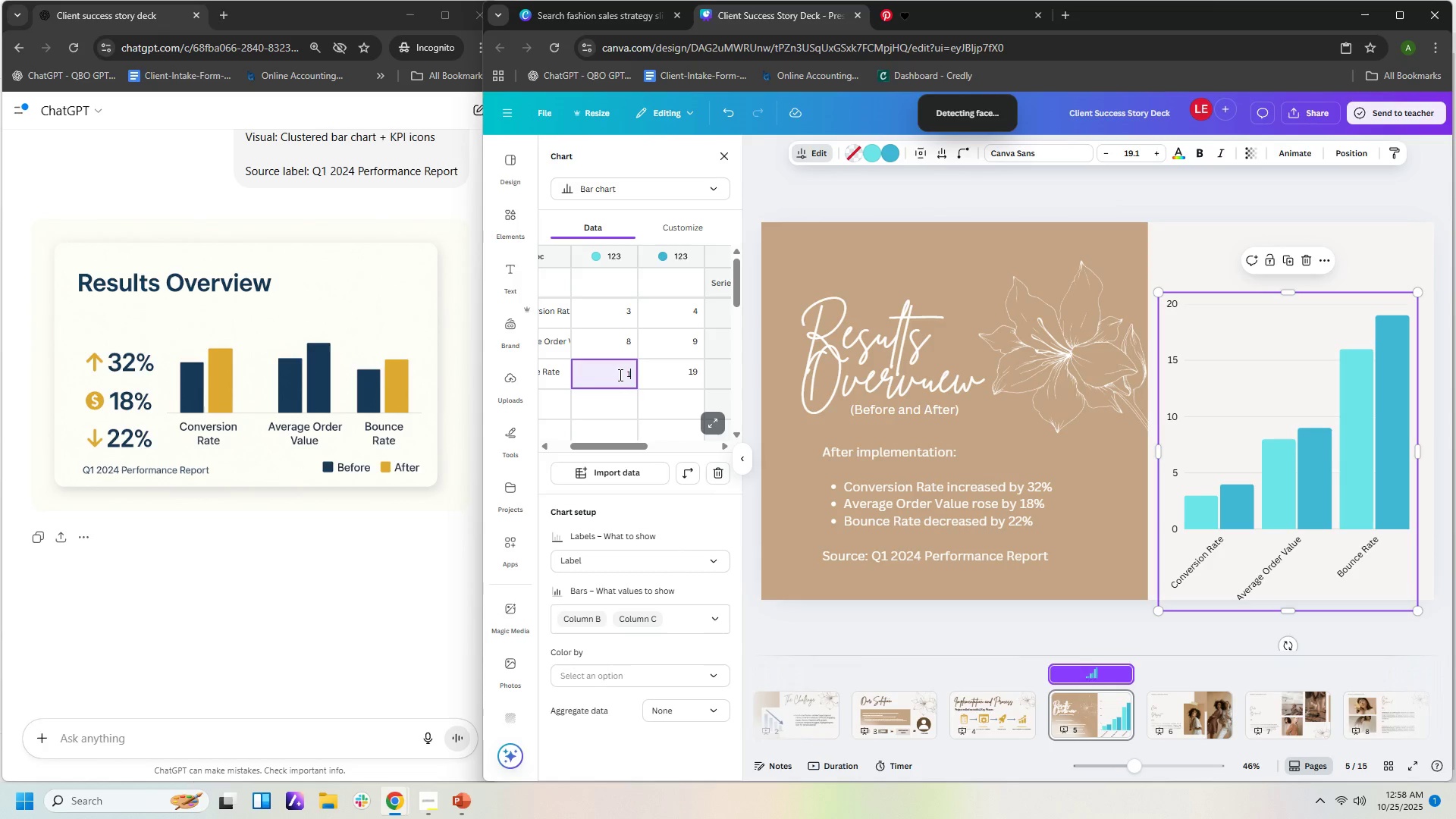 
key(Numpad9)
 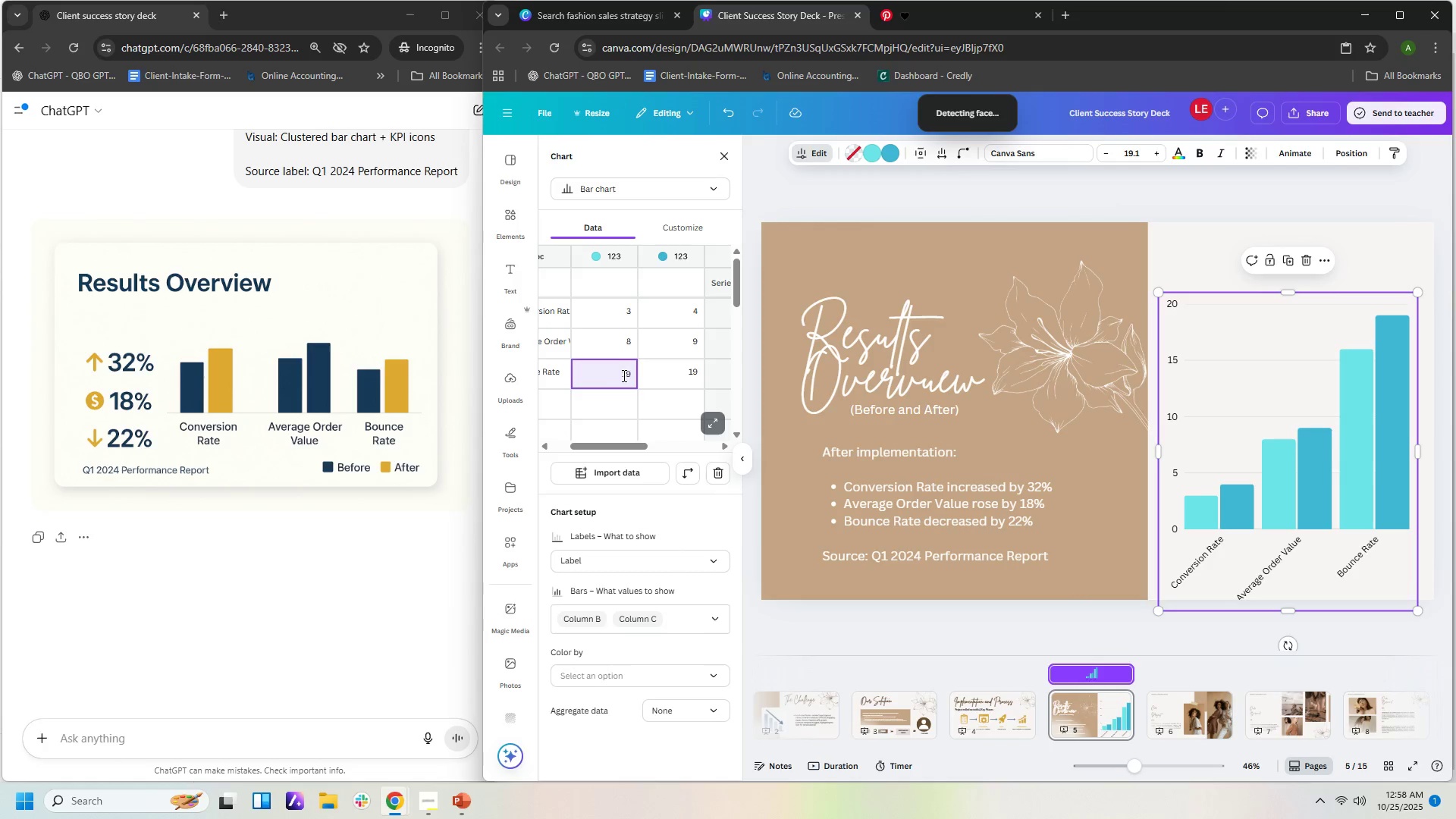 
left_click([631, 379])
 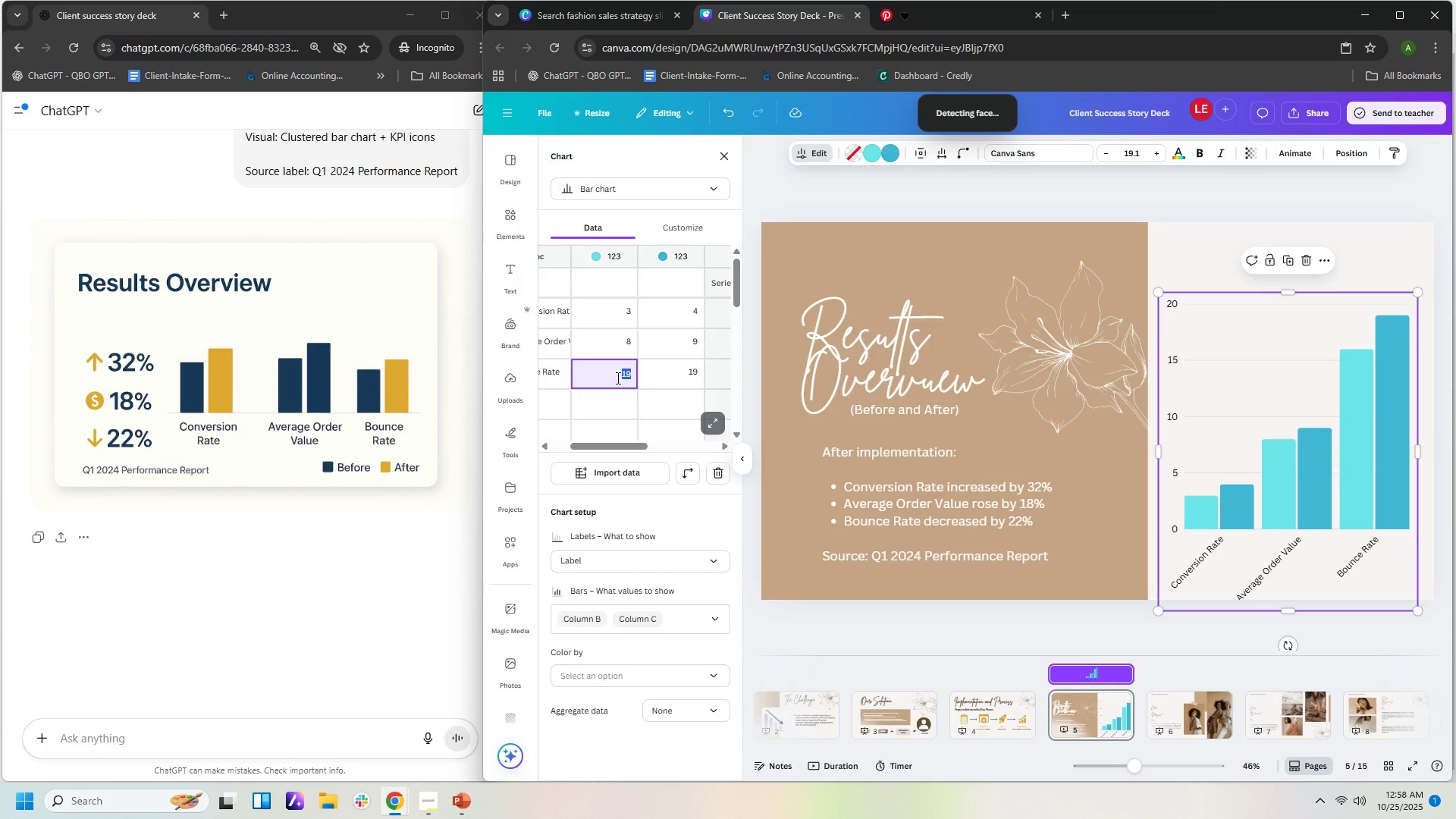 
key(Numpad7)
 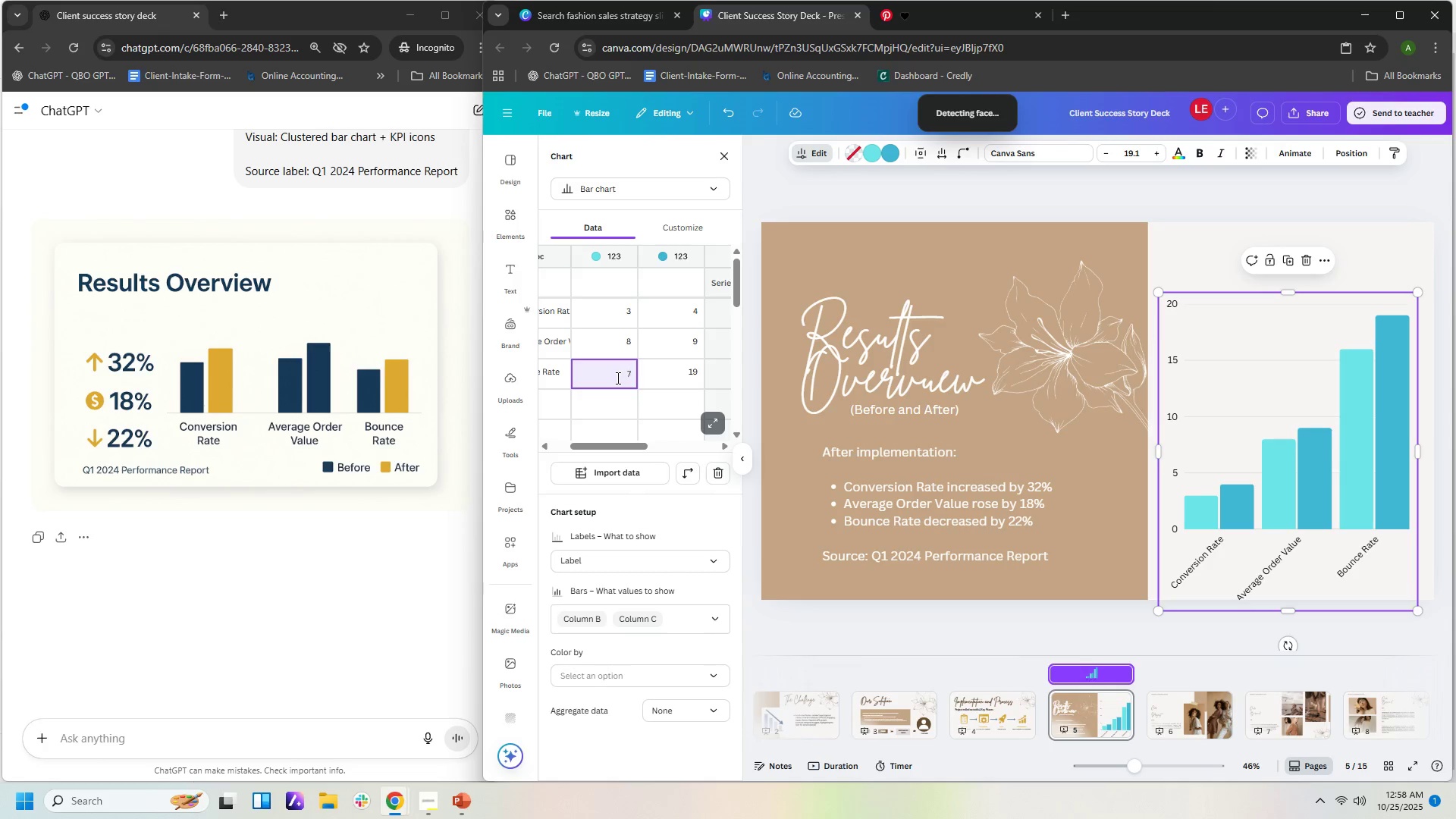 
key(ArrowRight)
 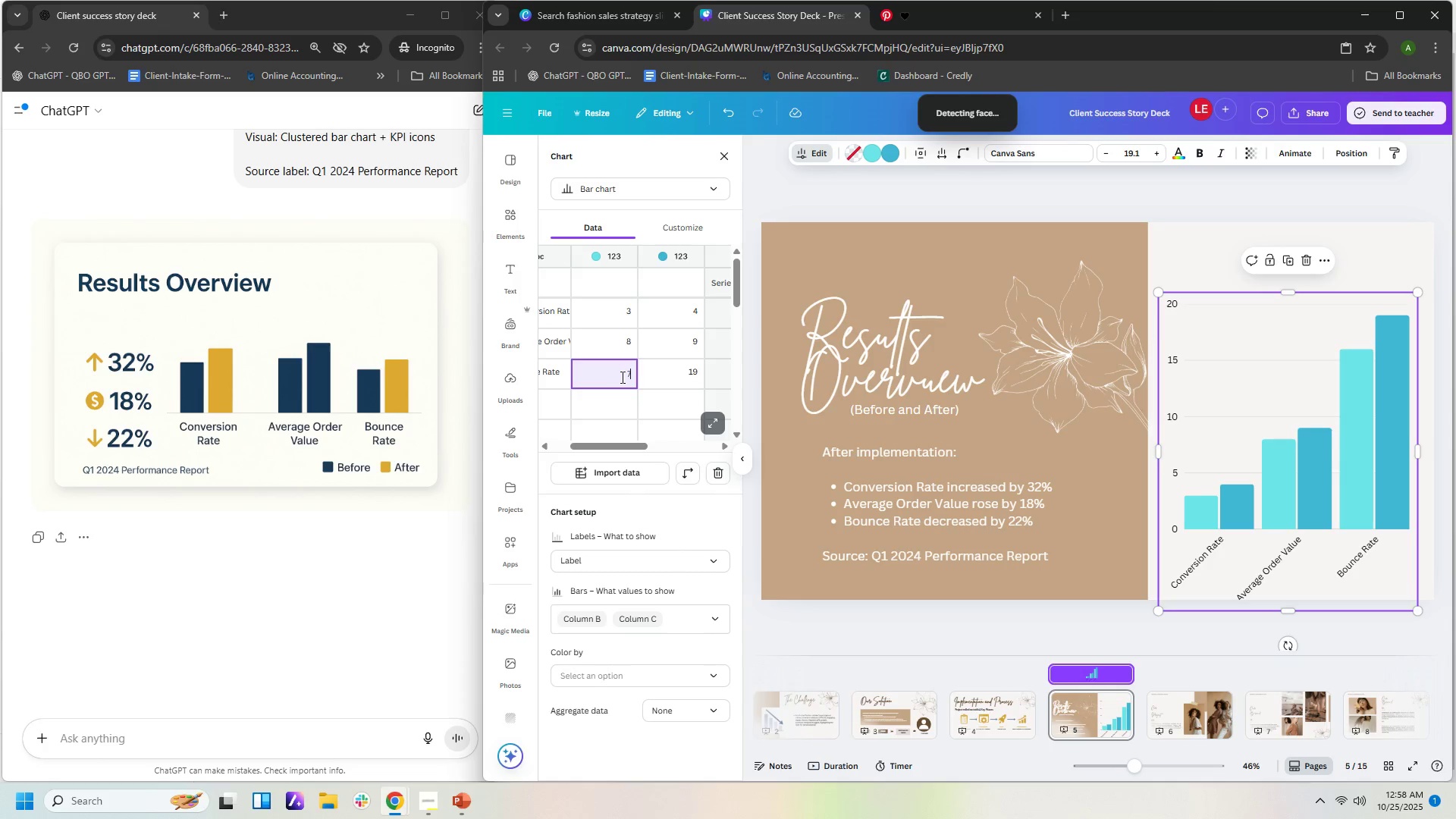 
left_click([714, 372])
 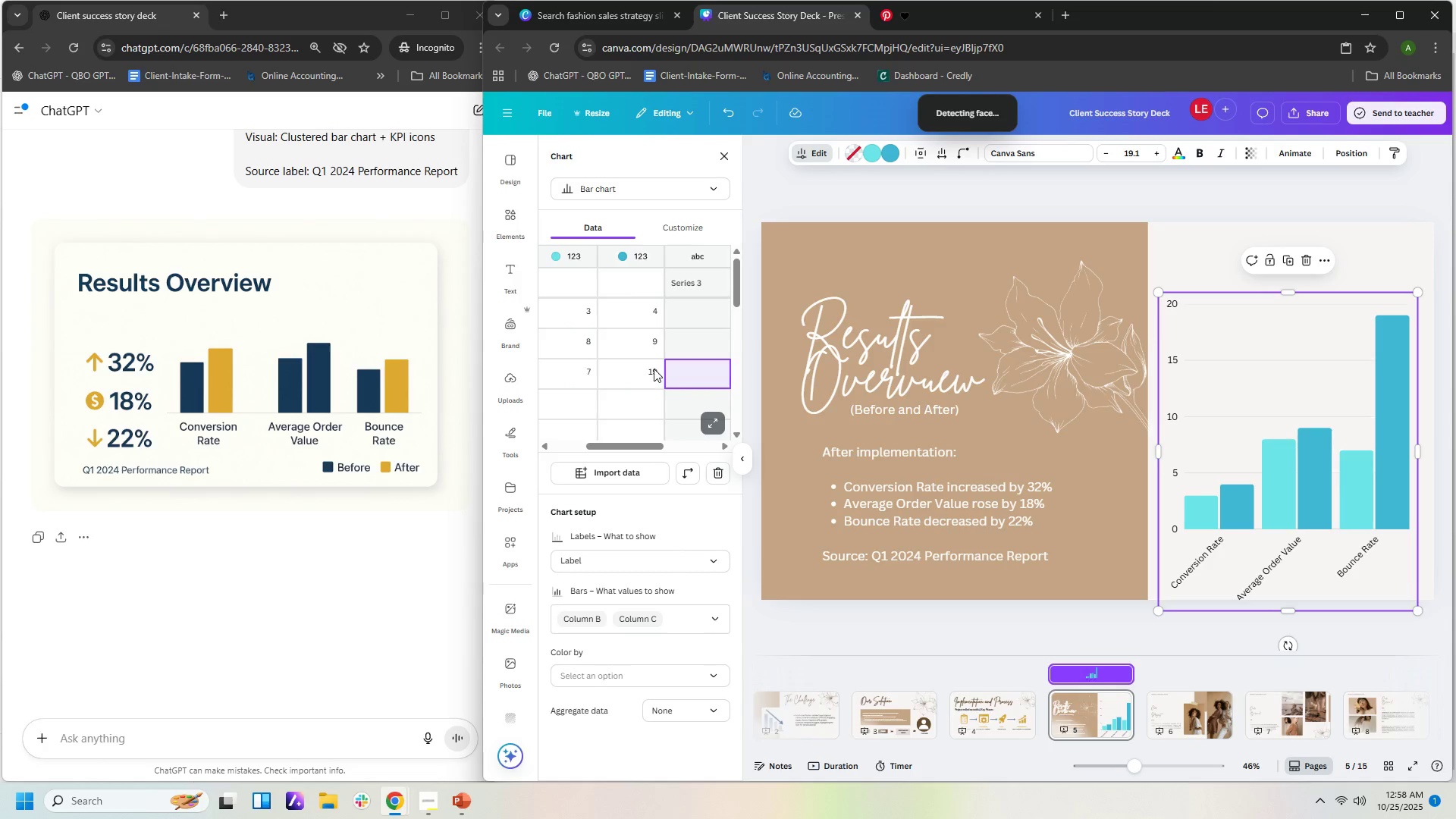 
left_click([647, 369])
 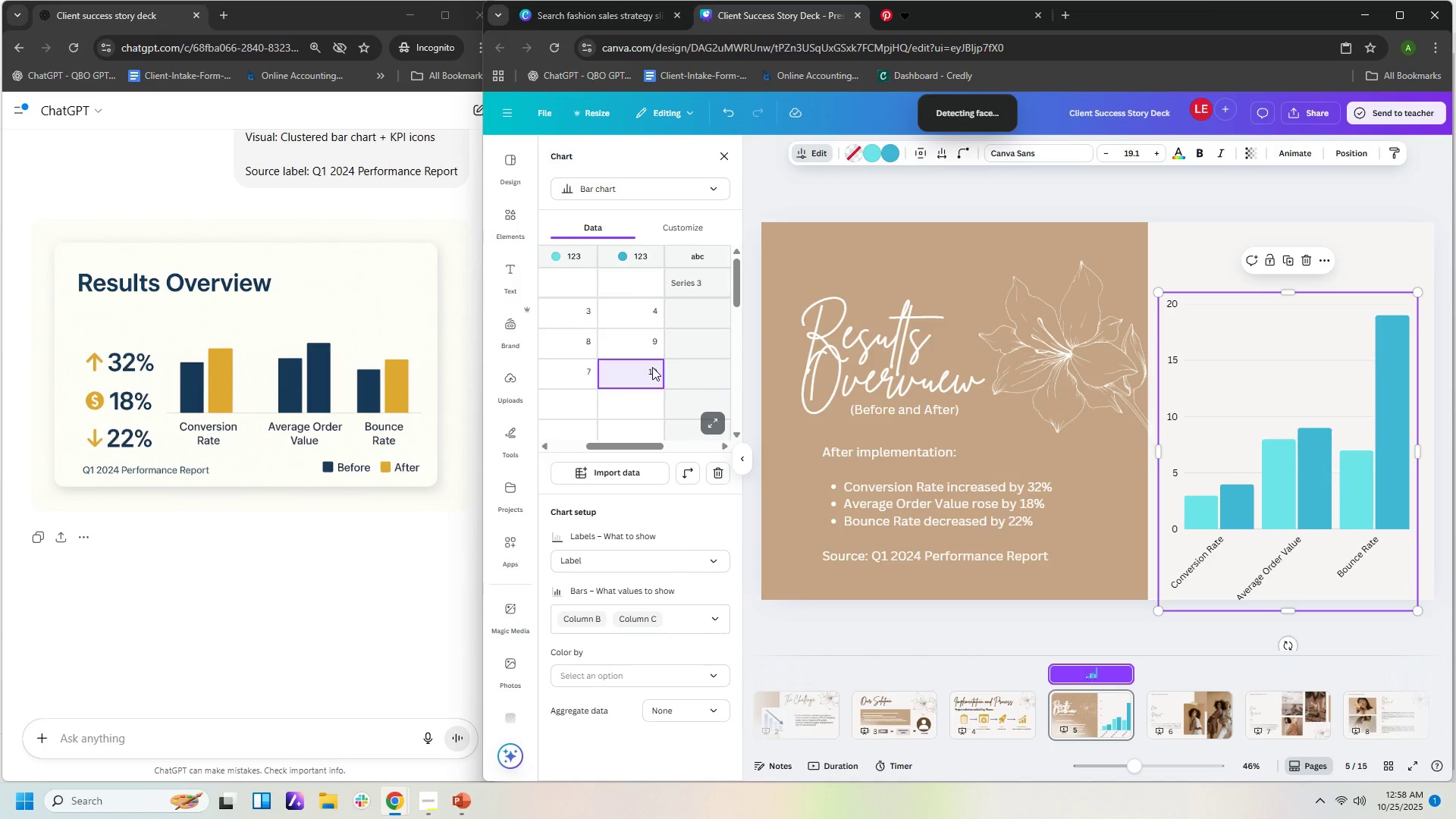 
key(Numpad9)
 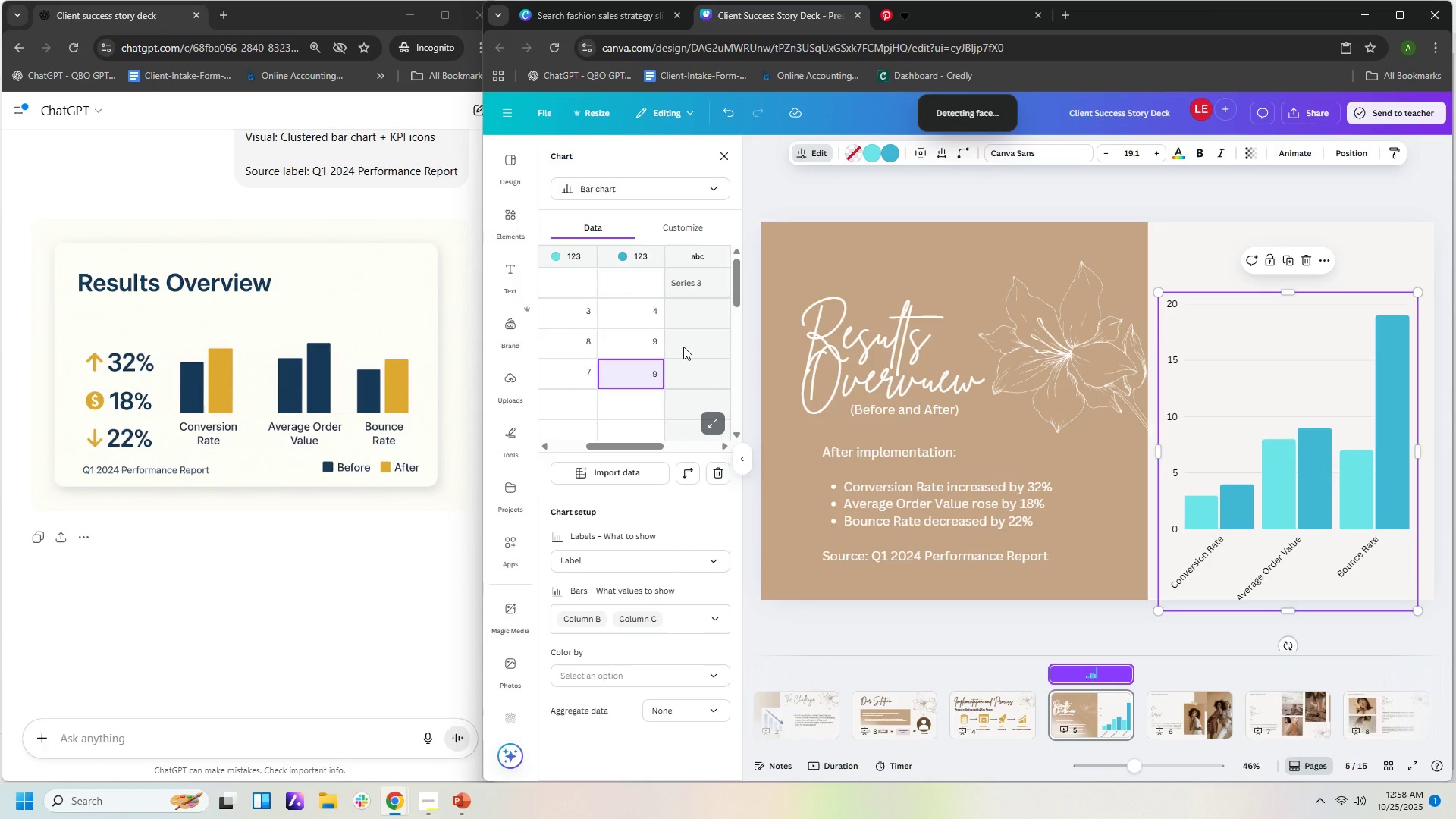 
left_click([686, 356])
 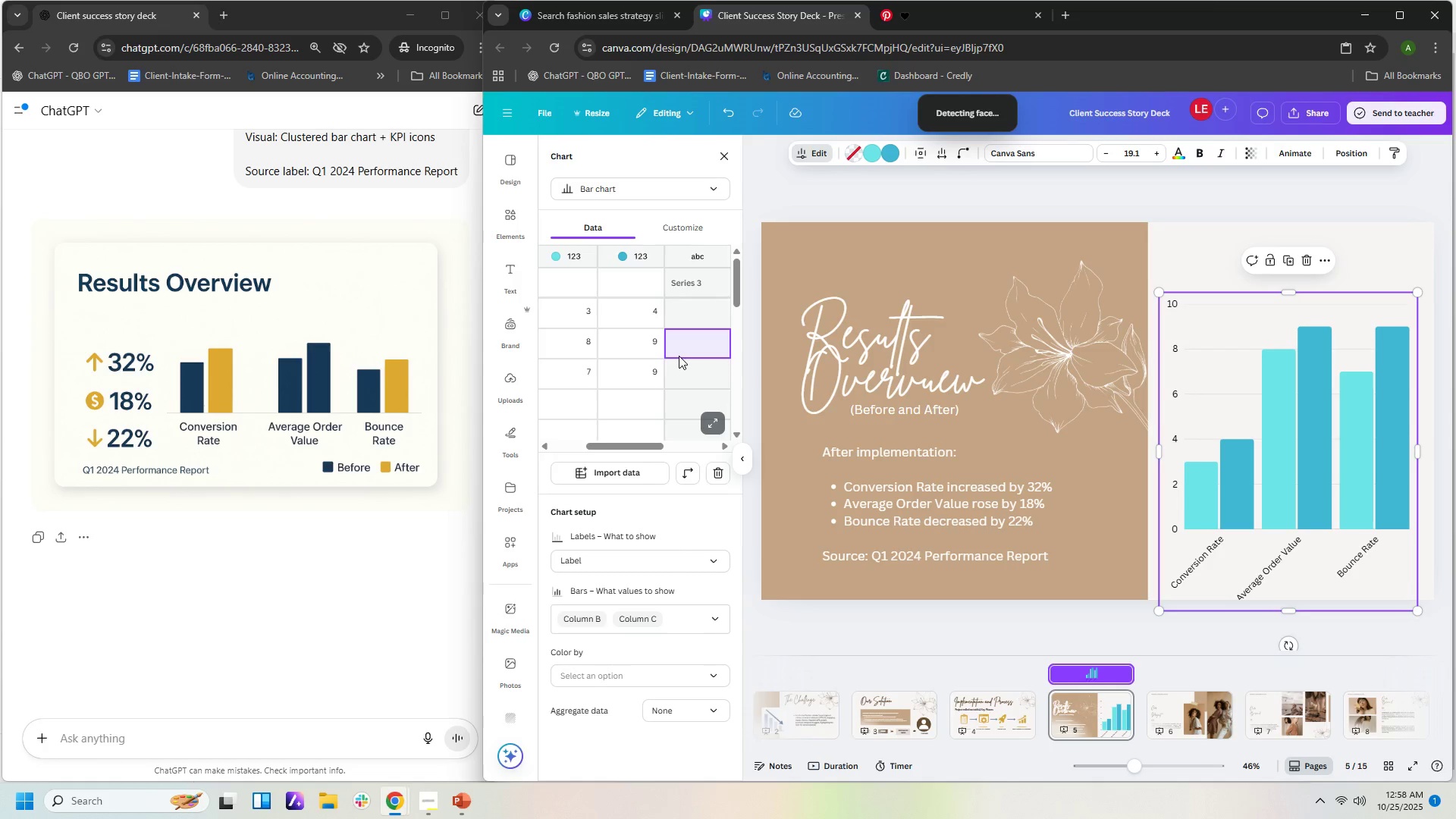 
left_click([584, 347])
 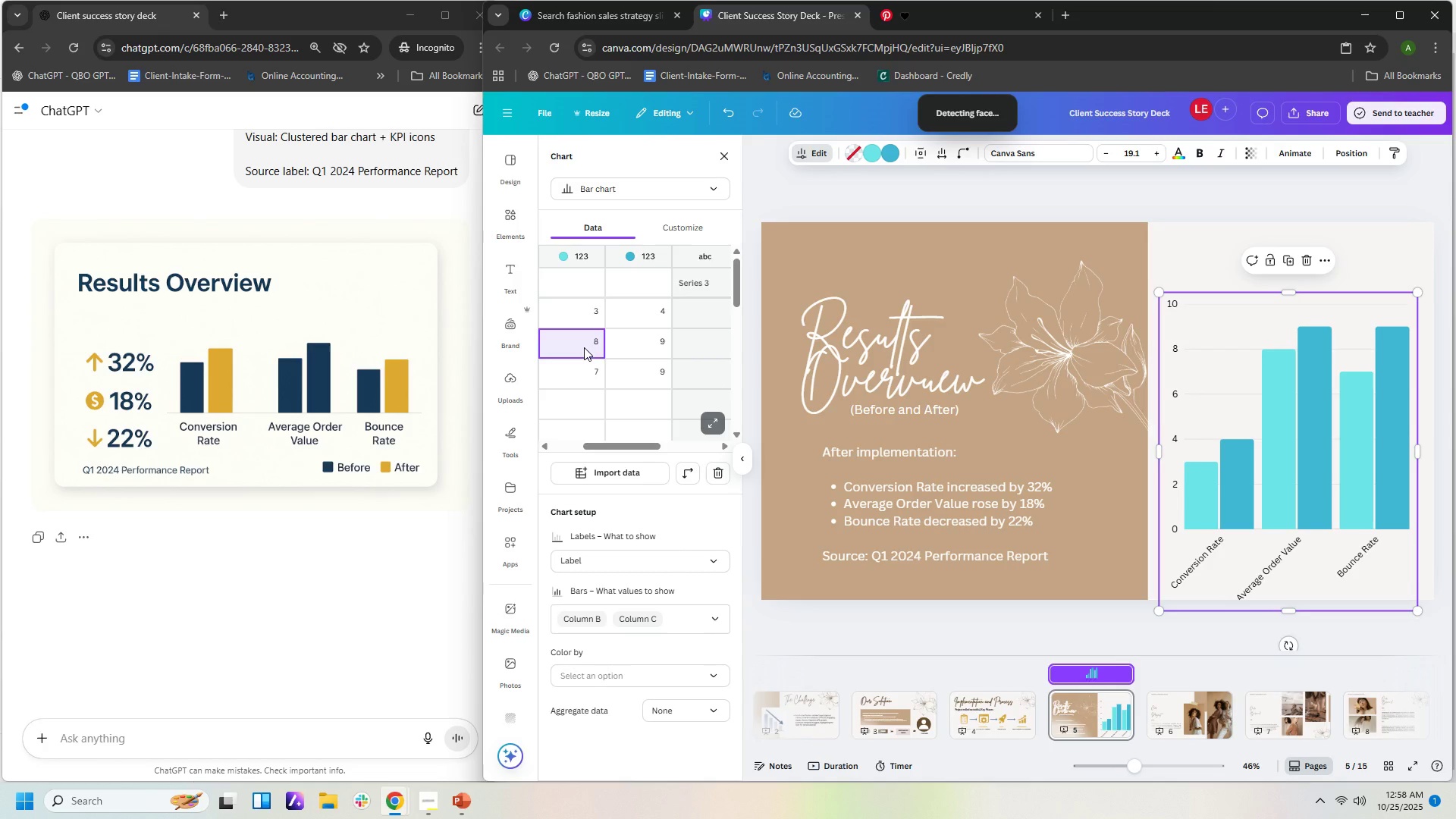 
key(Numpad9)
 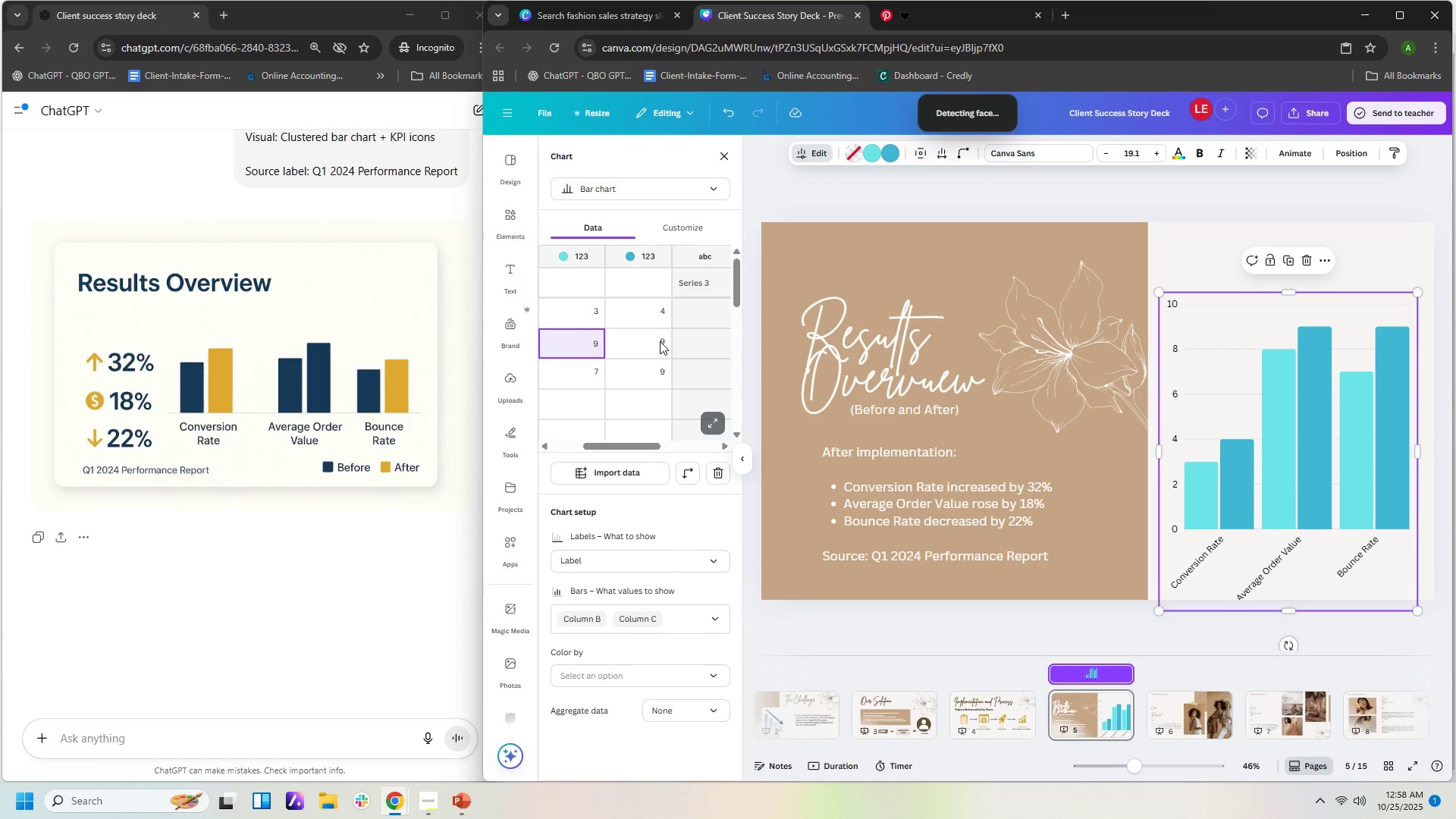 
left_click([660, 341])
 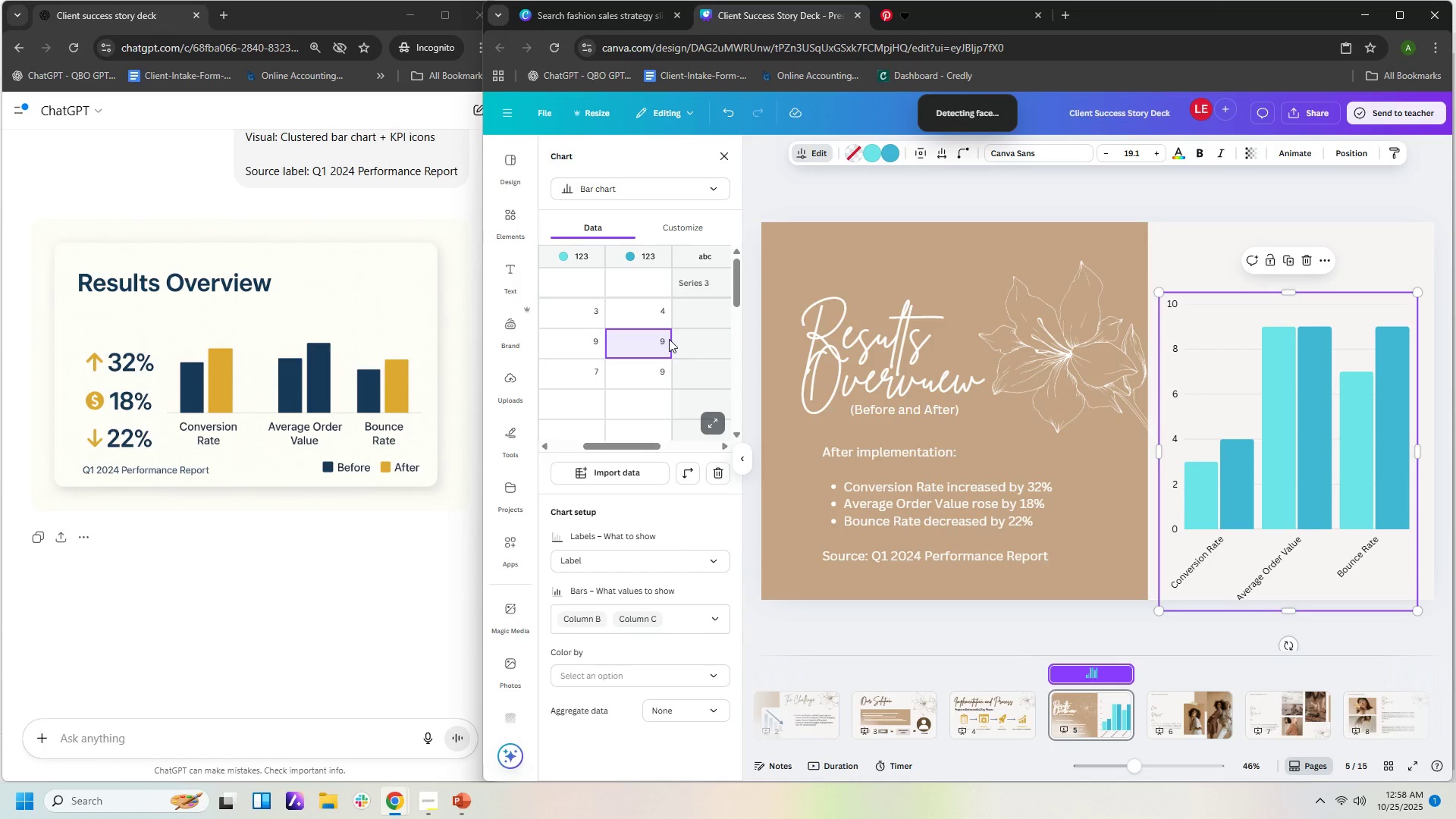 
key(Numpad1)
 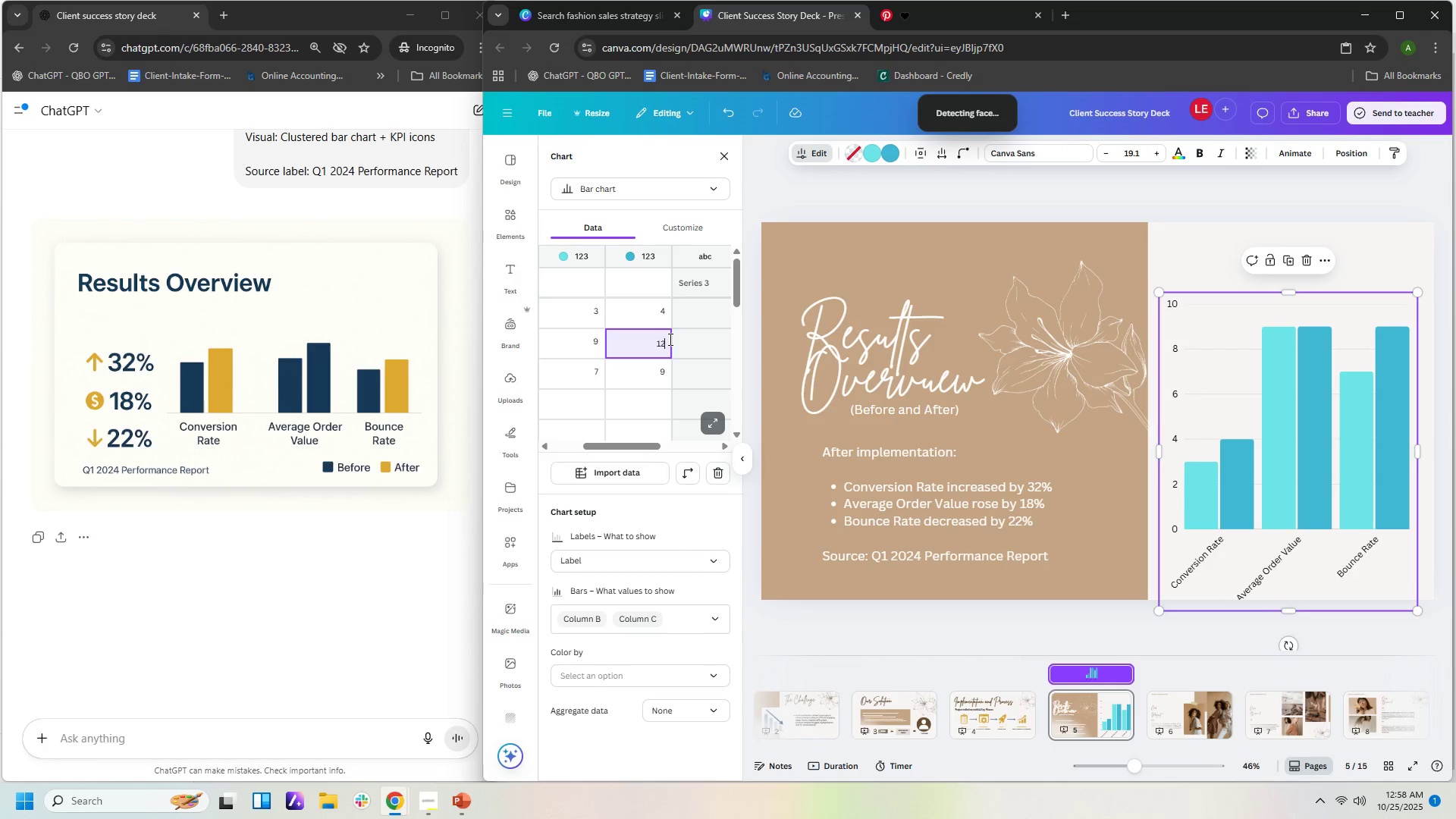 
key(Numpad2)
 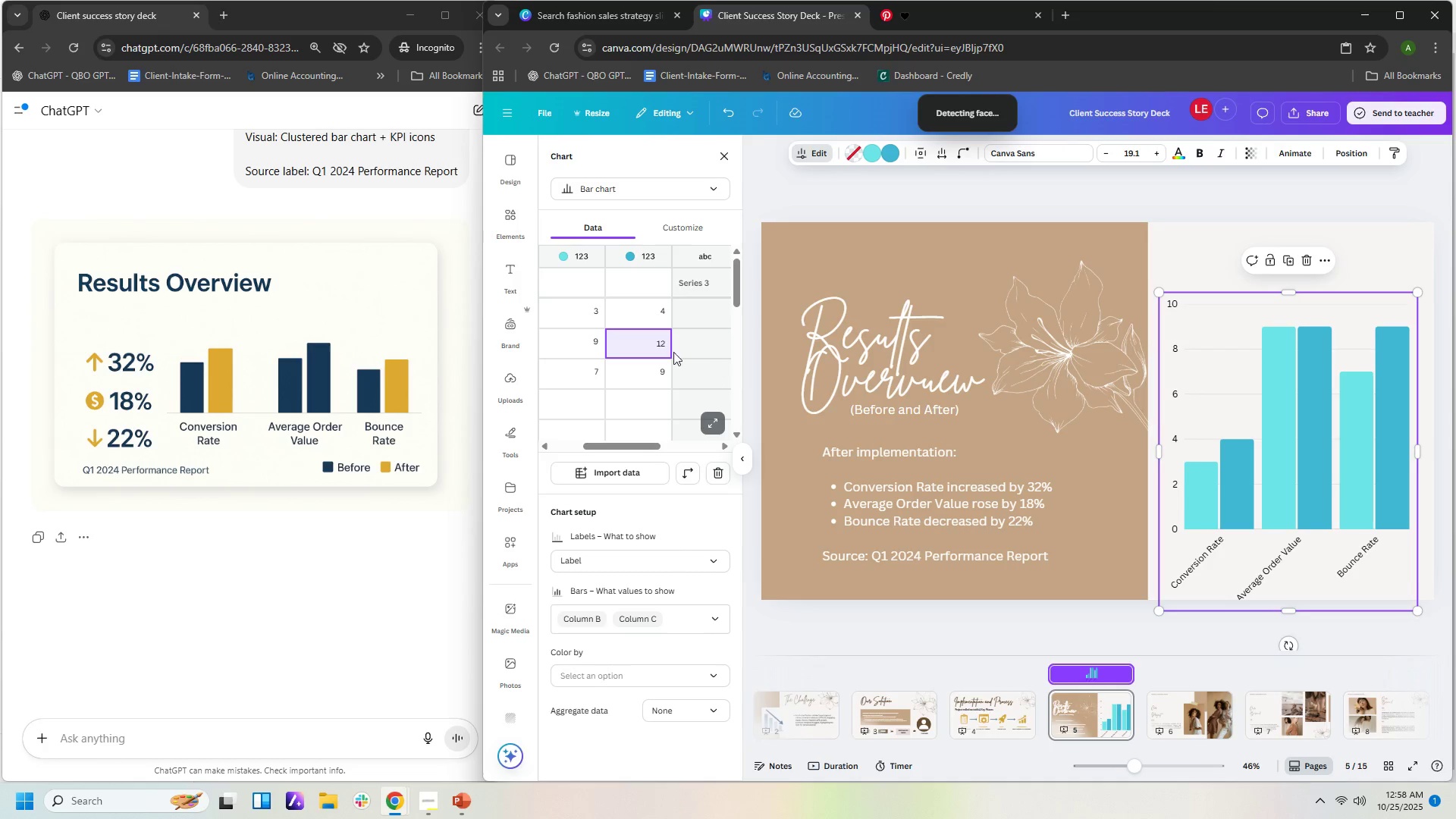 
left_click([661, 347])
 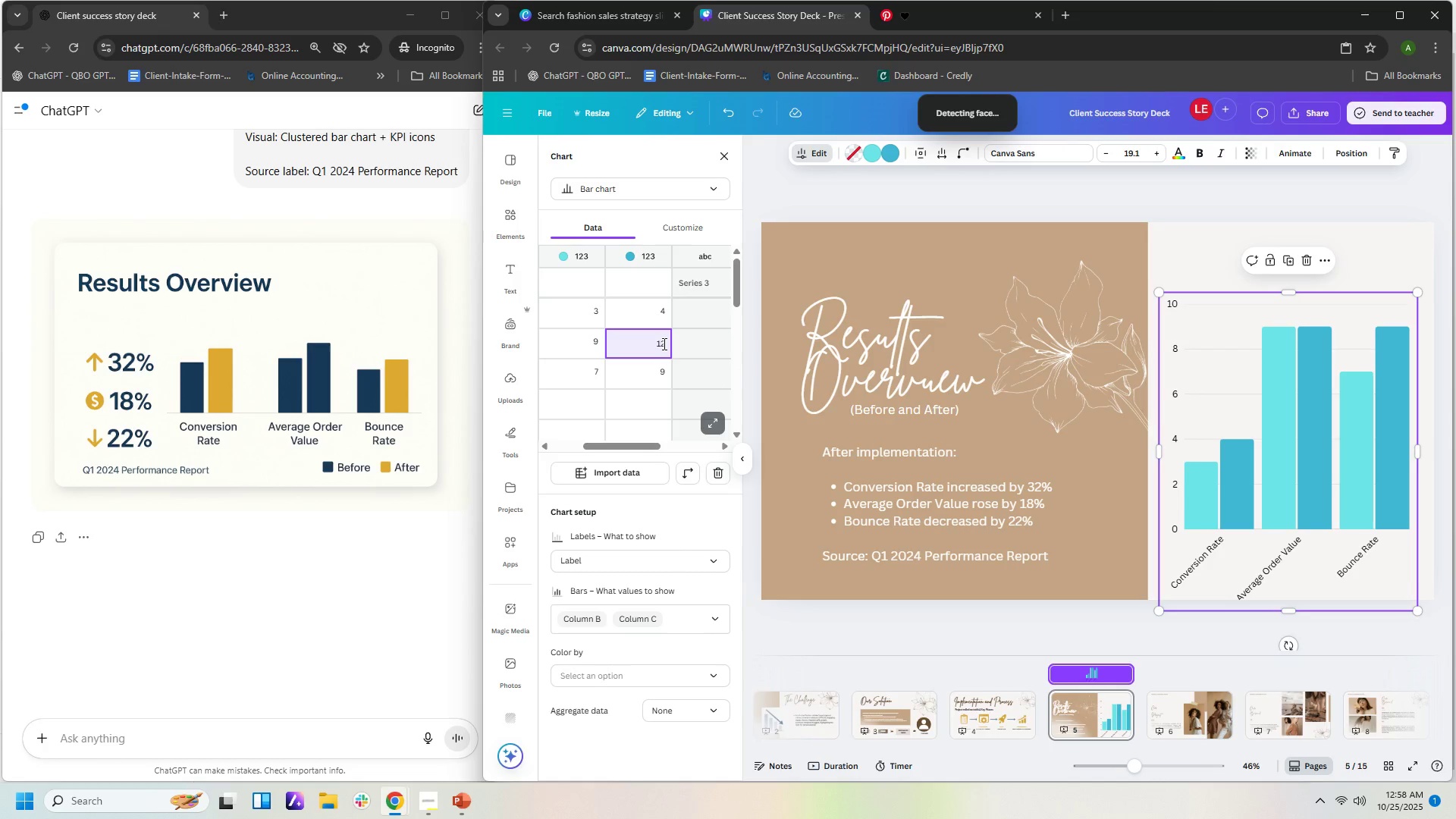 
left_click([663, 344])
 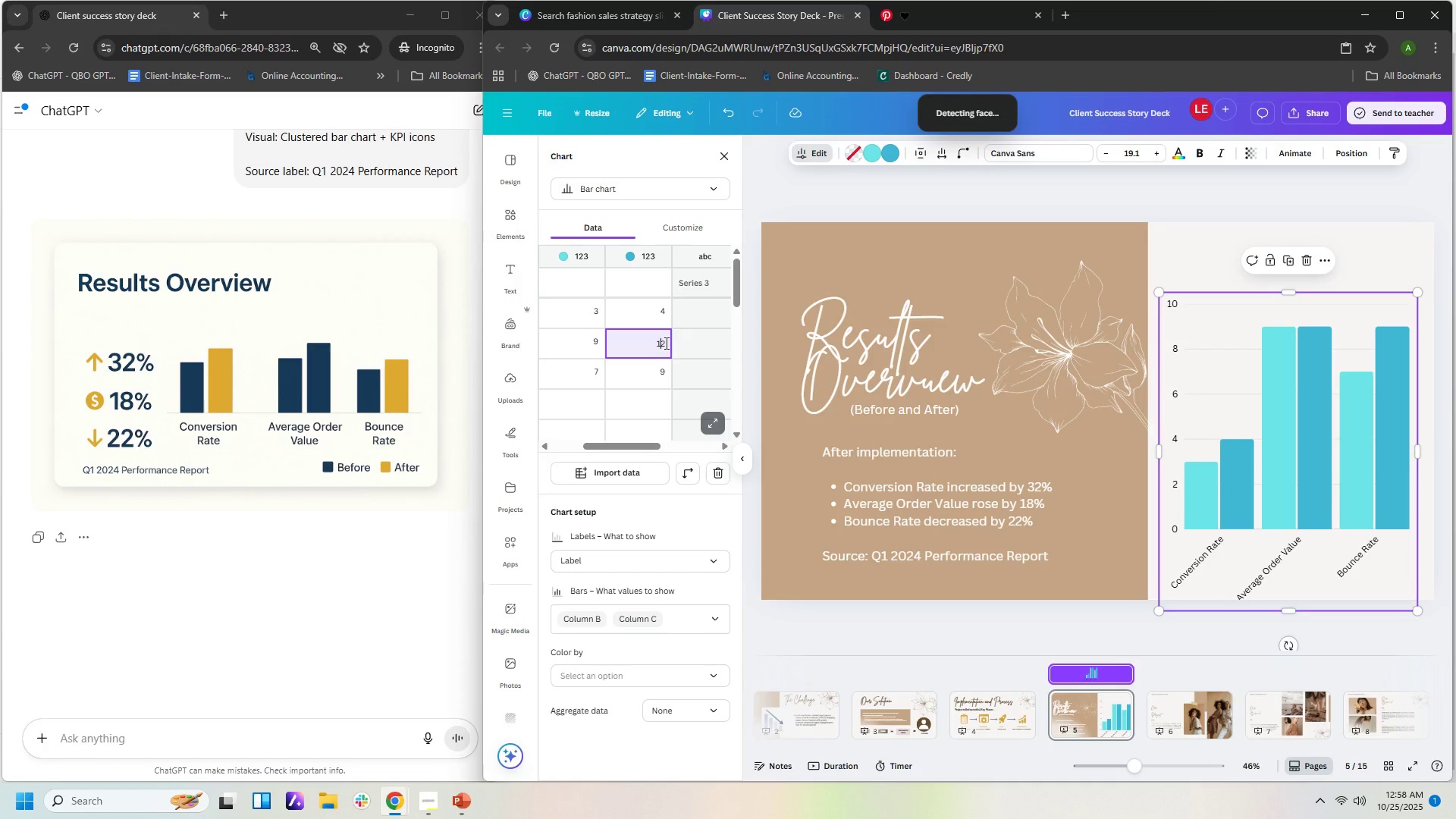 
key(Backspace)
 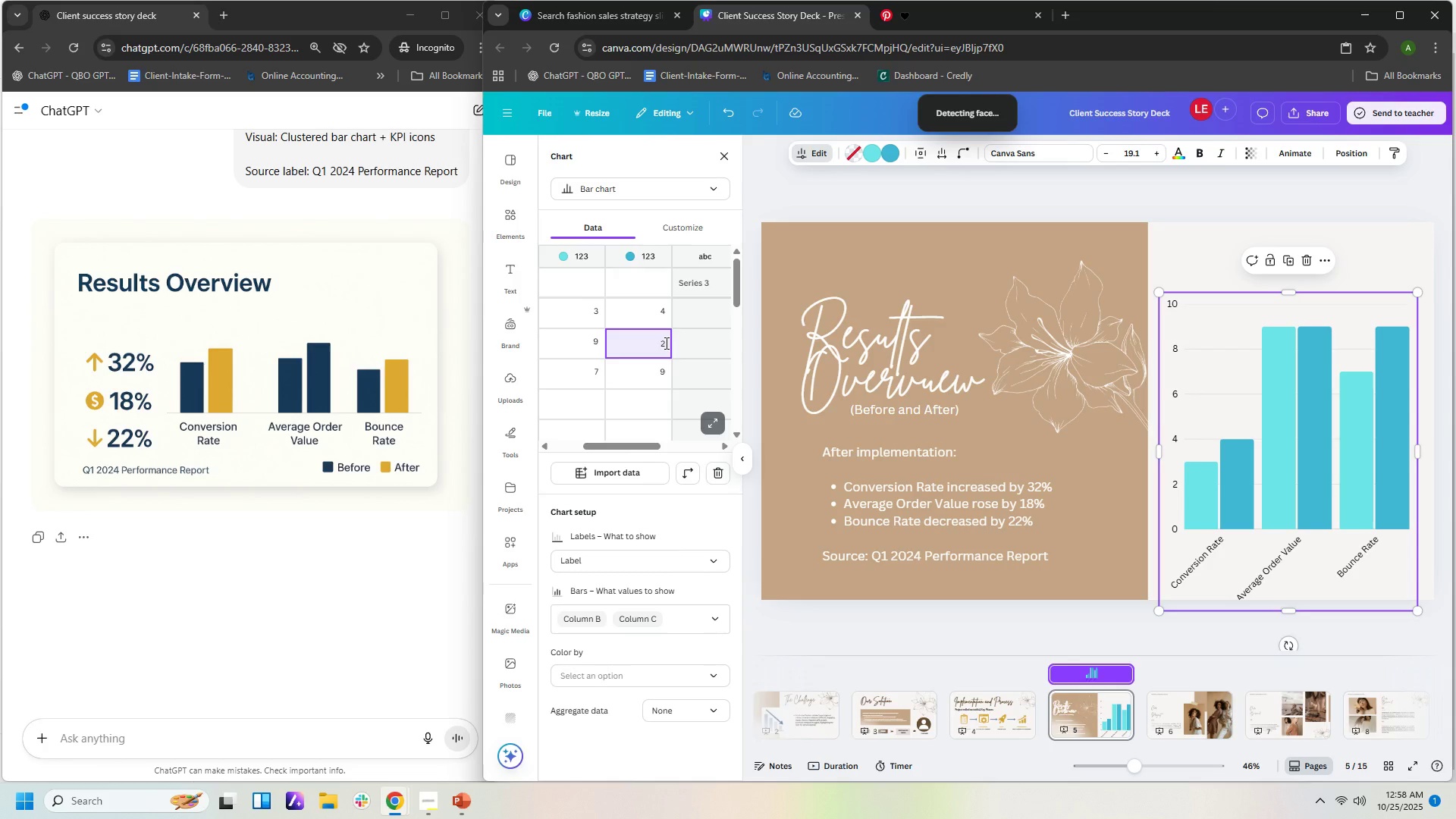 
key(Numpad1)
 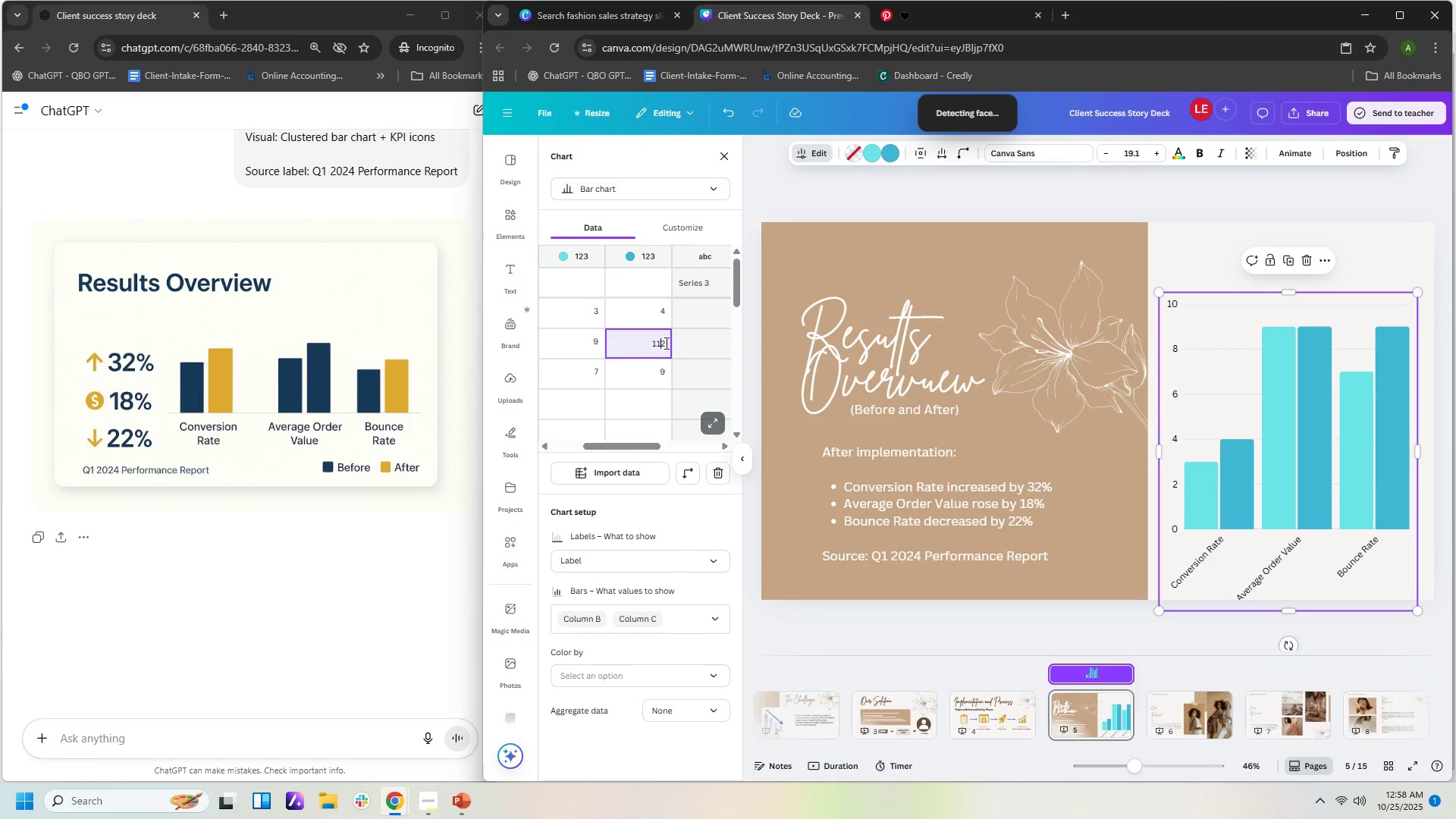 
key(Numpad1)
 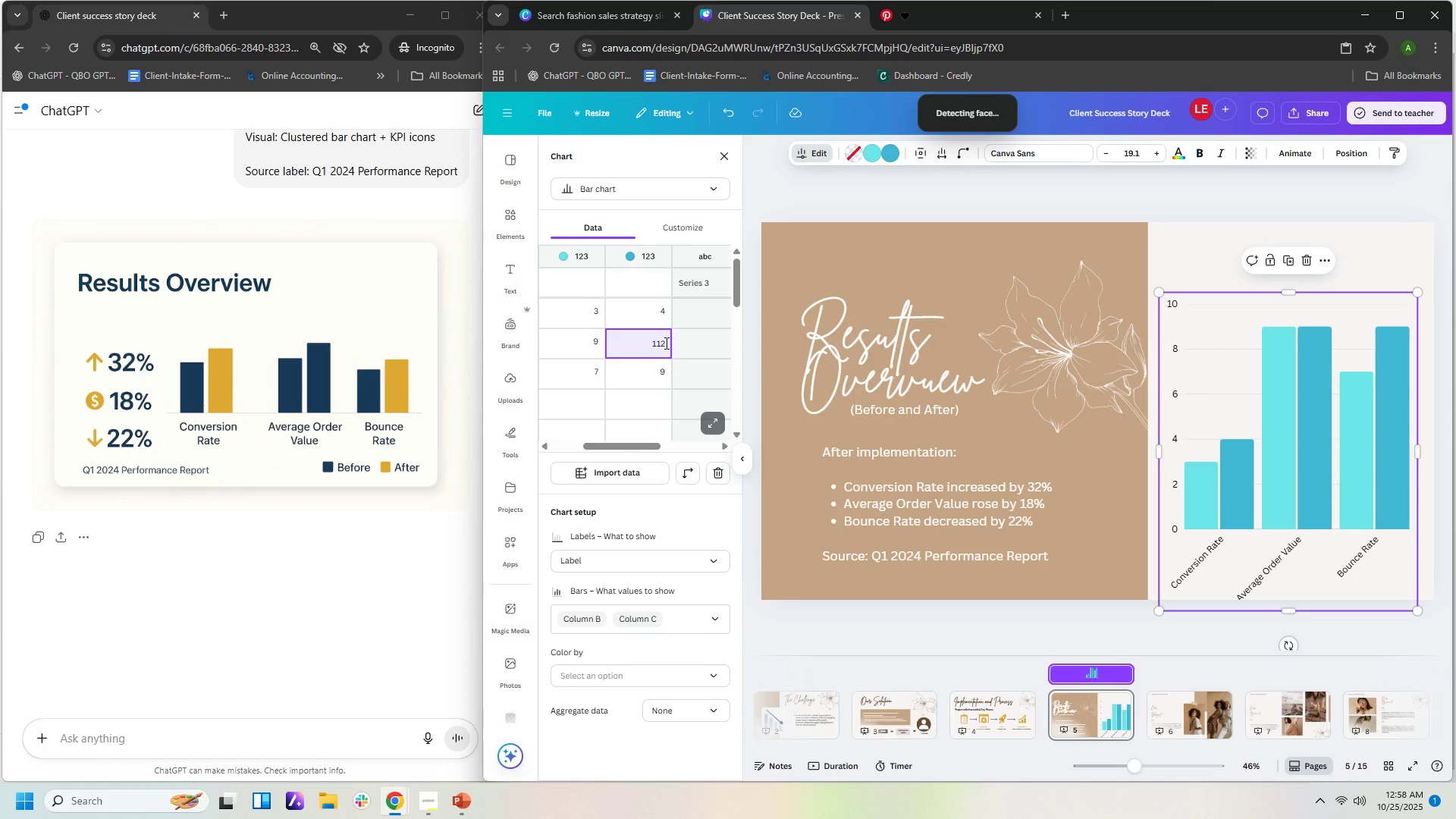 
key(Delete)
 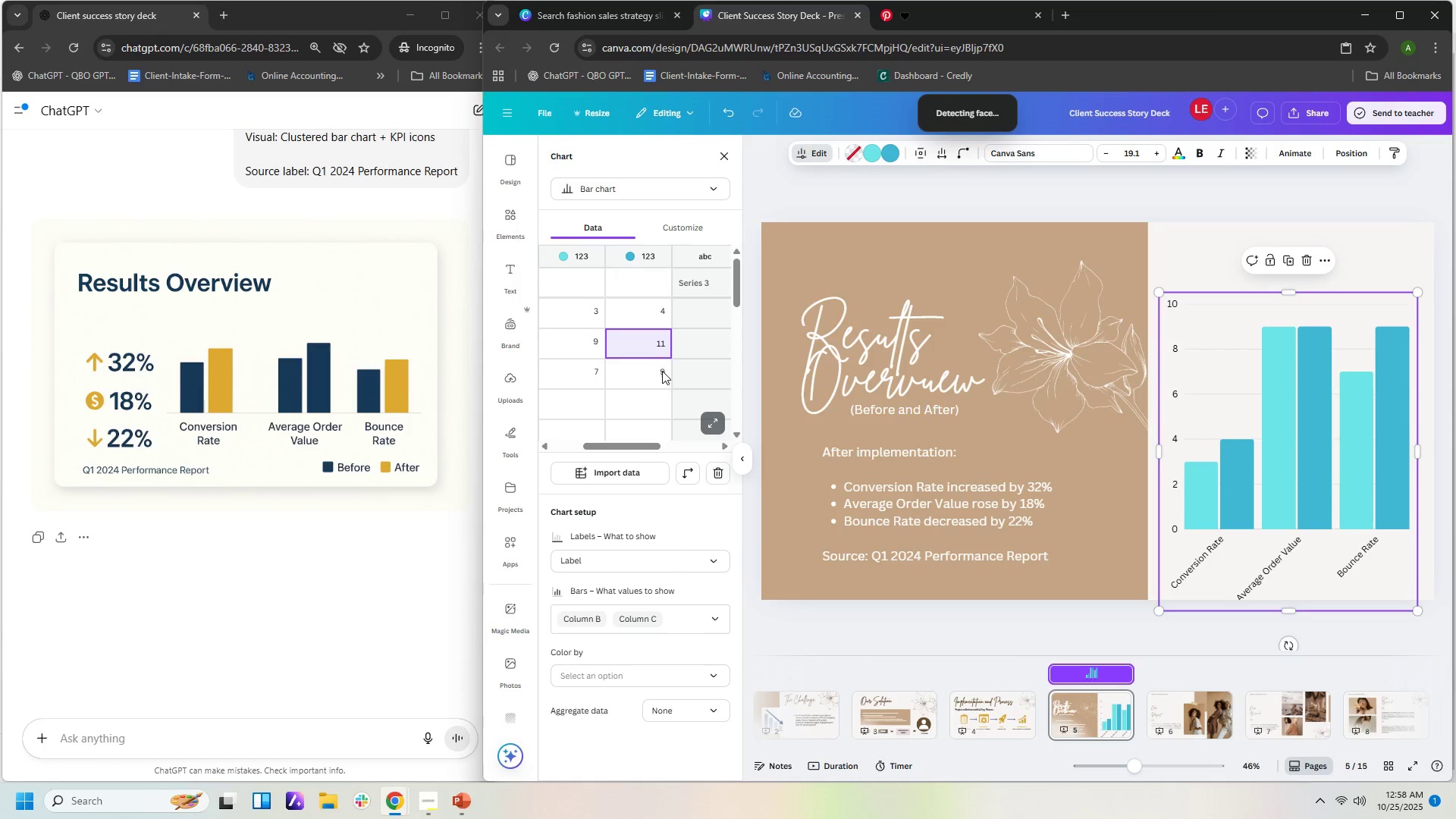 
left_click([662, 375])
 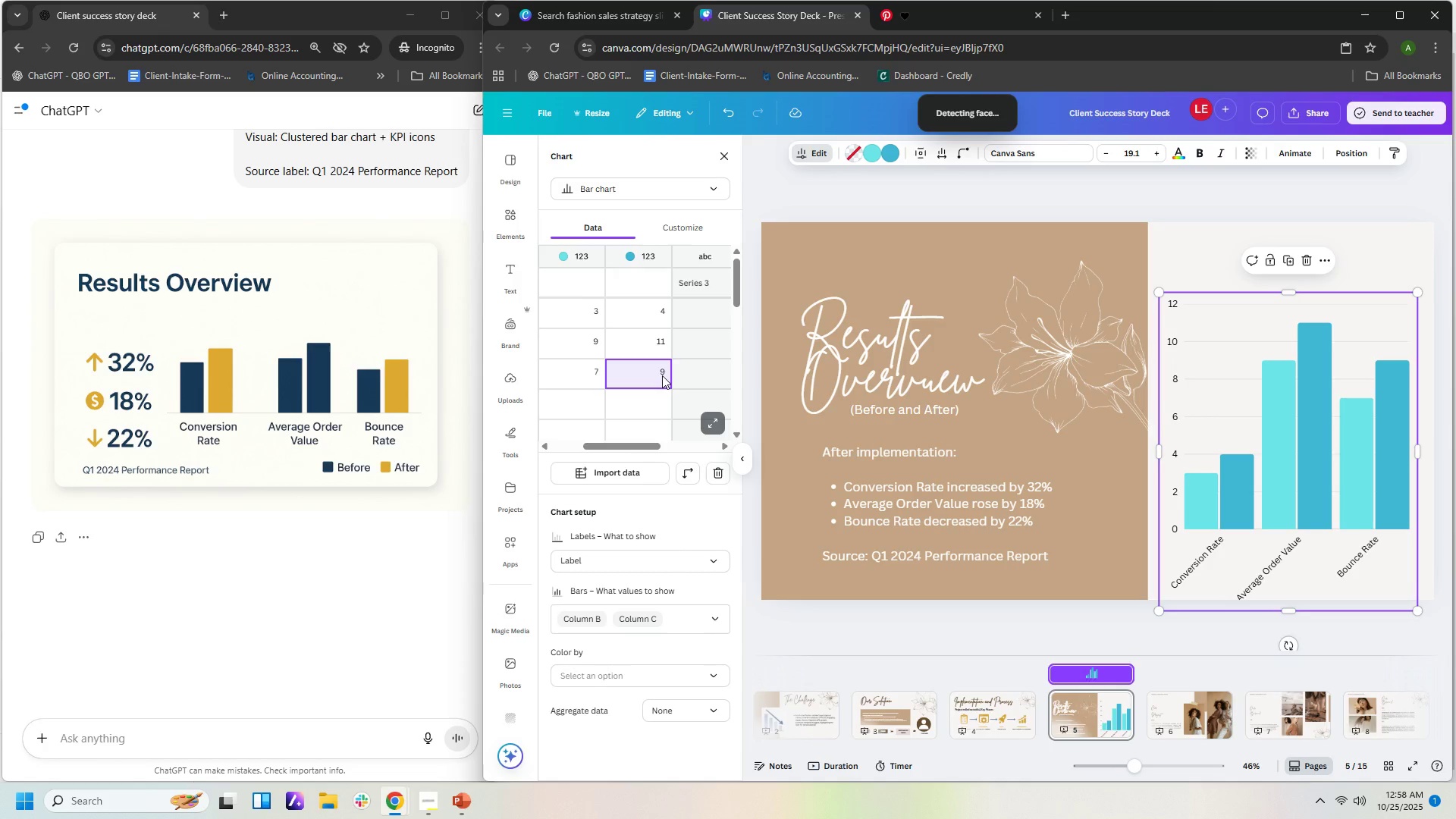 
double_click([662, 375])
 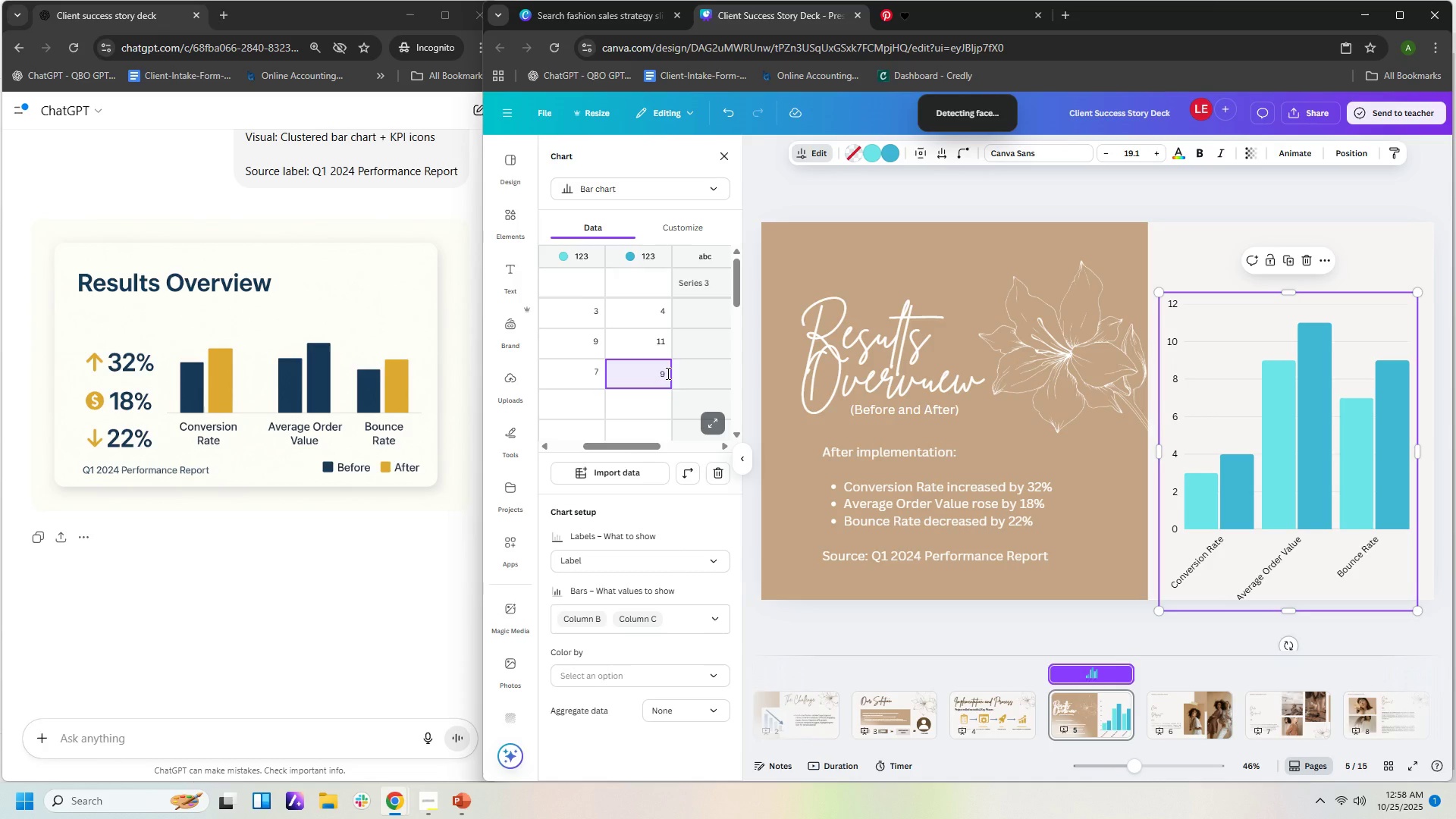 
key(Numpad1)
 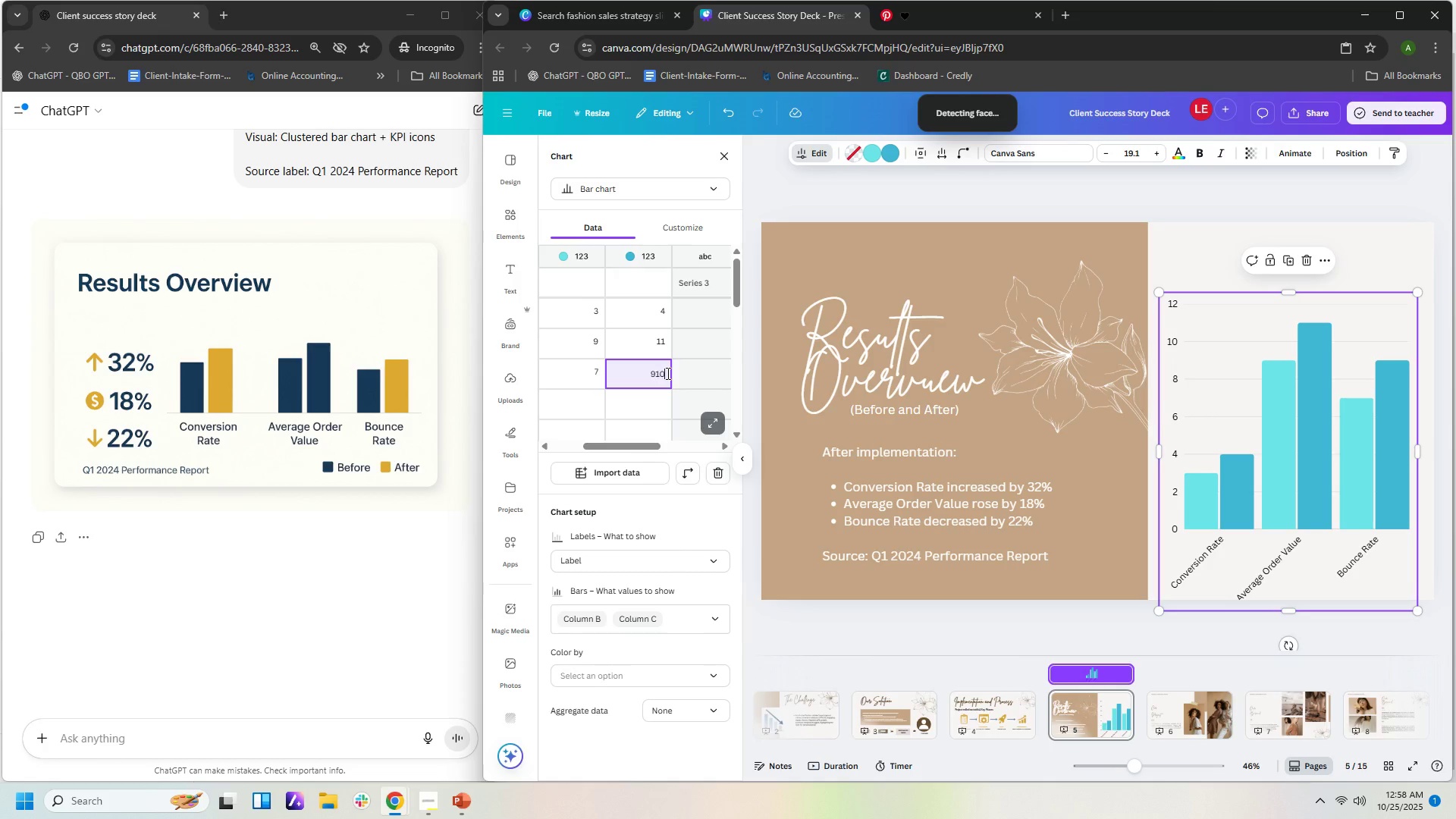 
key(Numpad0)
 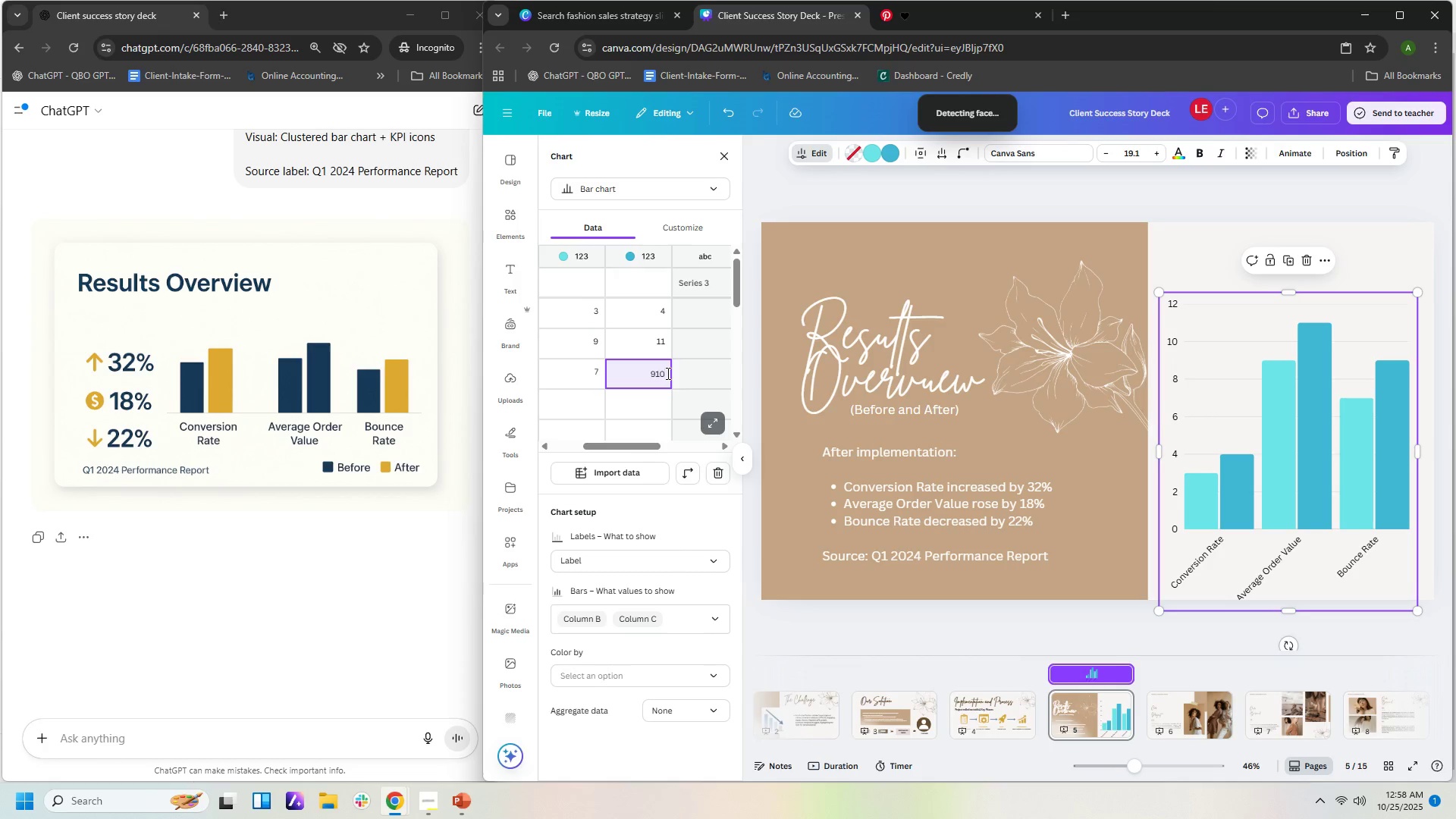 
key(Backspace)
 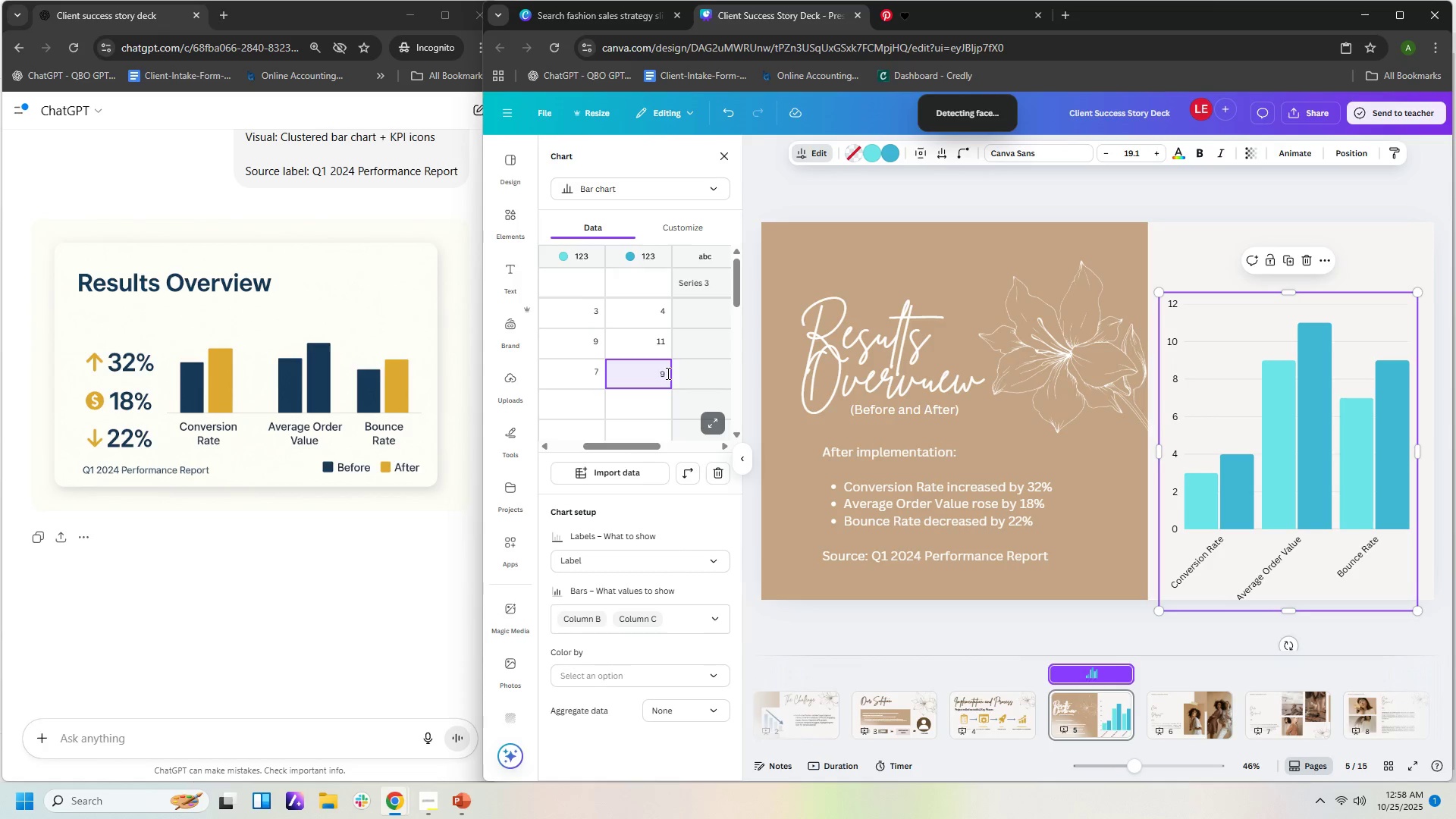 
key(Backspace)
 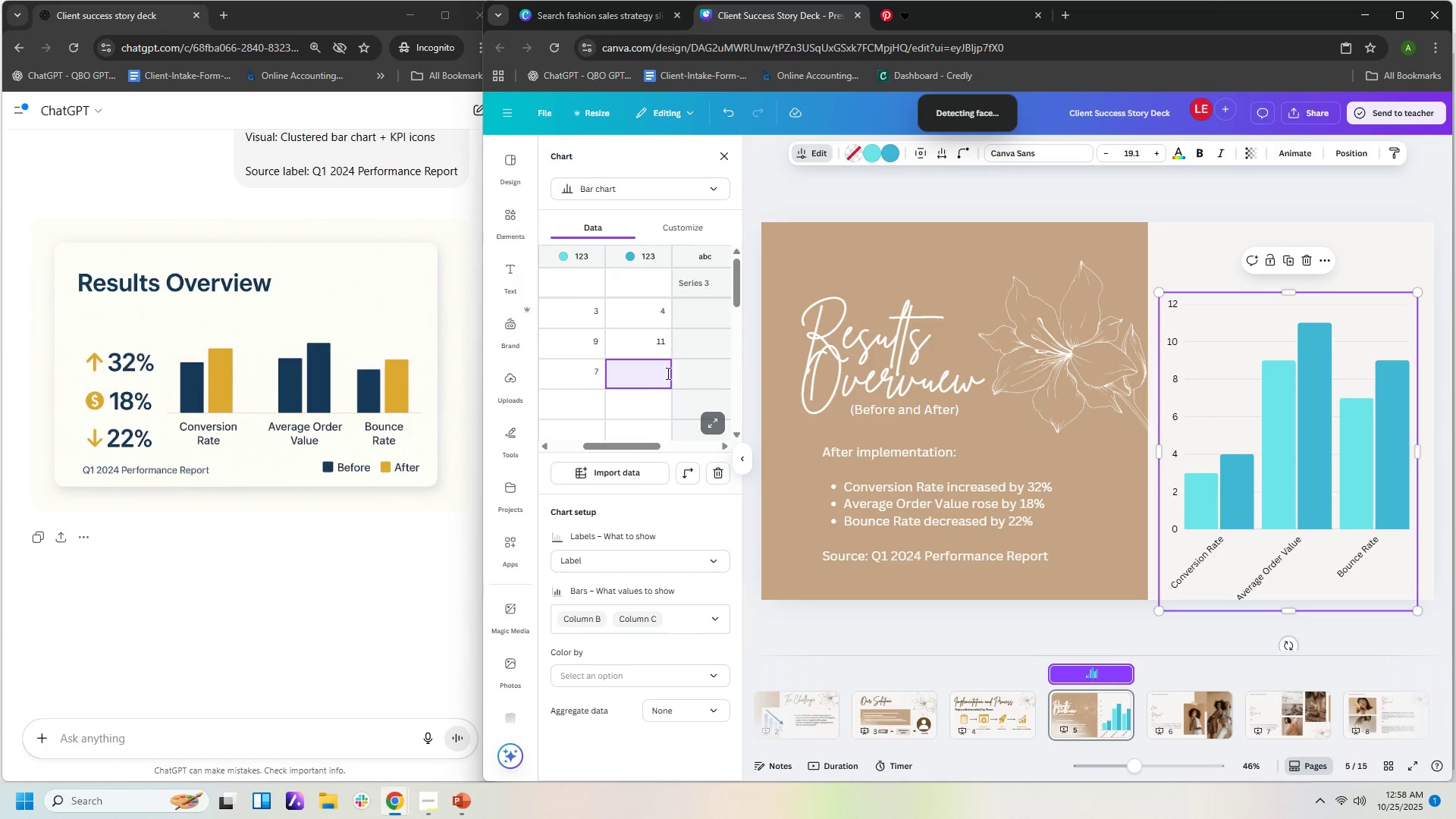 
key(Backspace)
 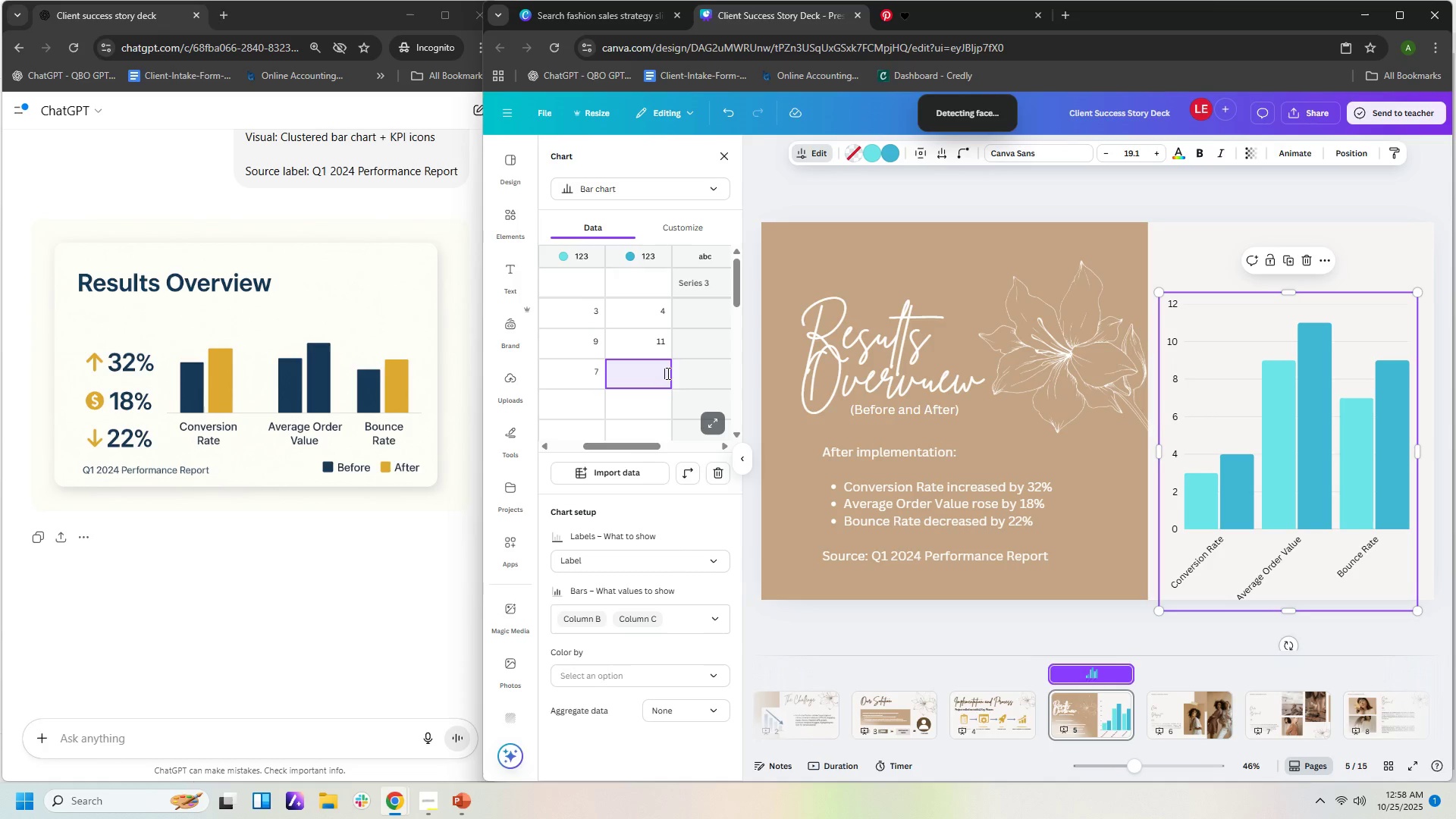 
key(Numpad1)
 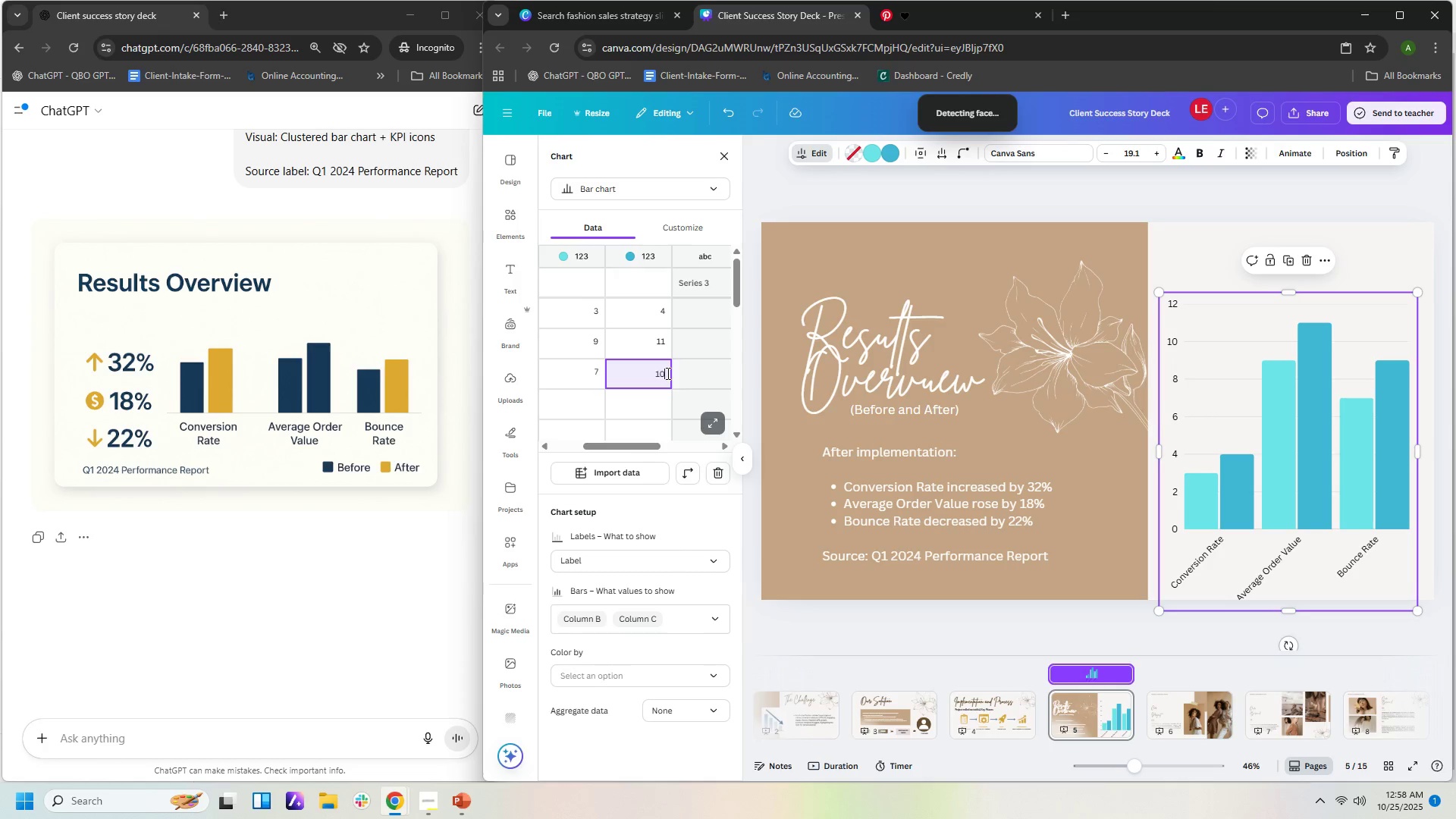 
key(Numpad0)
 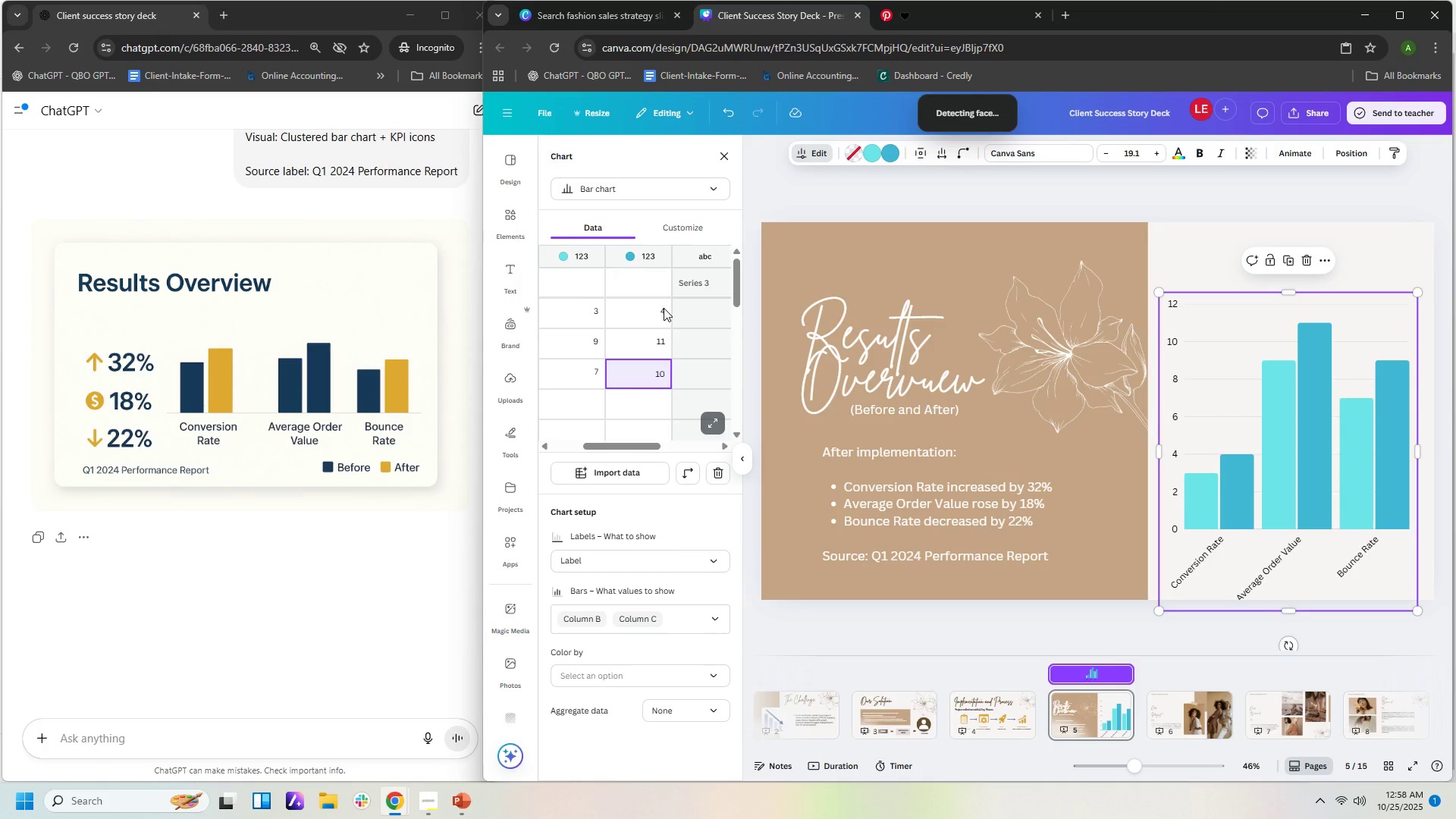 
double_click([664, 308])
 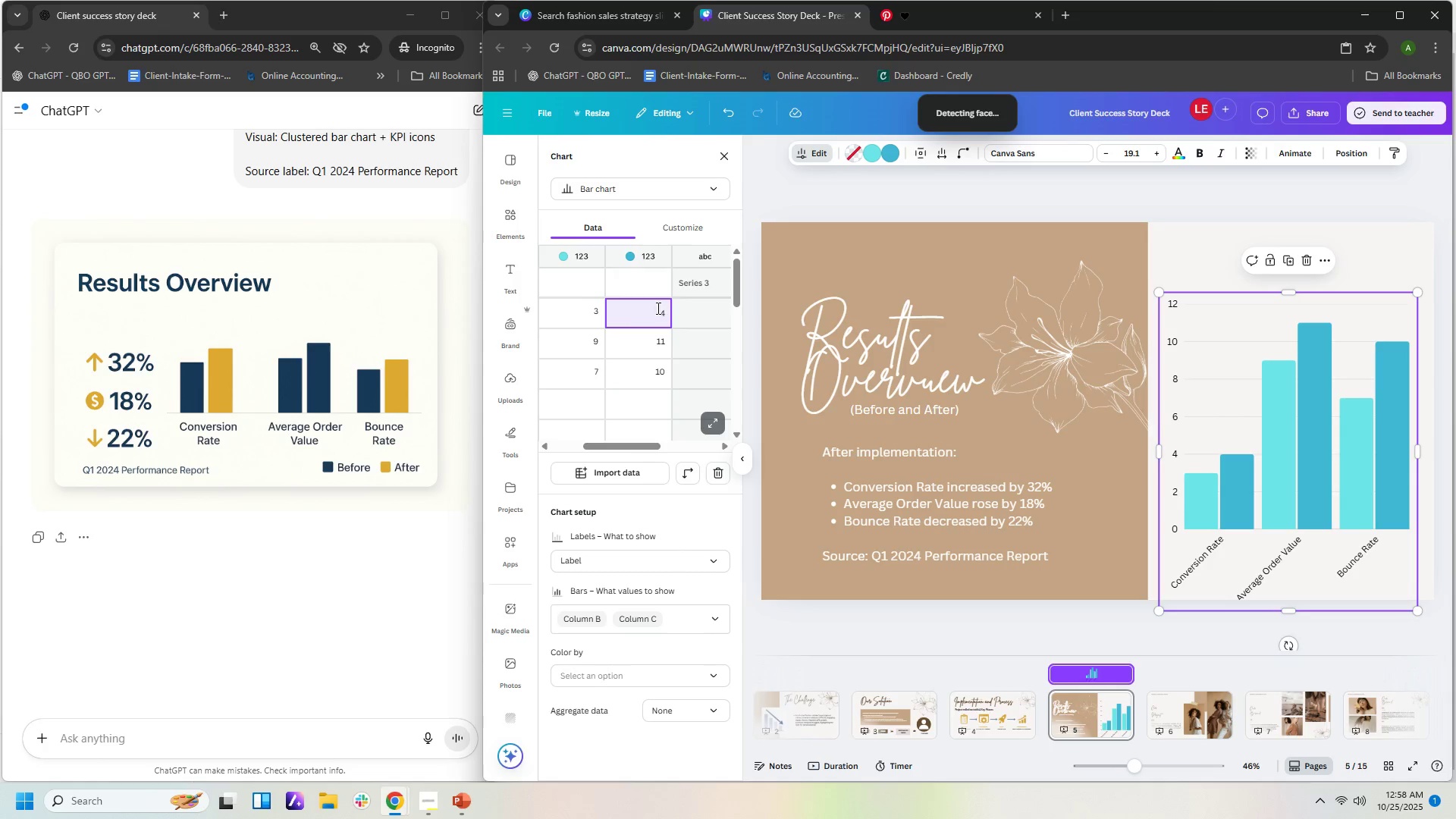 
left_click([601, 314])
 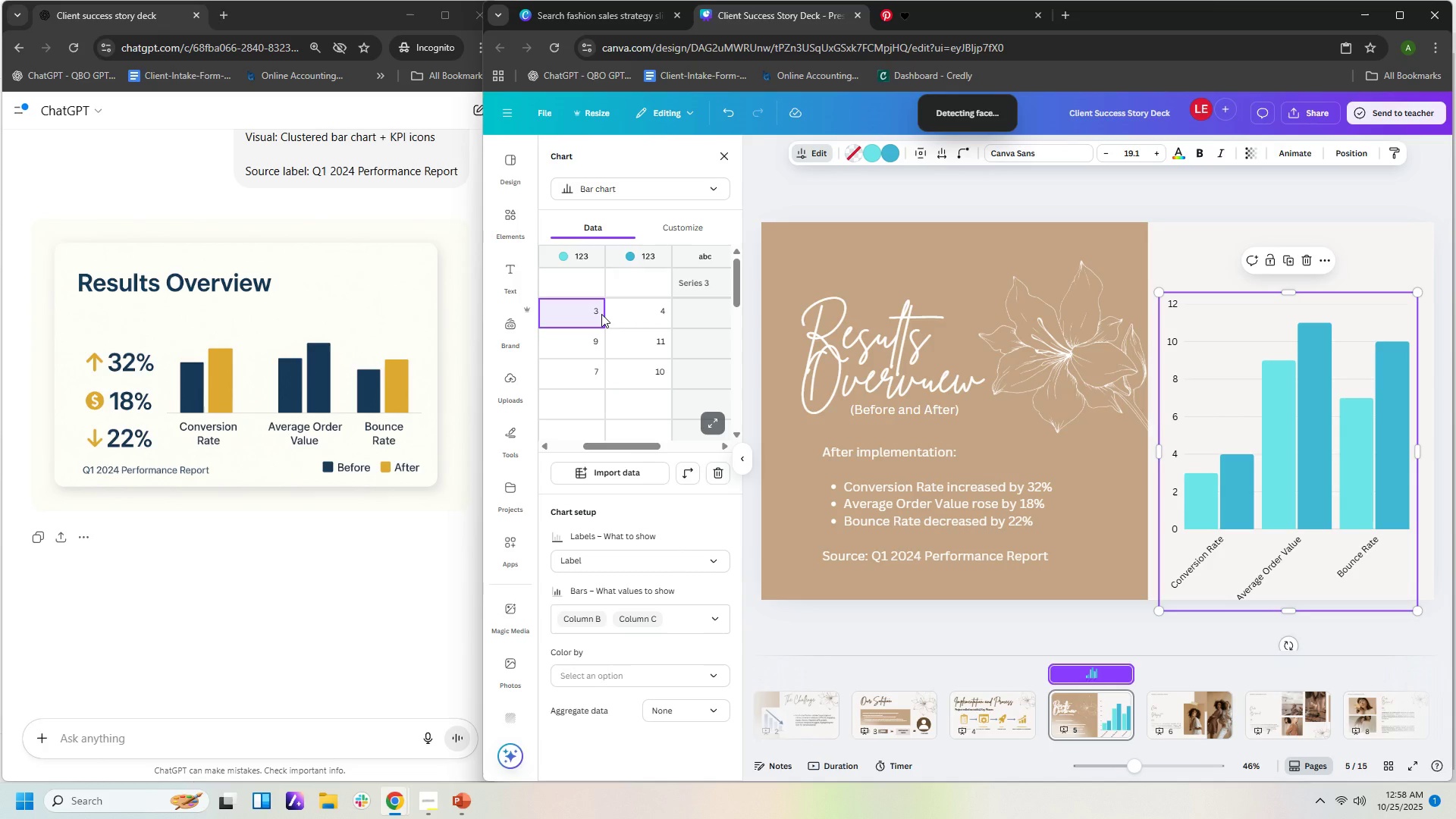 
key(Numpad6)
 